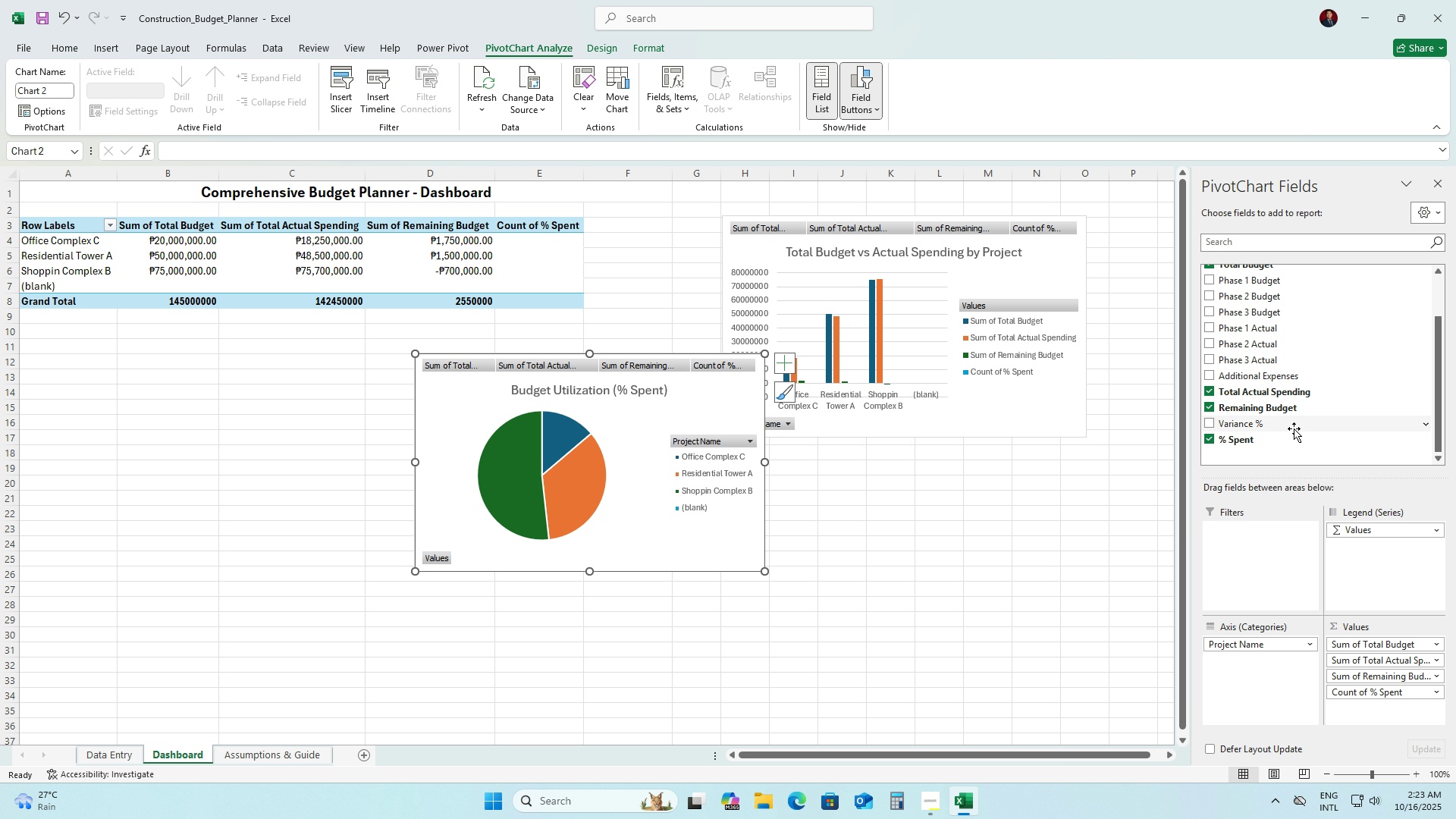 
wait(12.78)
 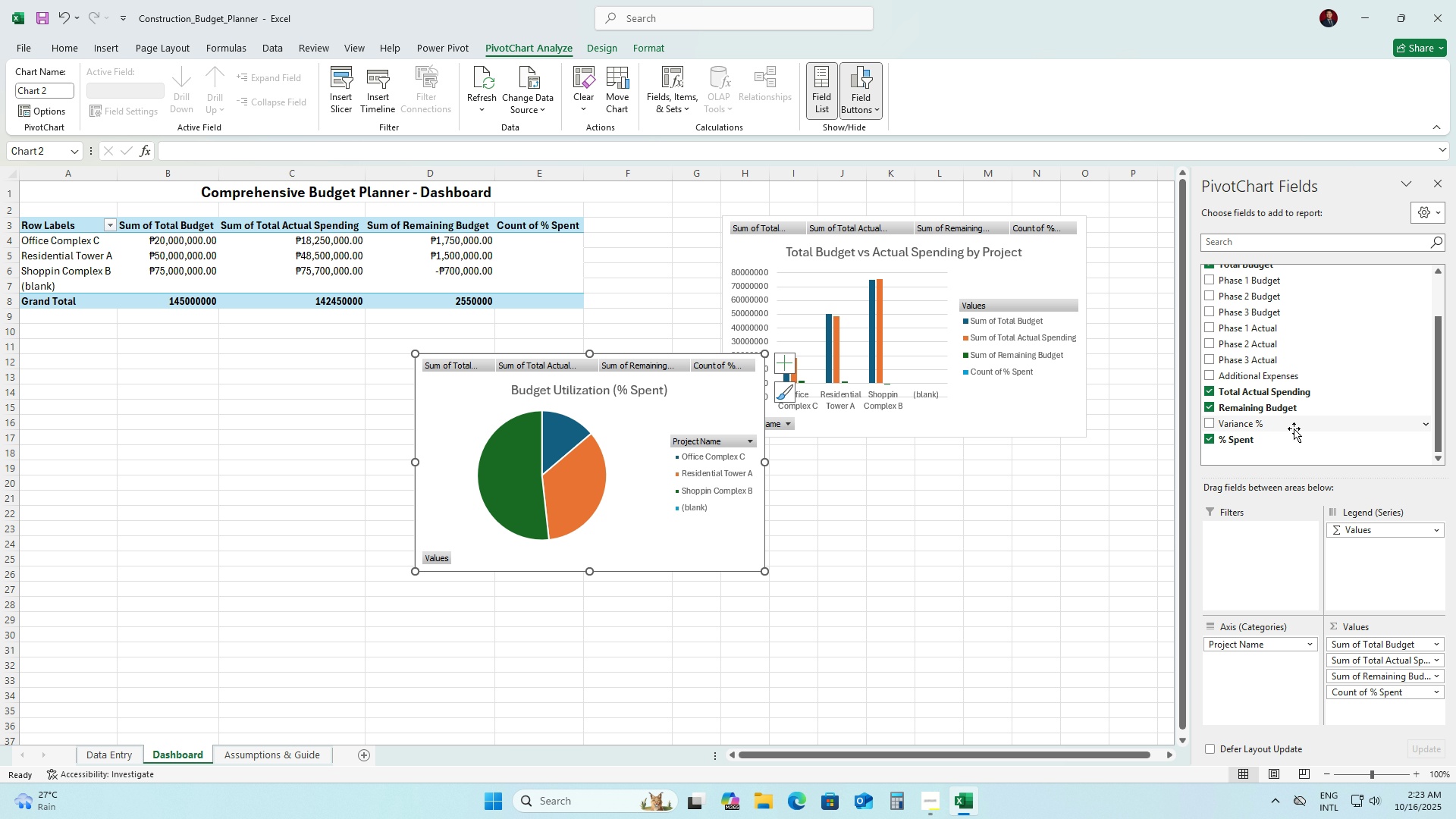 
left_click_drag(start_coordinate=[1260, 425], to_coordinate=[1389, 677])
 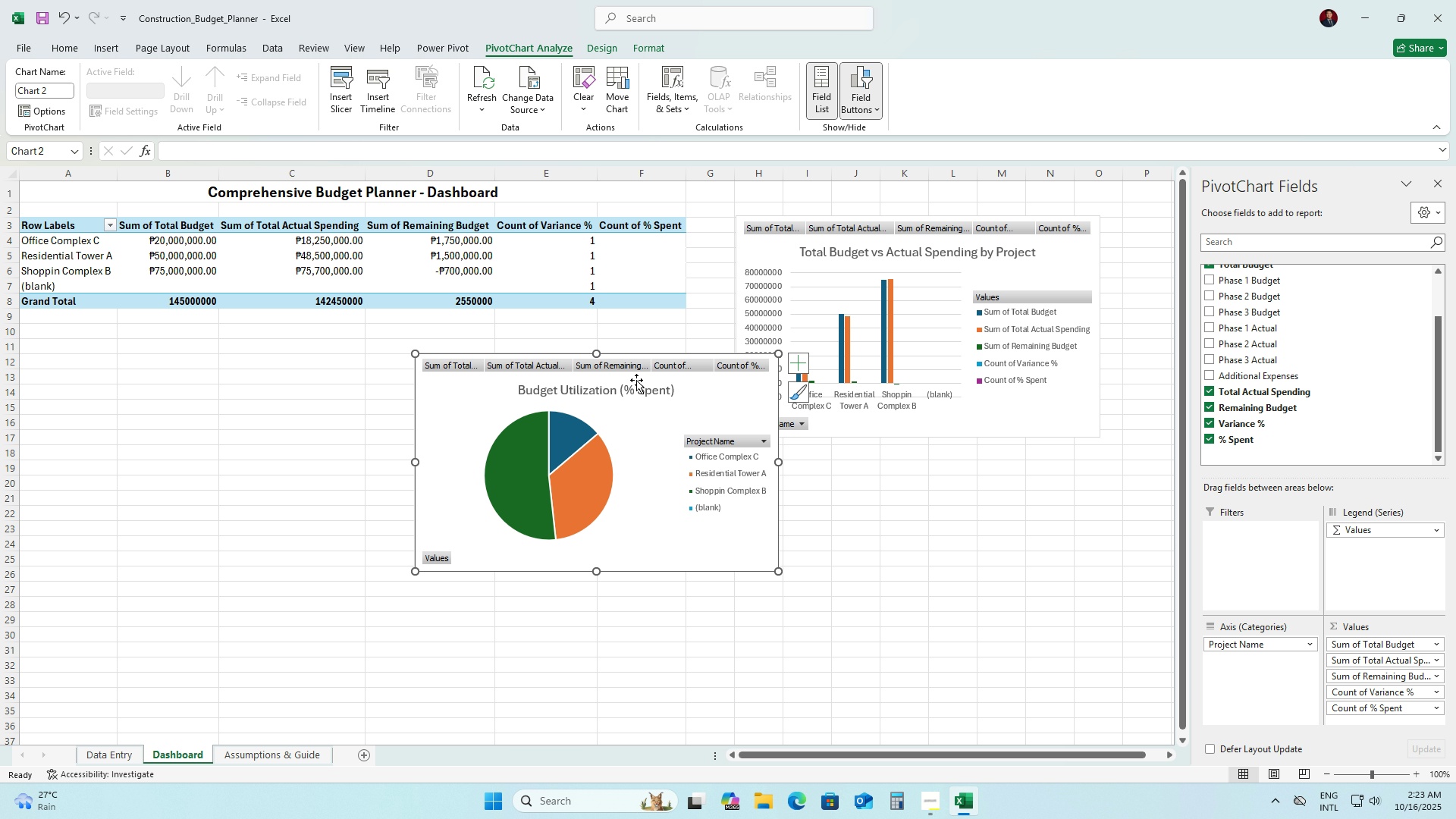 
left_click([720, 398])
 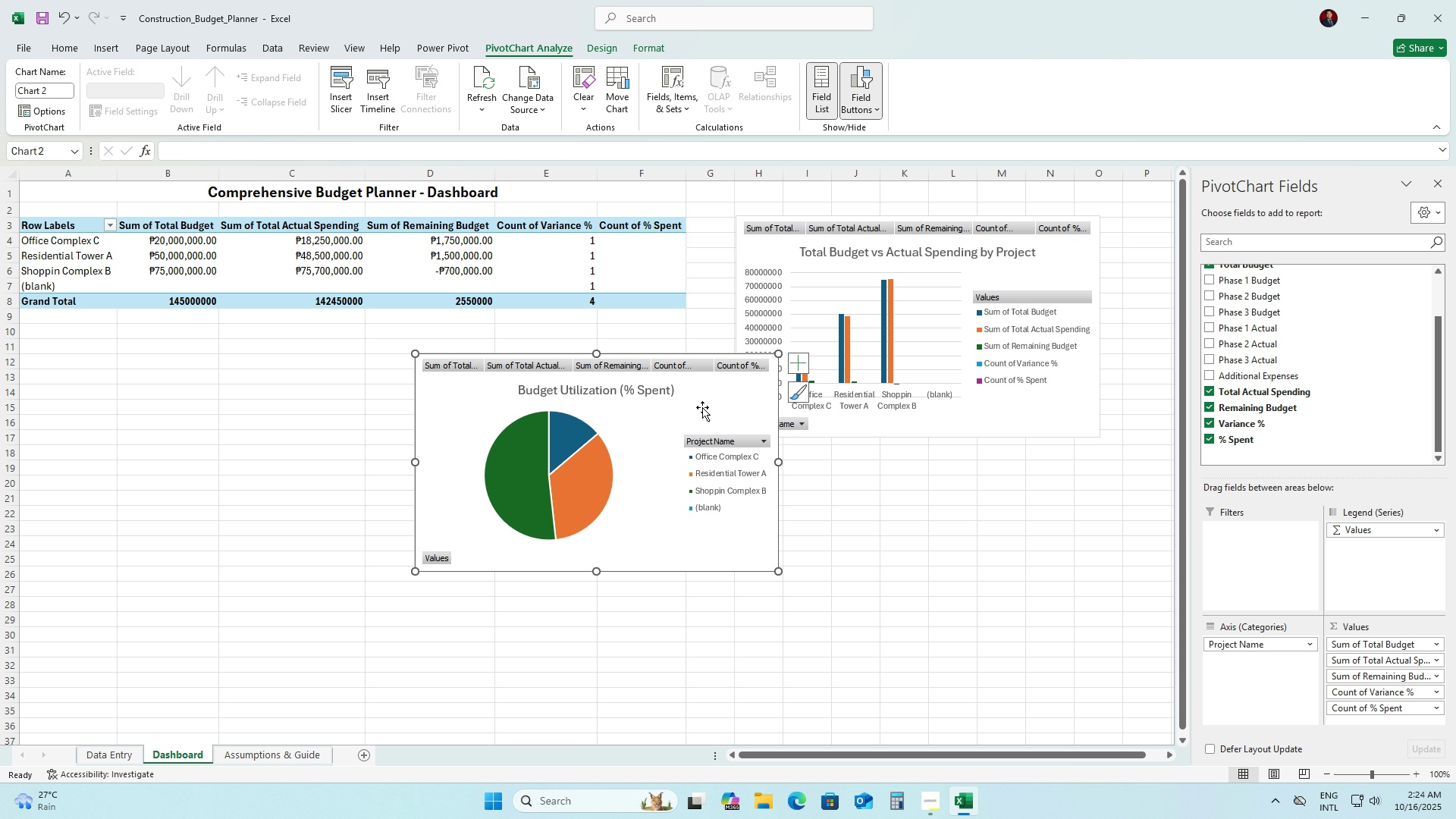 
wait(27.33)
 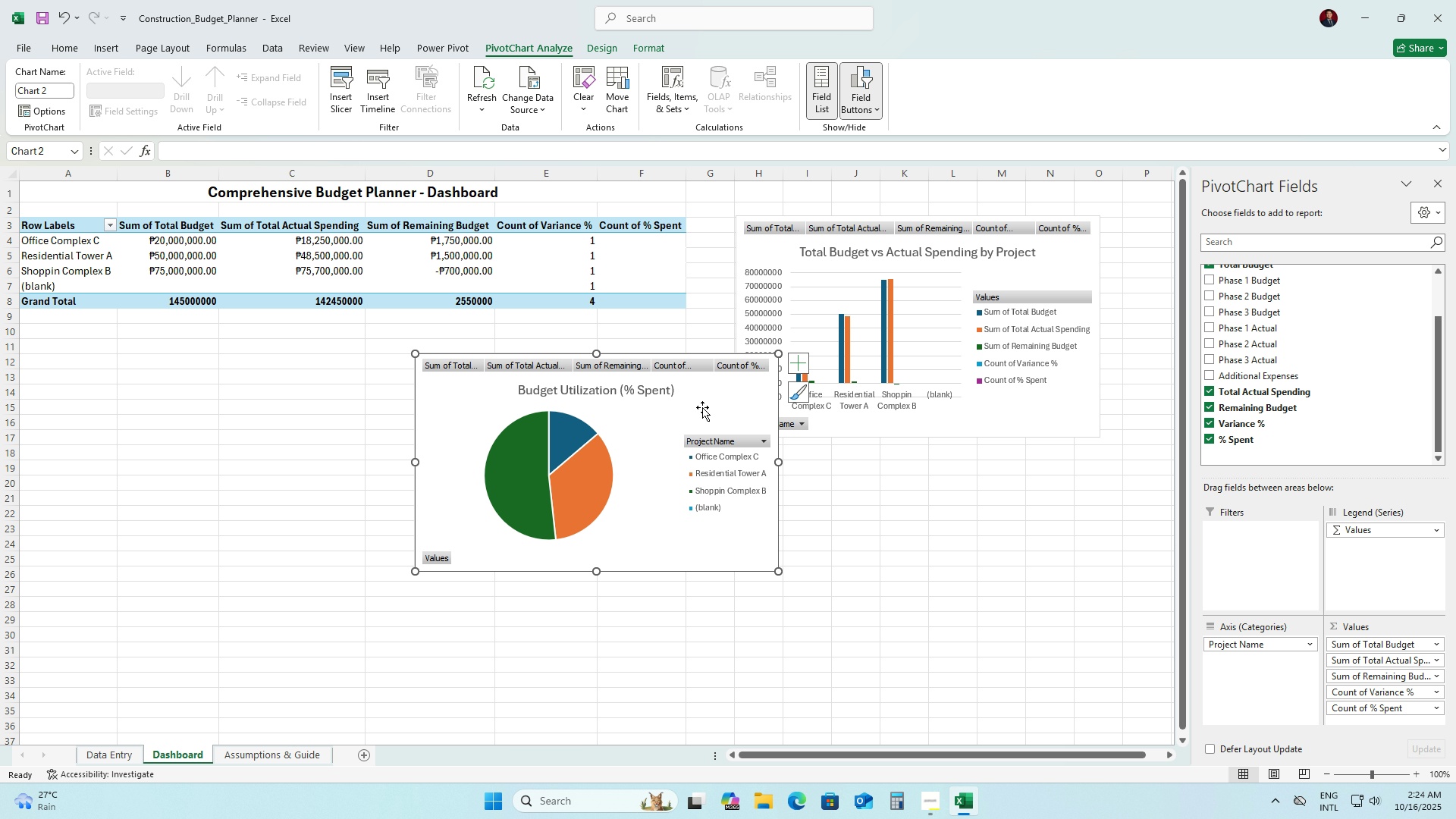 
left_click([53, 227])
 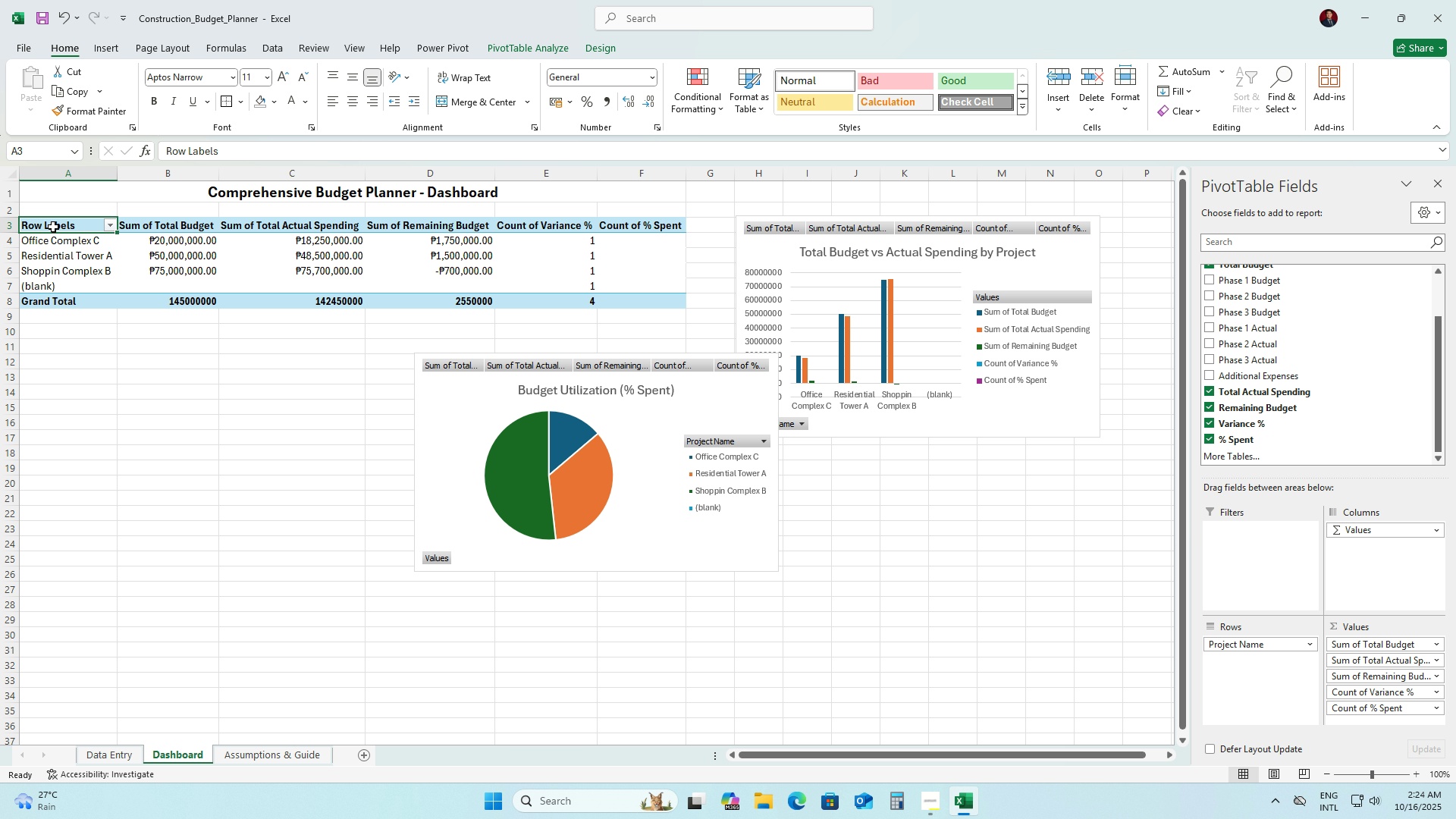 
right_click([53, 227])
 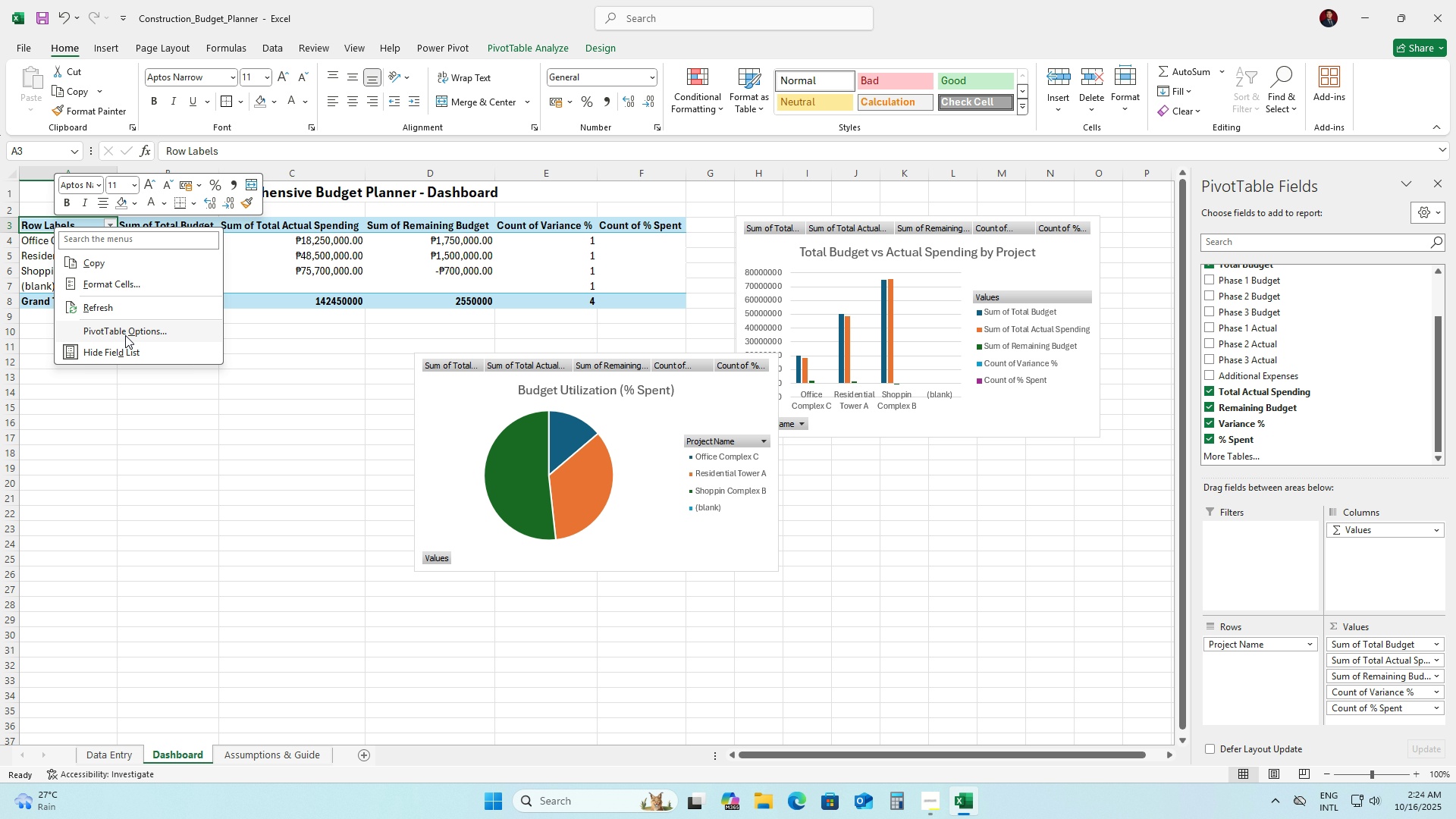 
left_click([124, 334])
 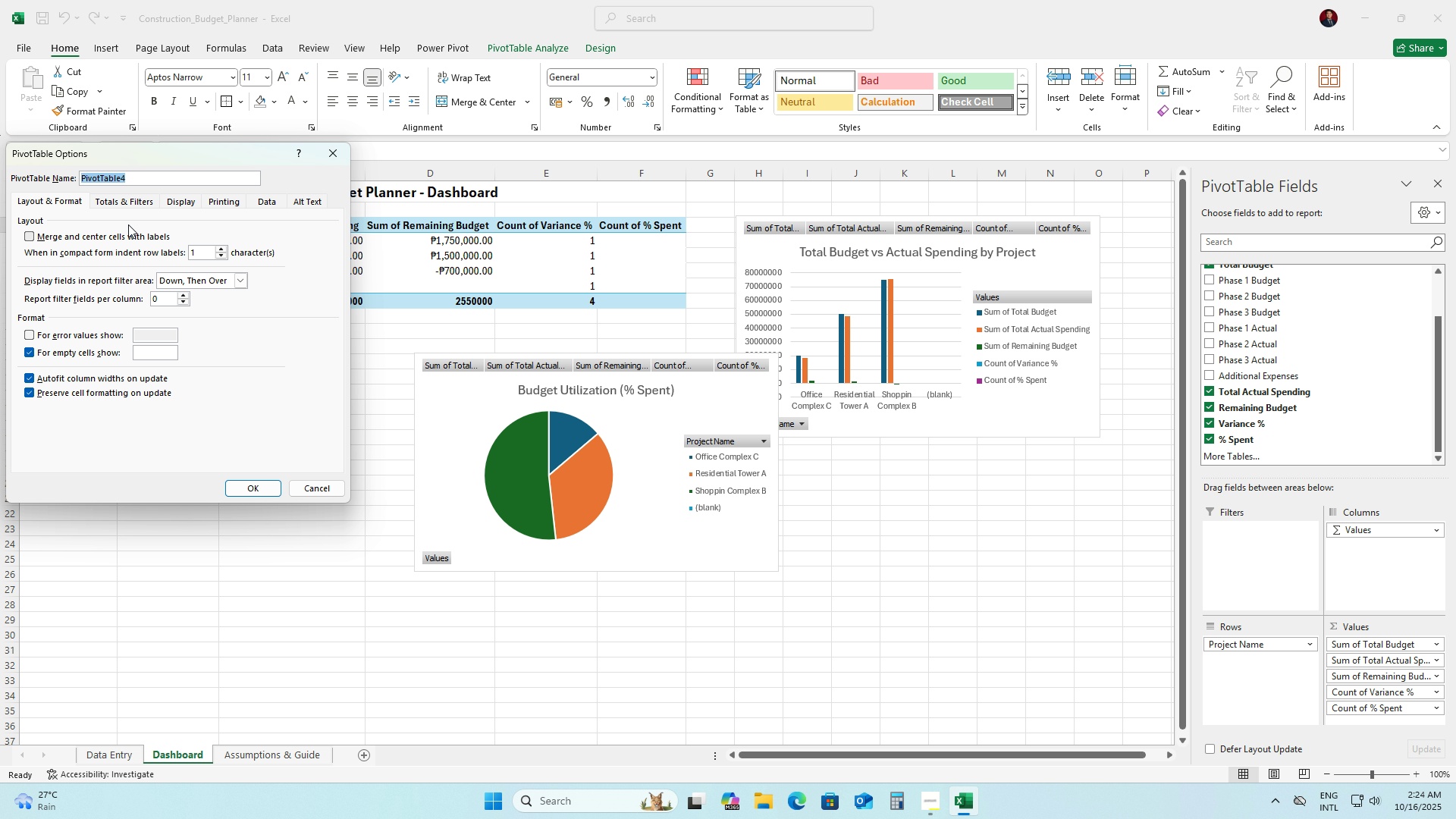 
wait(19.58)
 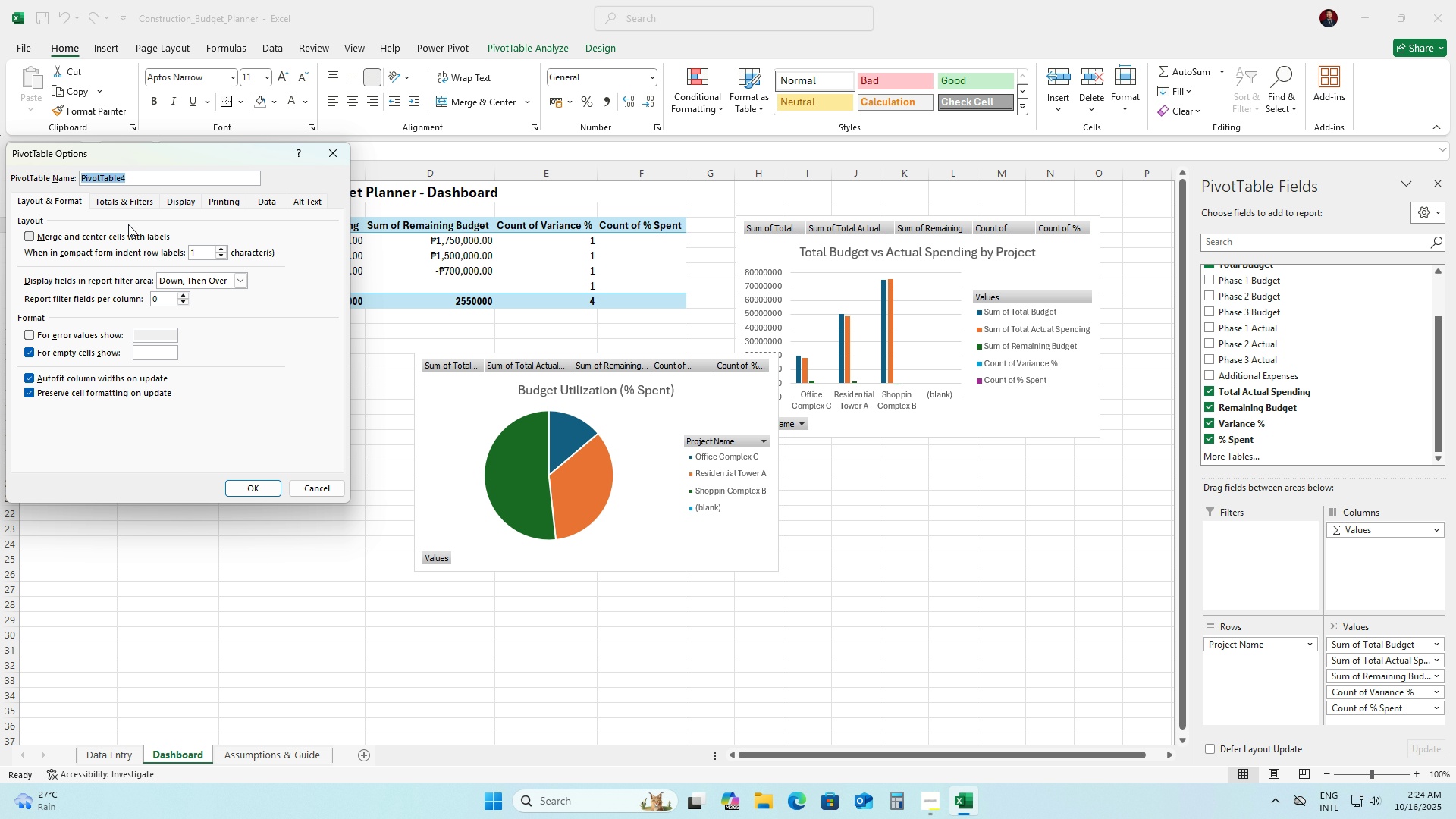 
left_click([178, 203])
 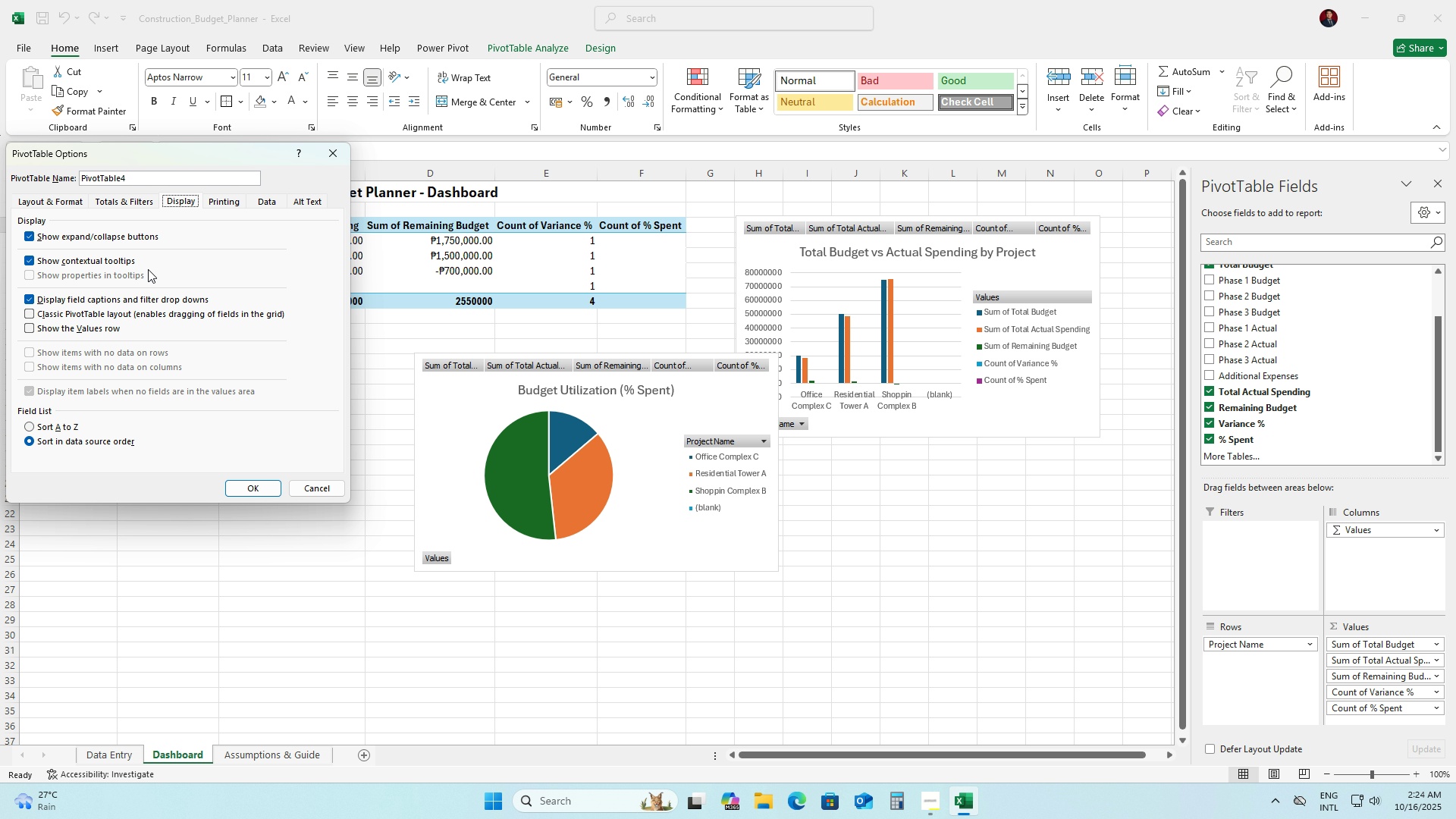 
left_click([275, 197])
 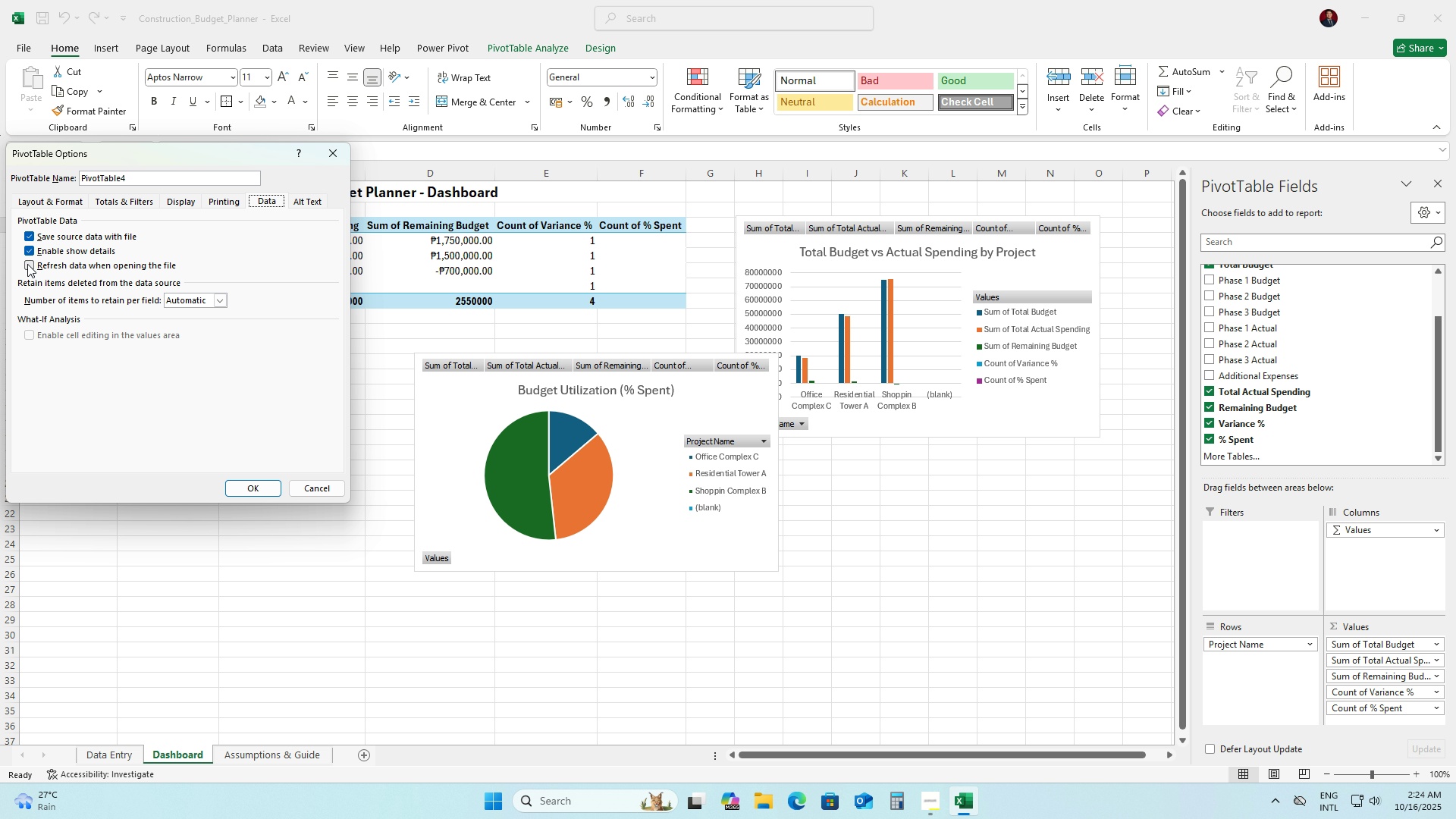 
left_click([27, 265])
 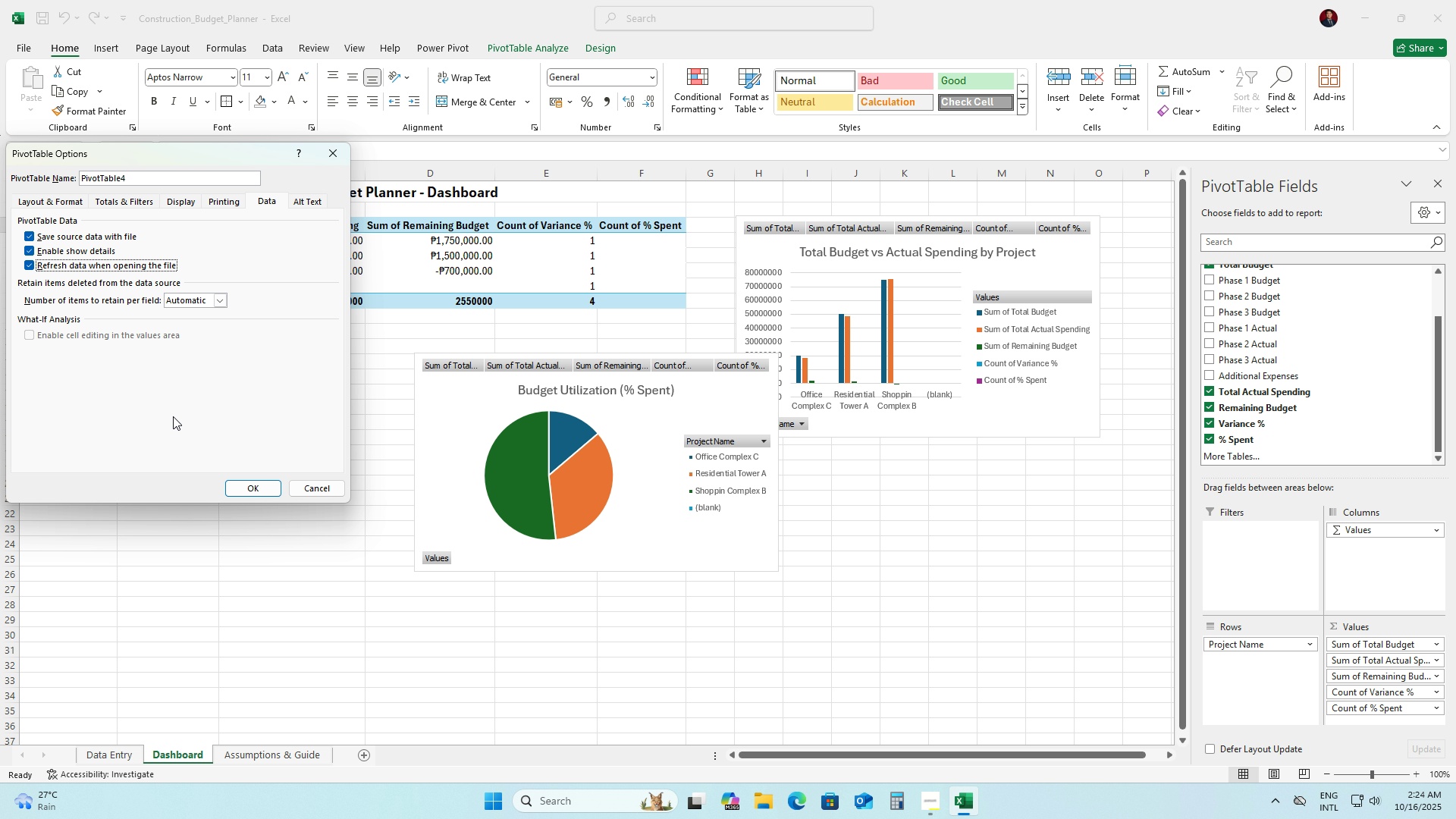 
wait(7.29)
 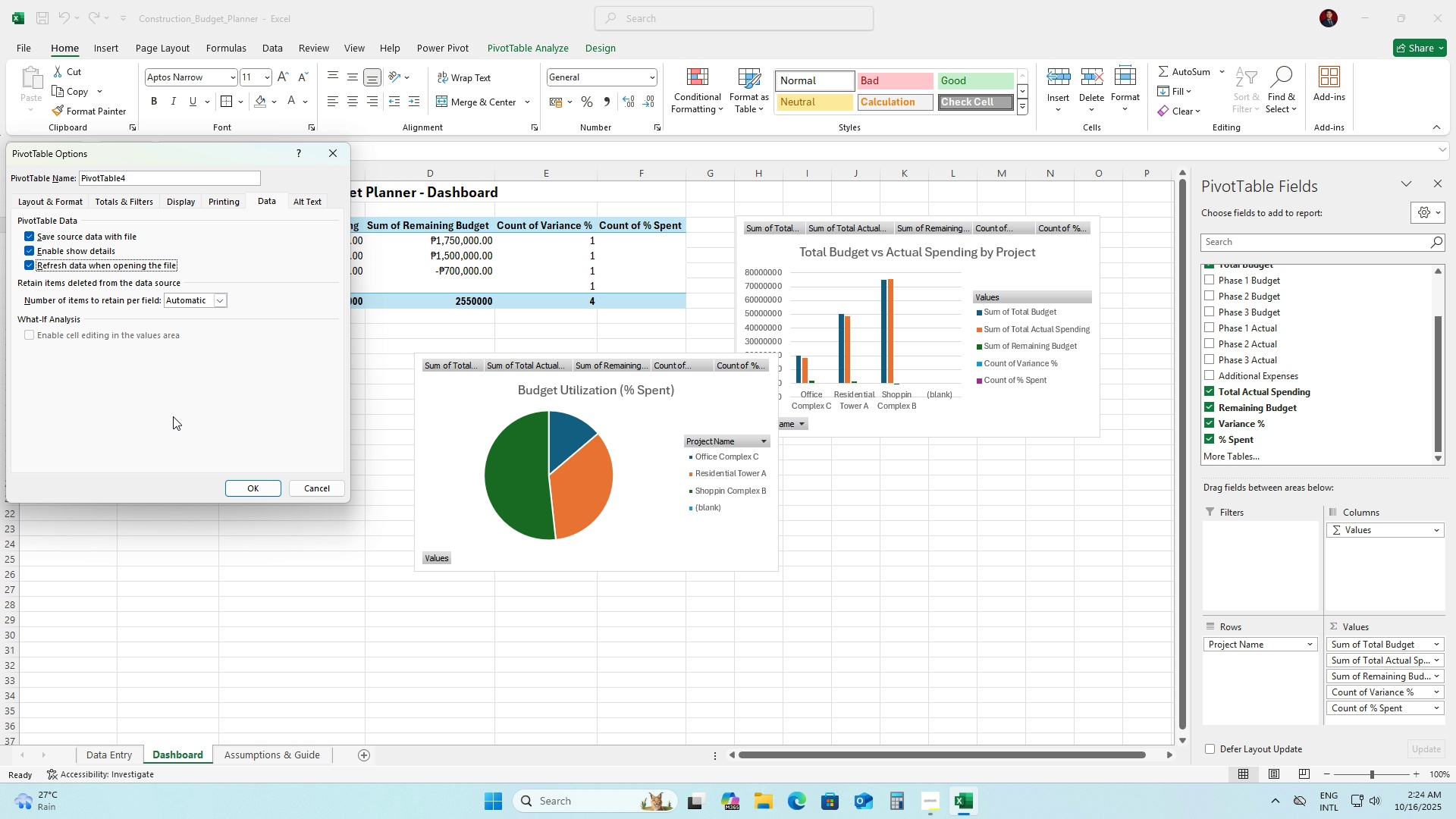 
left_click([249, 483])
 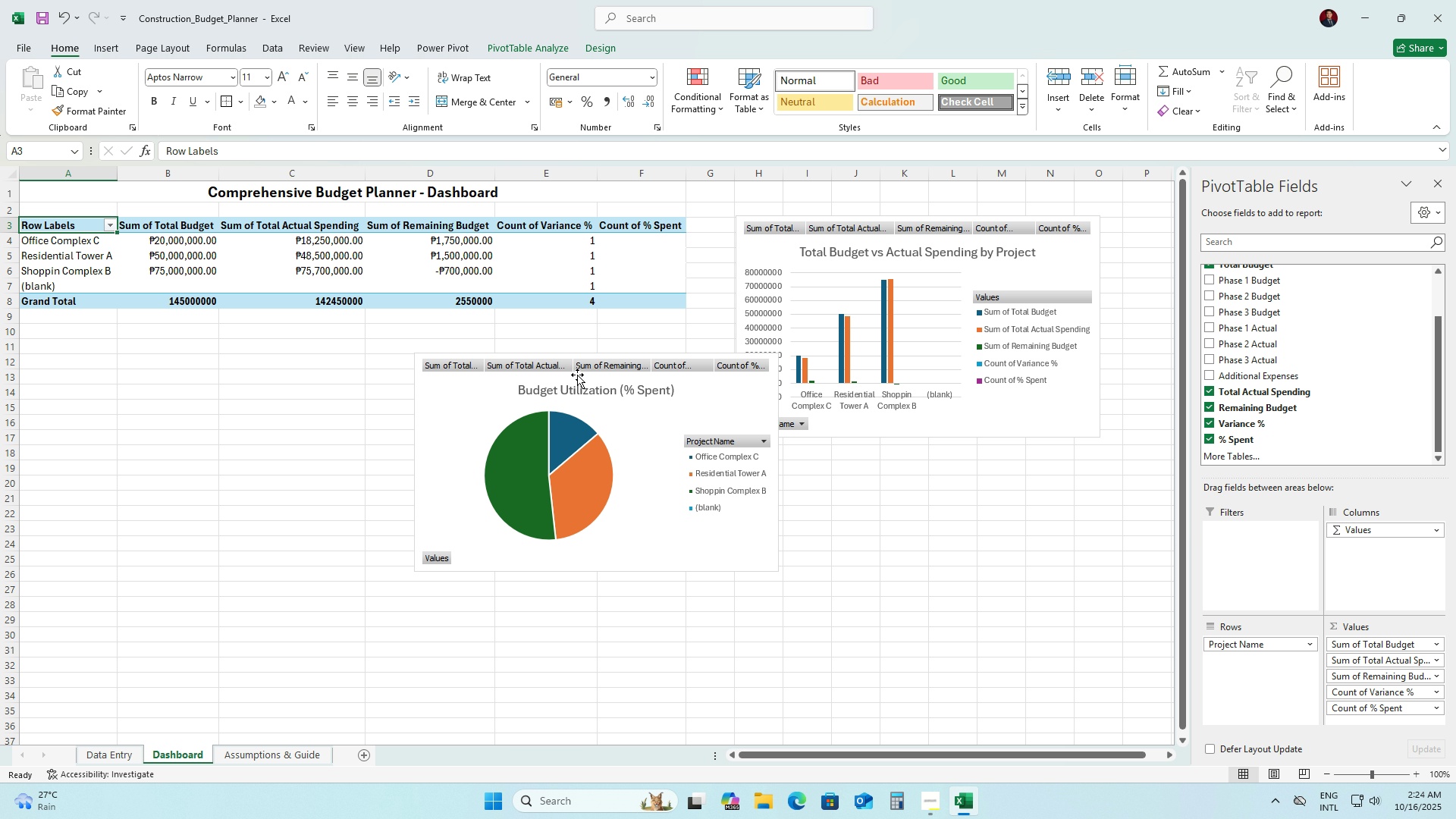 
left_click([580, 403])
 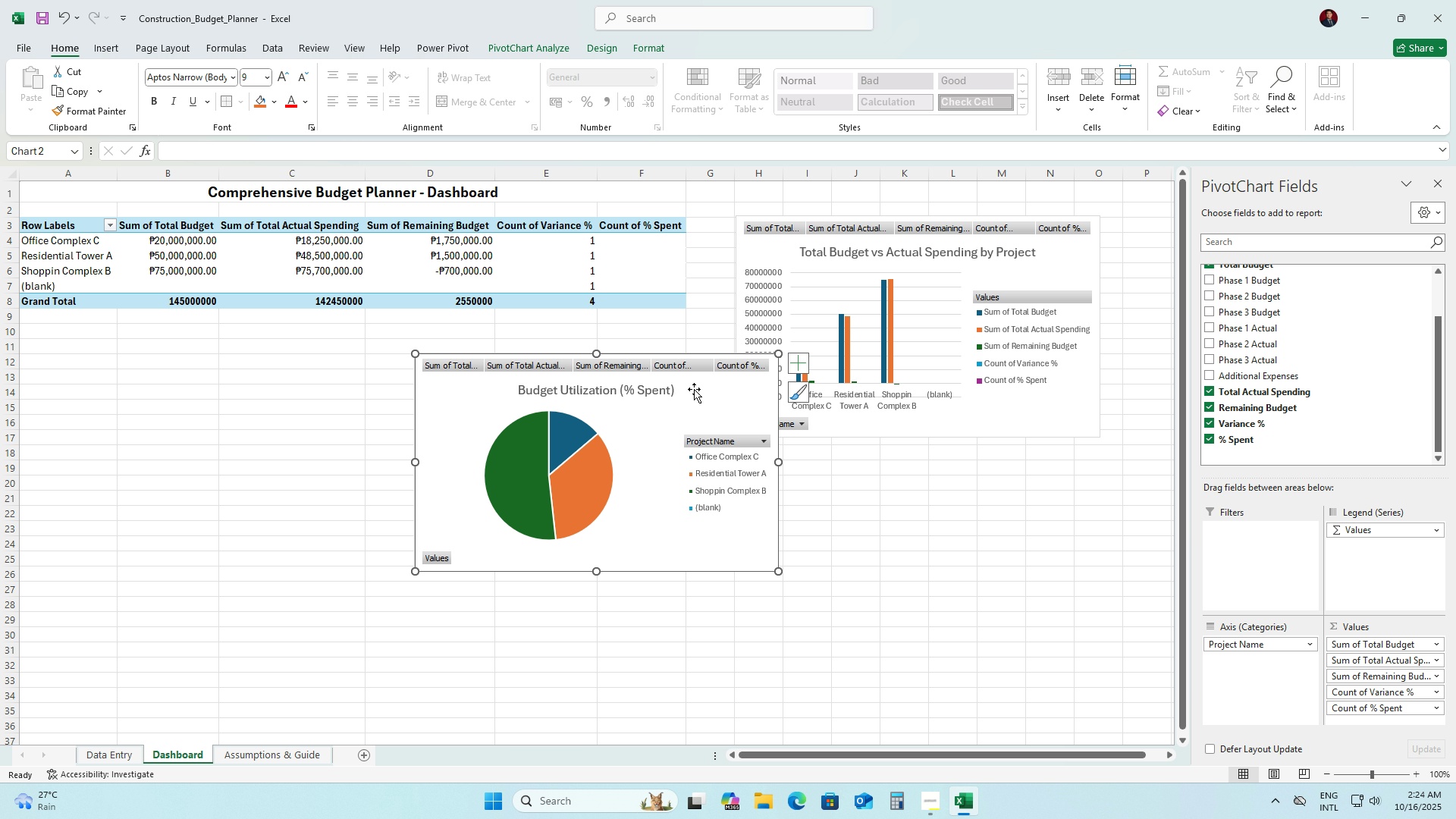 
left_click_drag(start_coordinate=[695, 389], to_coordinate=[1015, 480])
 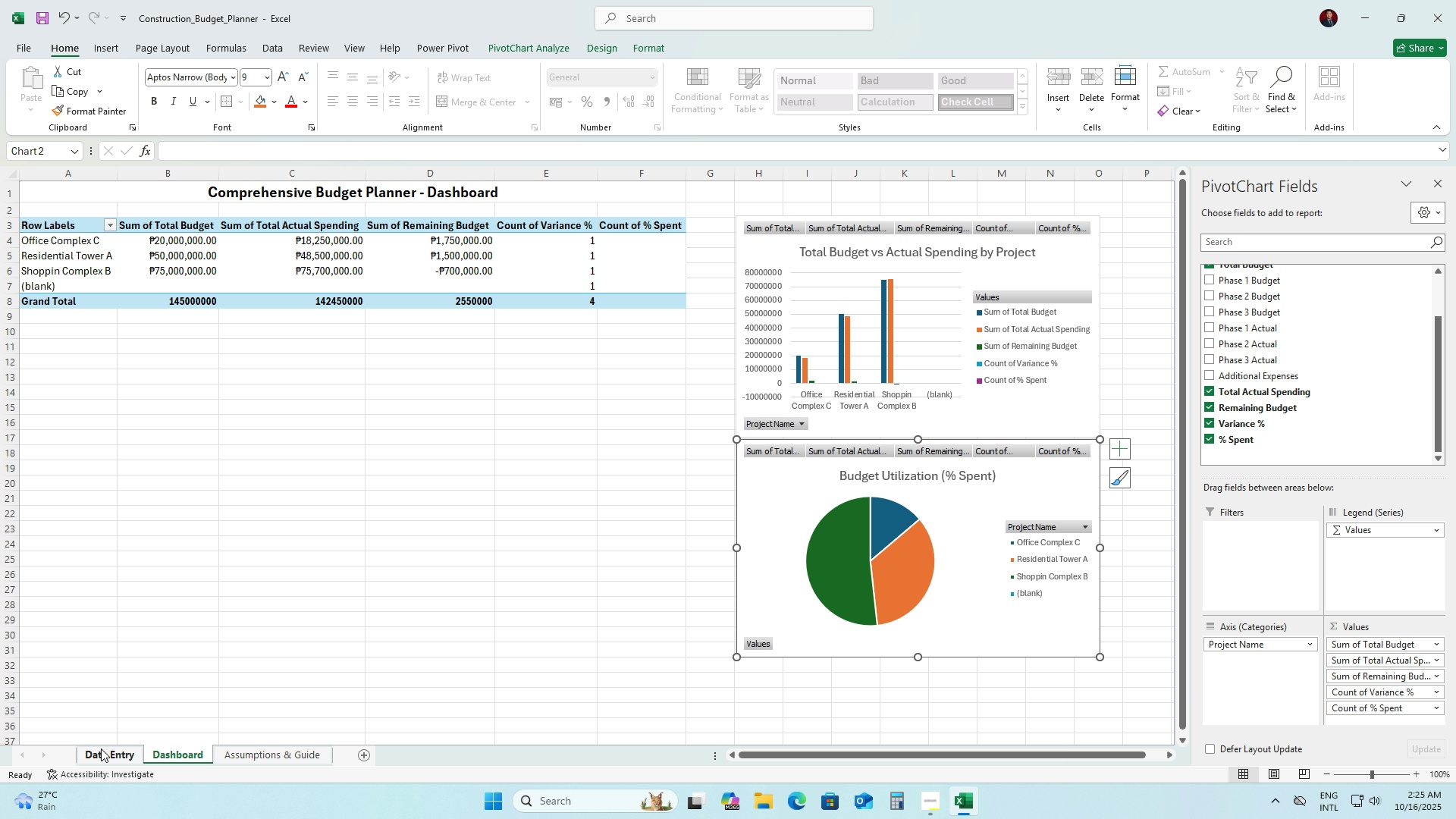 
left_click([104, 751])
 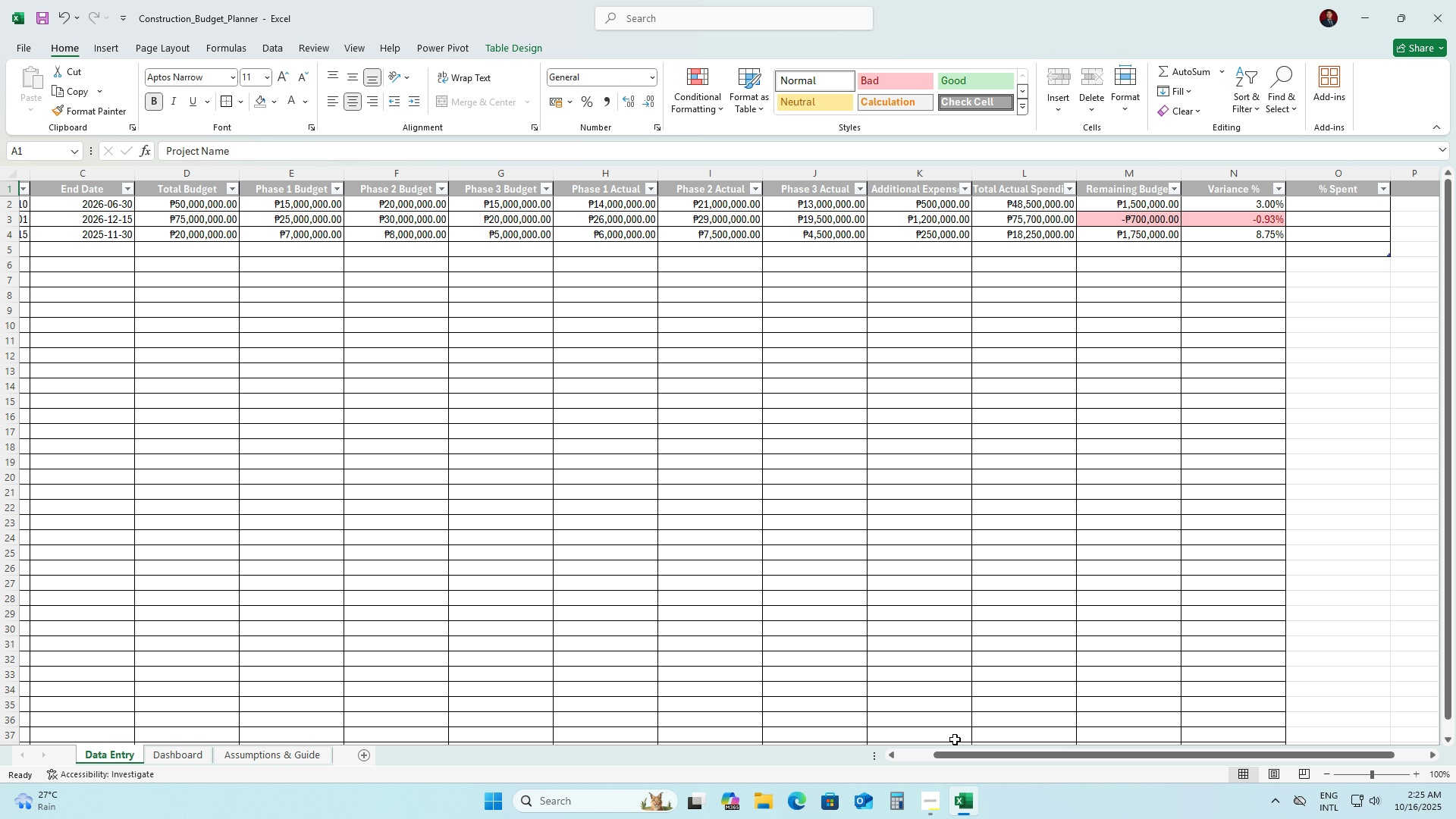 
left_click_drag(start_coordinate=[966, 754], to_coordinate=[803, 740])
 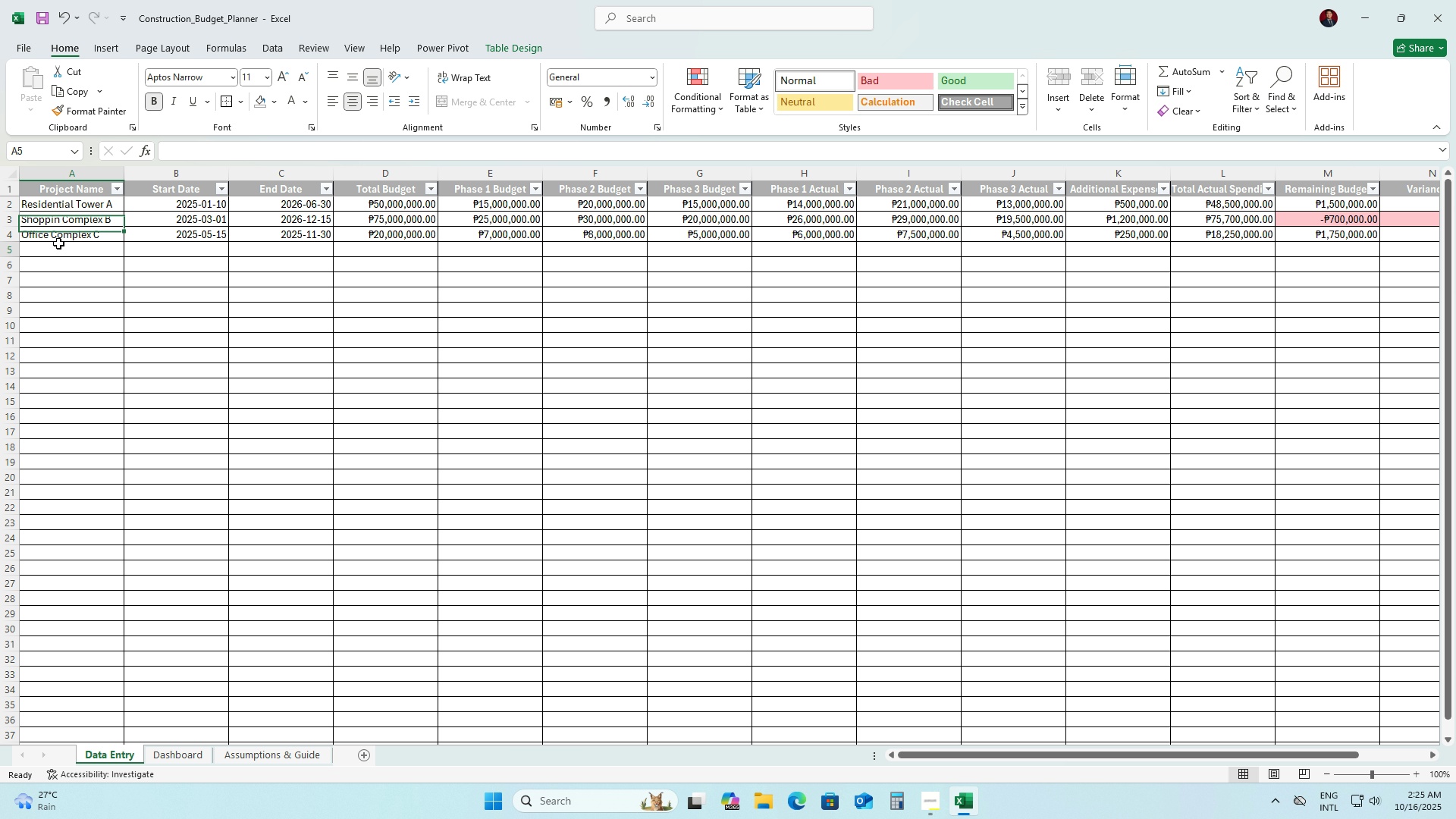 
double_click([58, 243])
 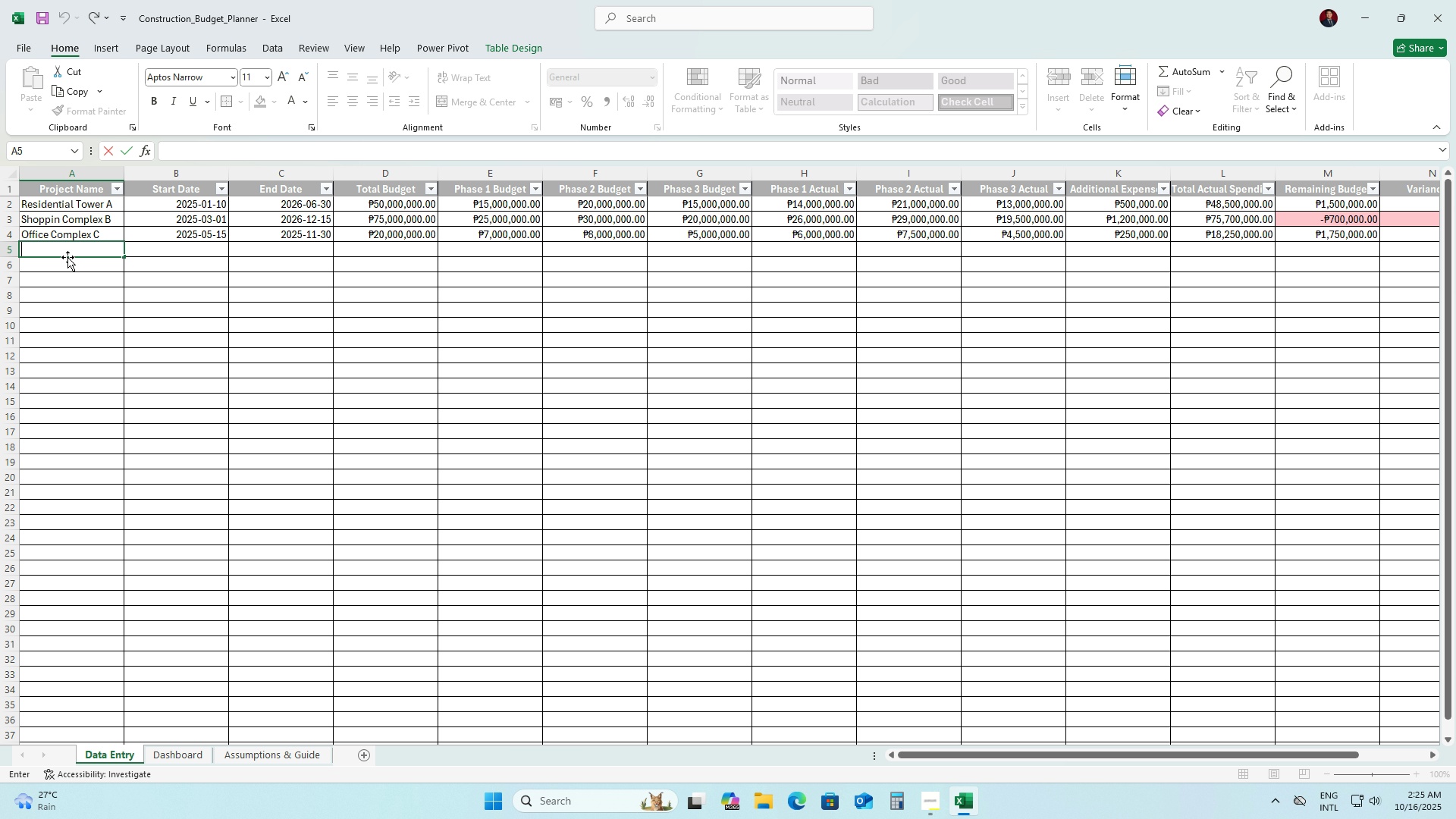 
key(Shift+ShiftLeft)
 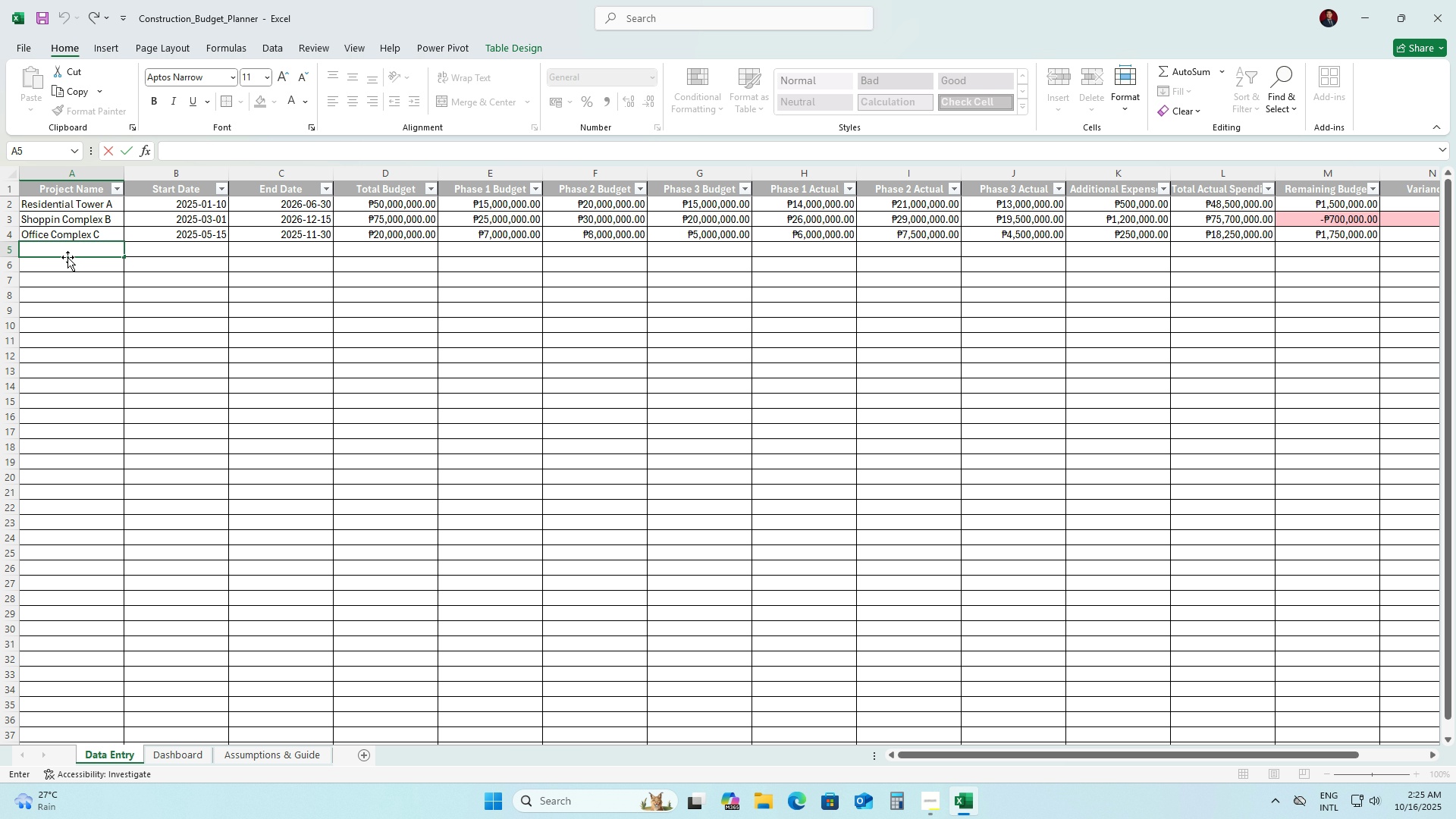 
key(O)
 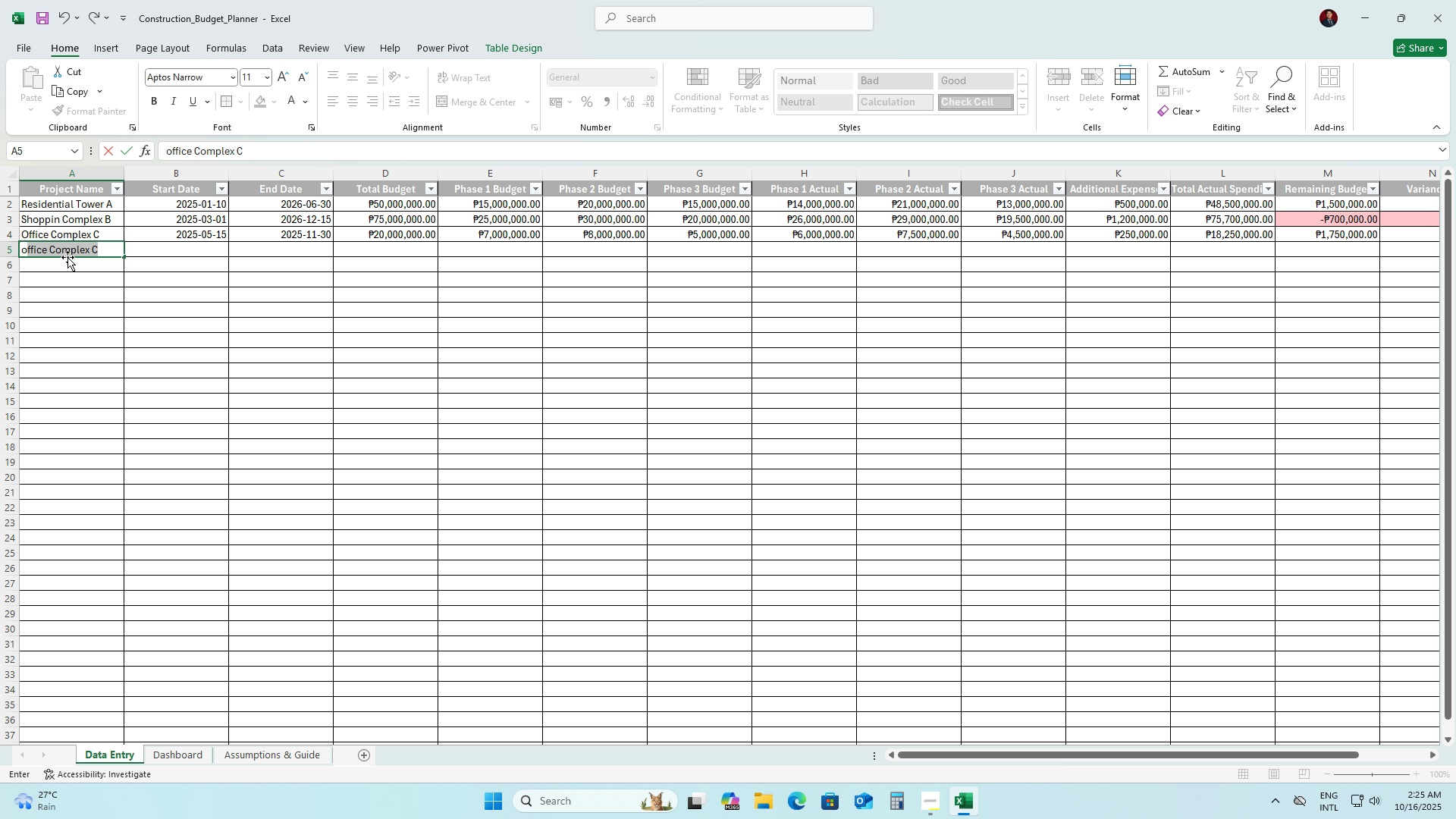 
key(Backspace)
 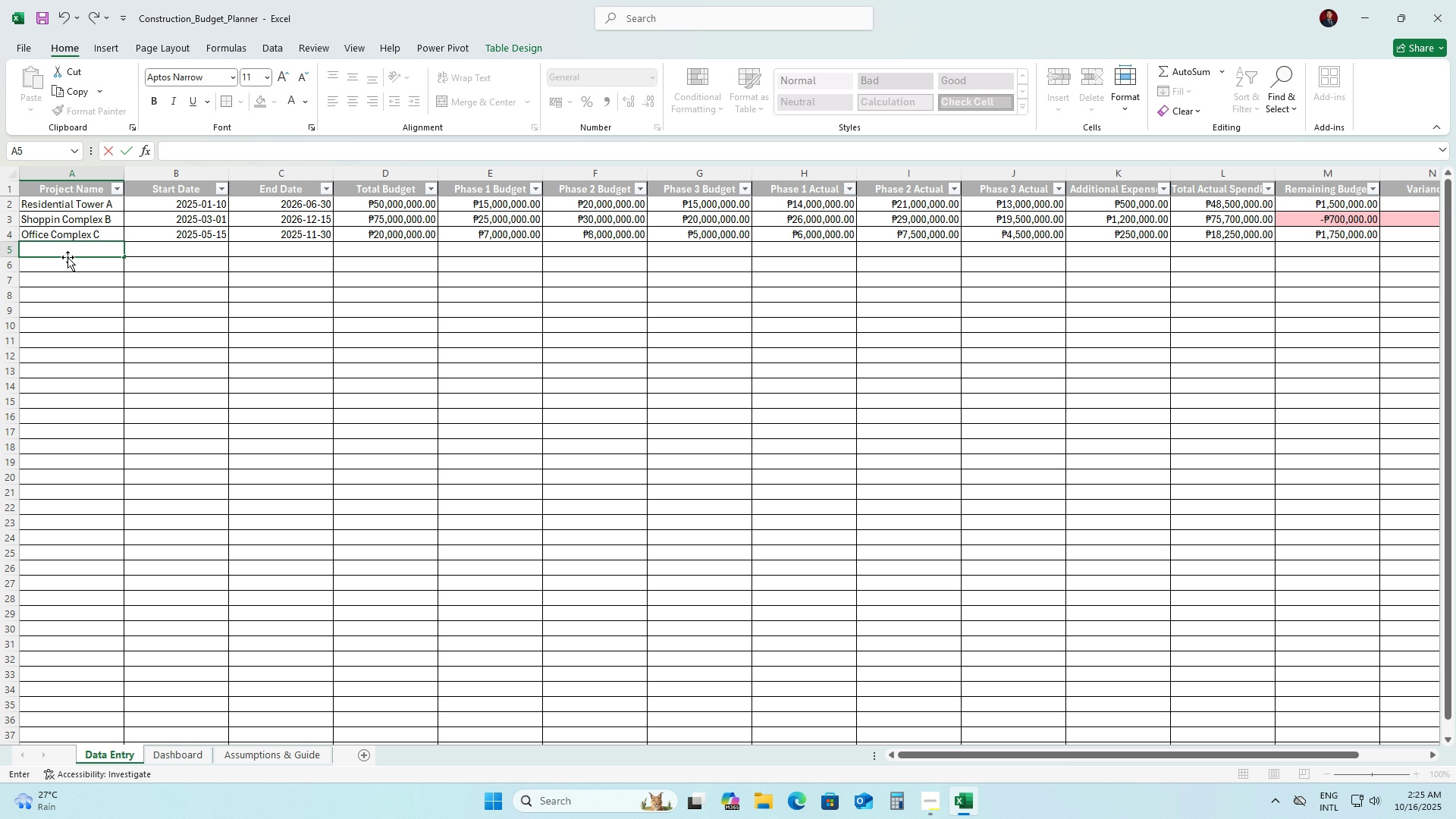 
key(Backspace)
 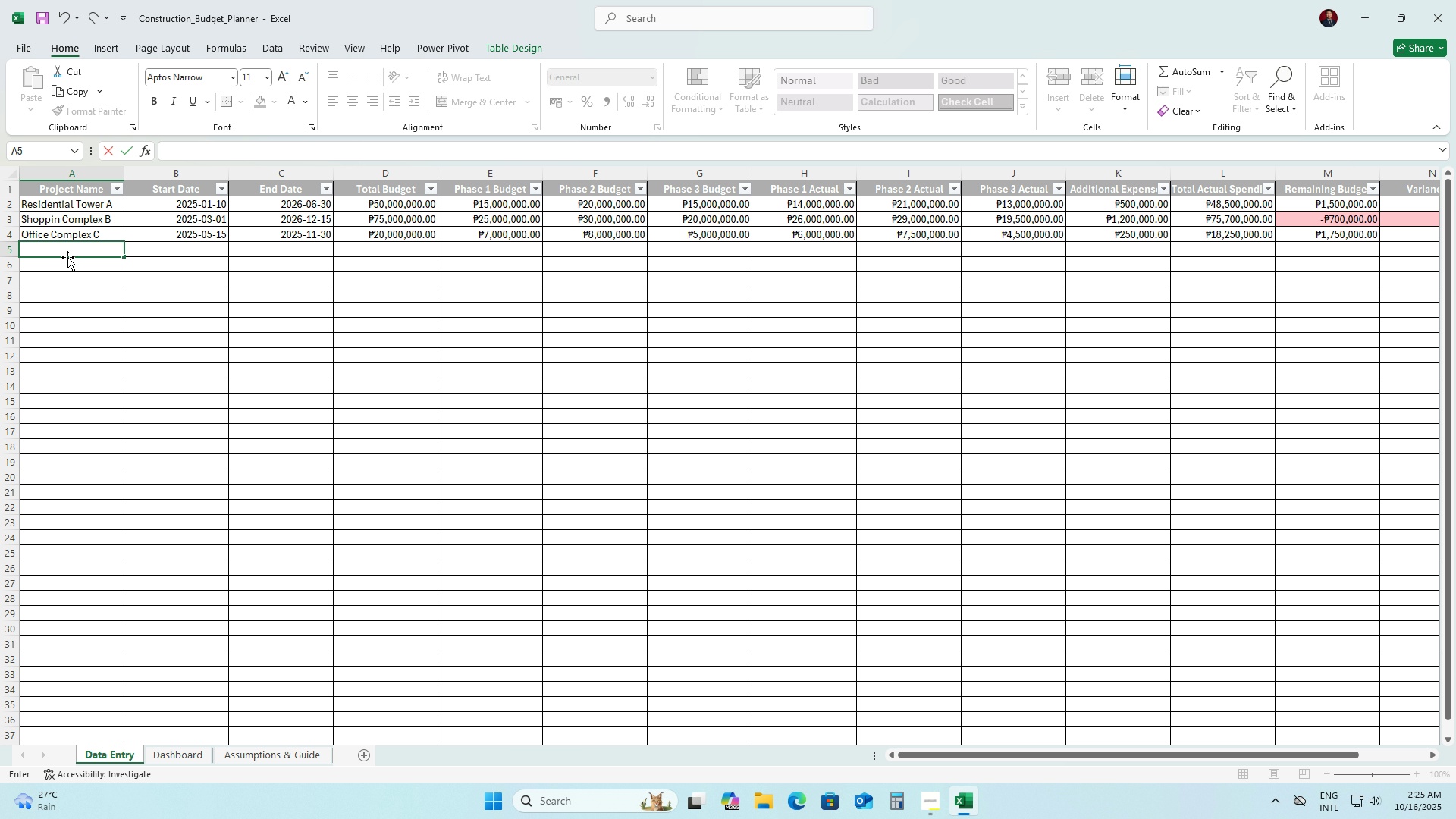 
key(Shift+ShiftLeft)
 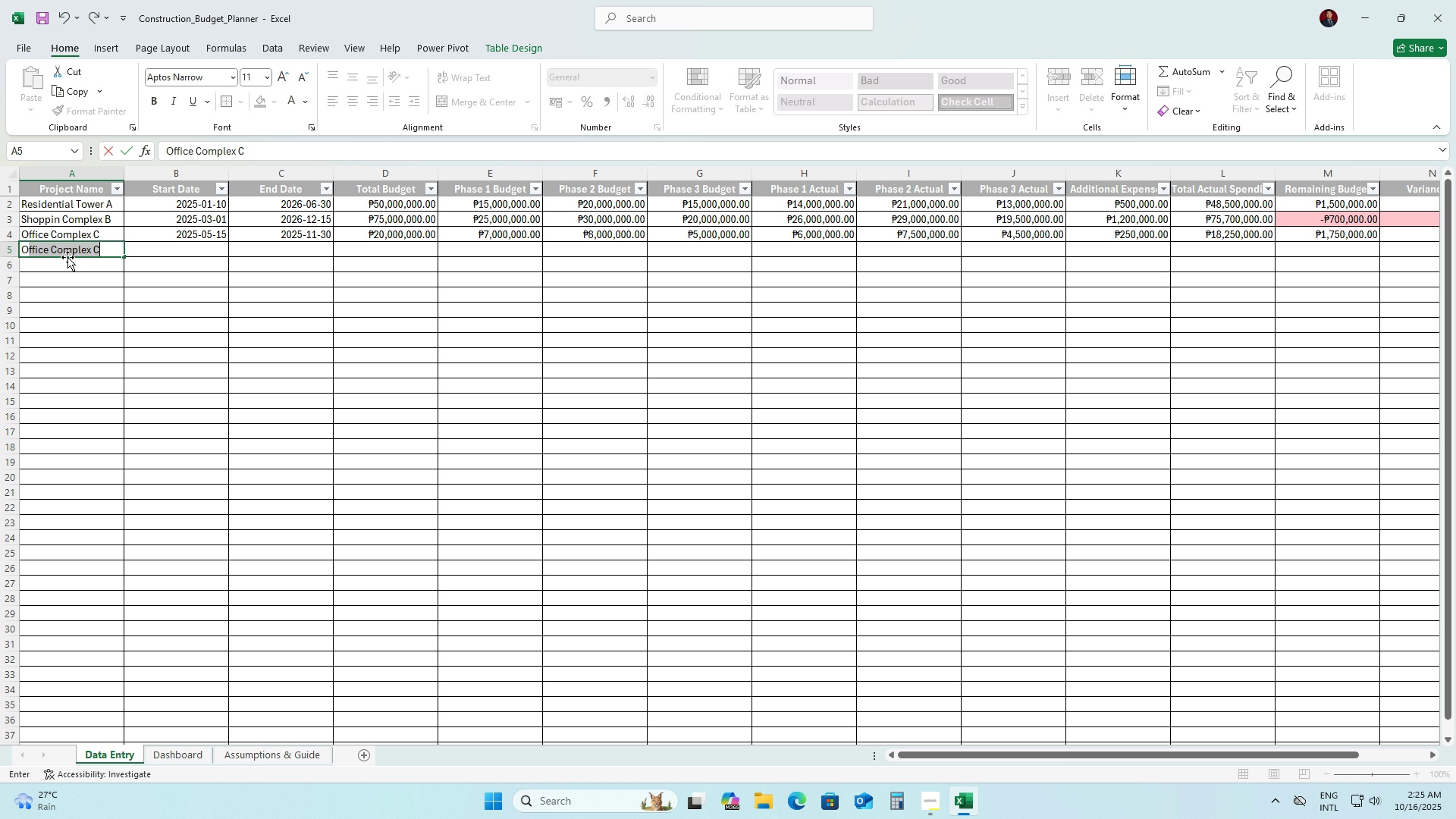 
key(Shift+O)
 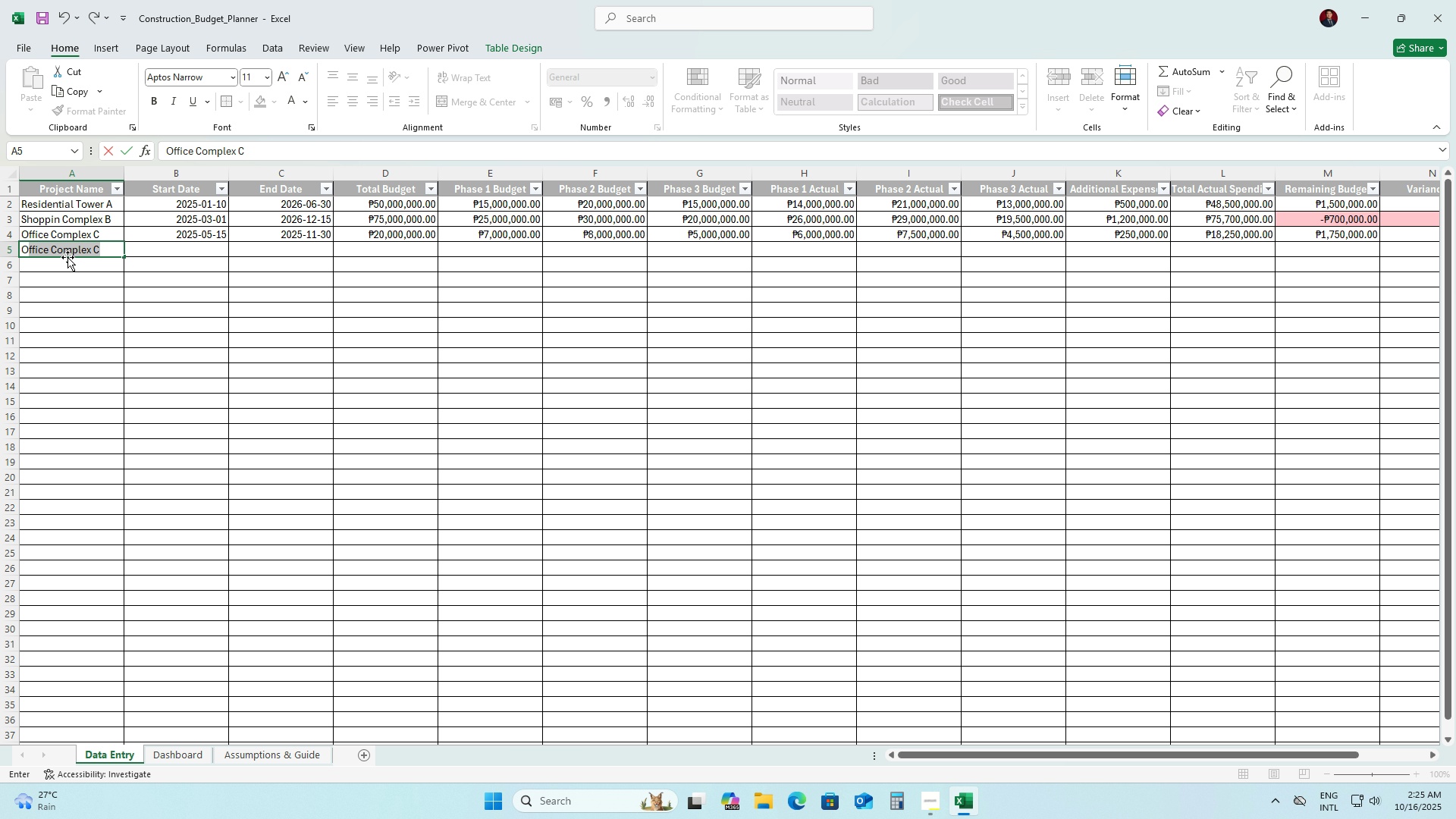 
key(ArrowRight)
 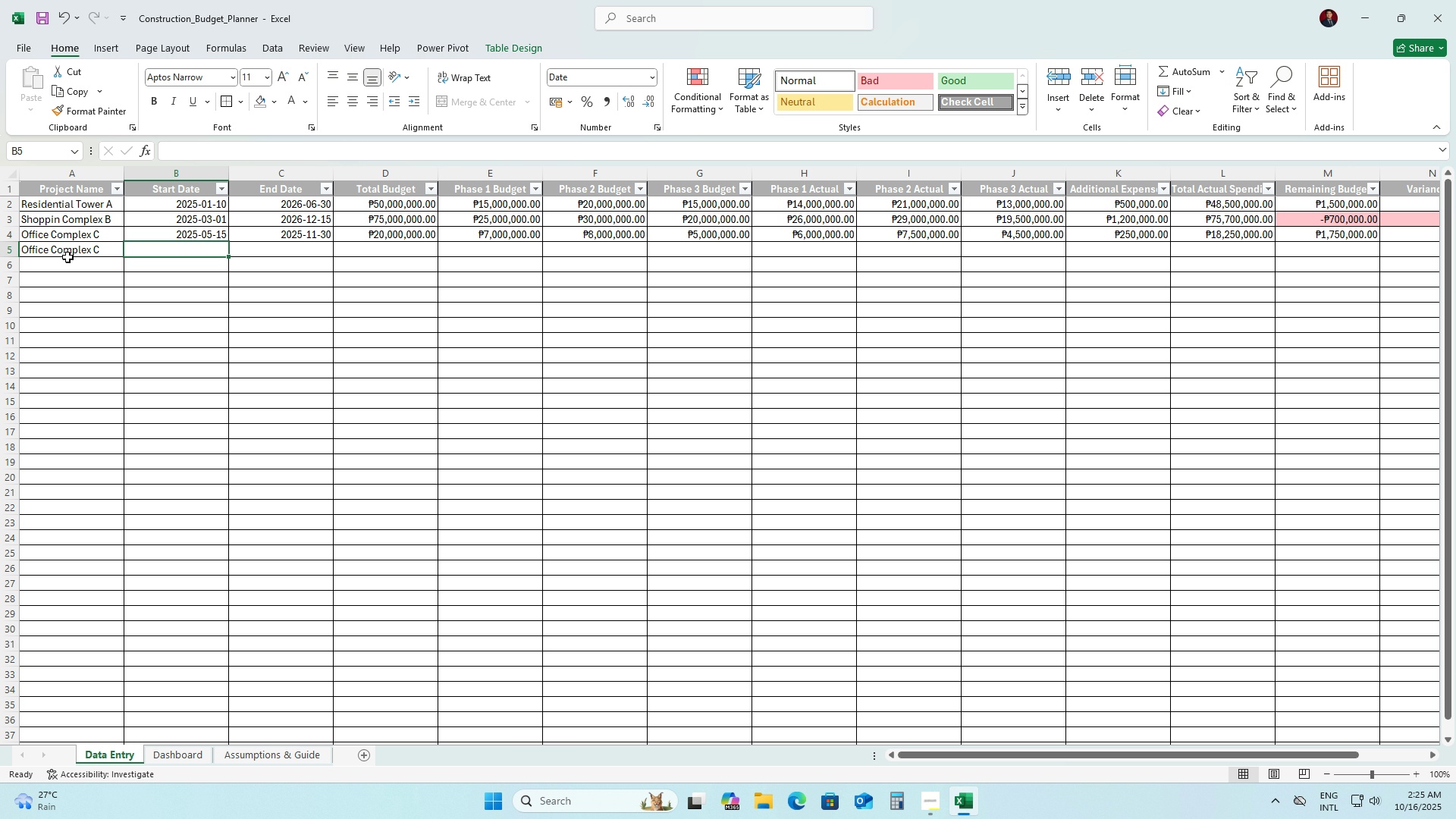 
key(Backspace)
 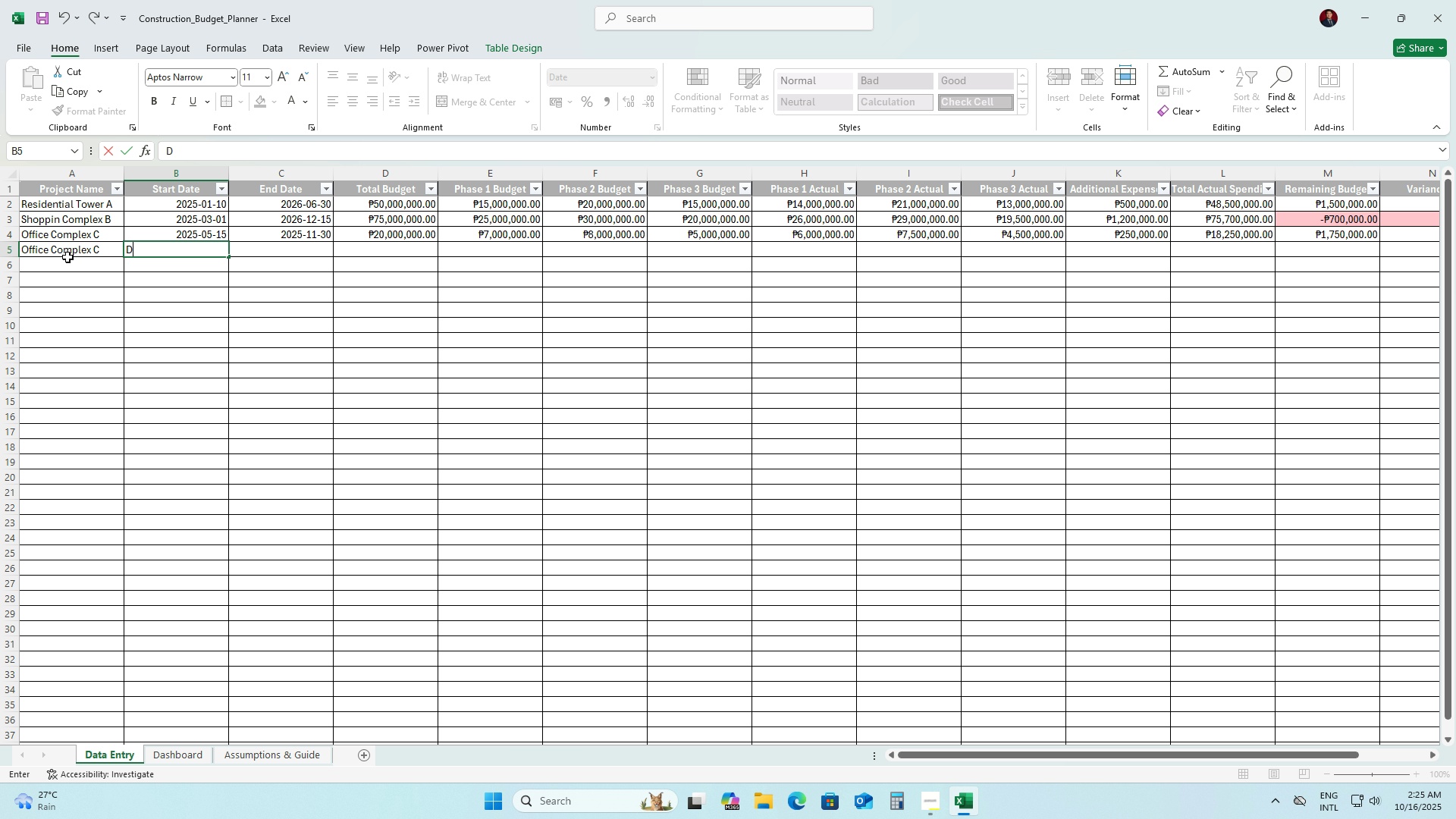 
key(Shift+ShiftLeft)
 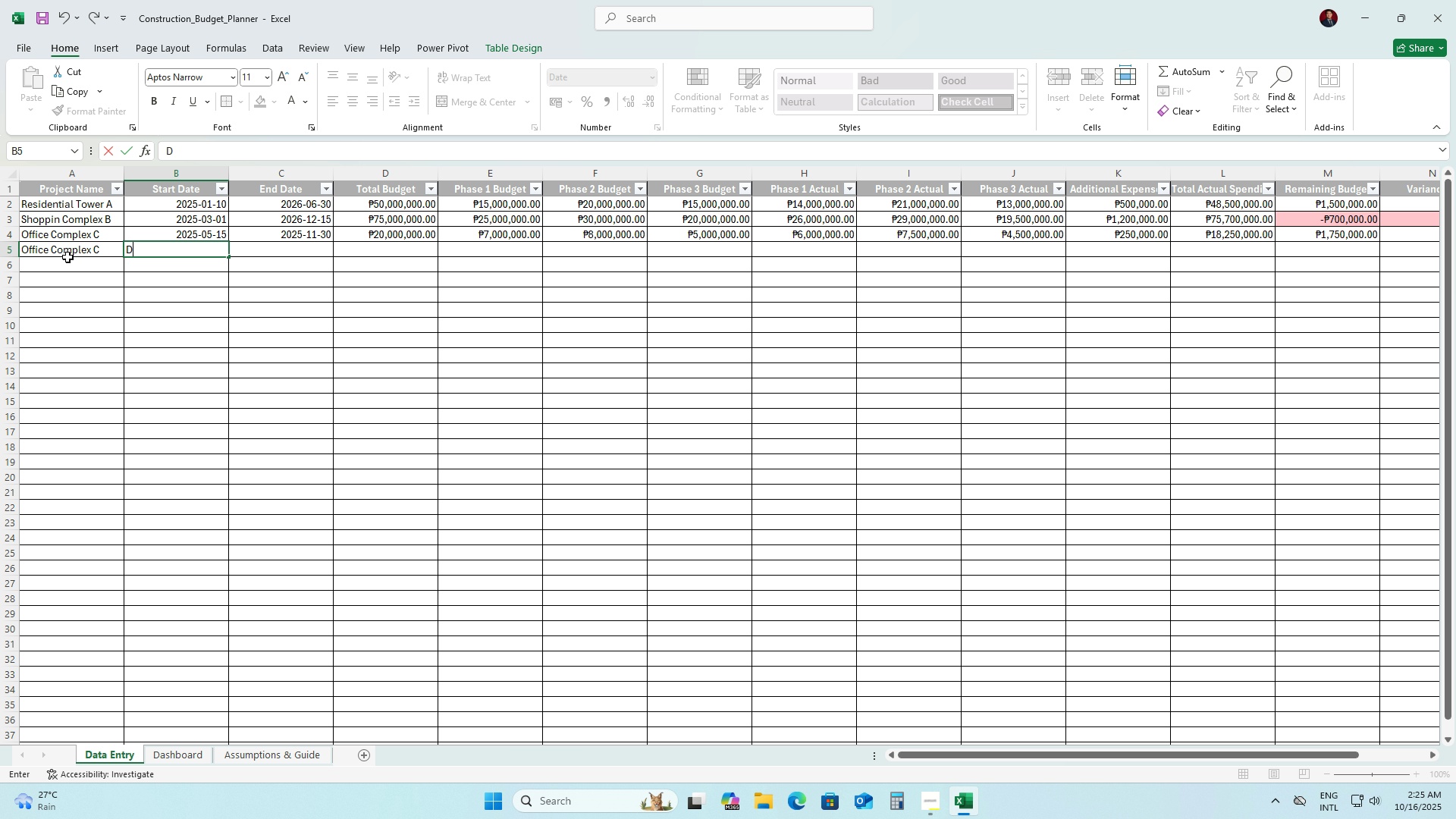 
key(Shift+D)
 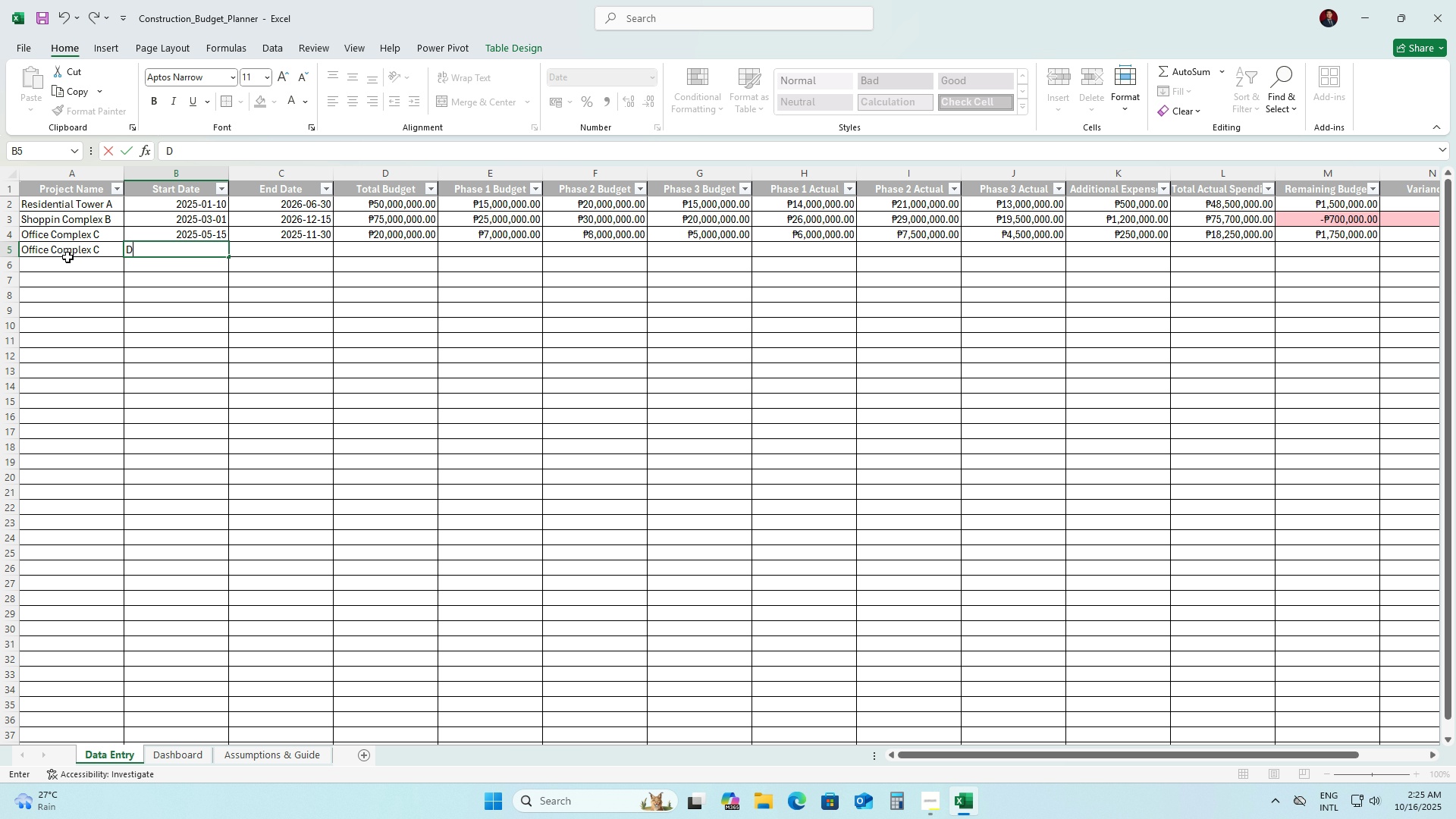 
key(Backspace)
 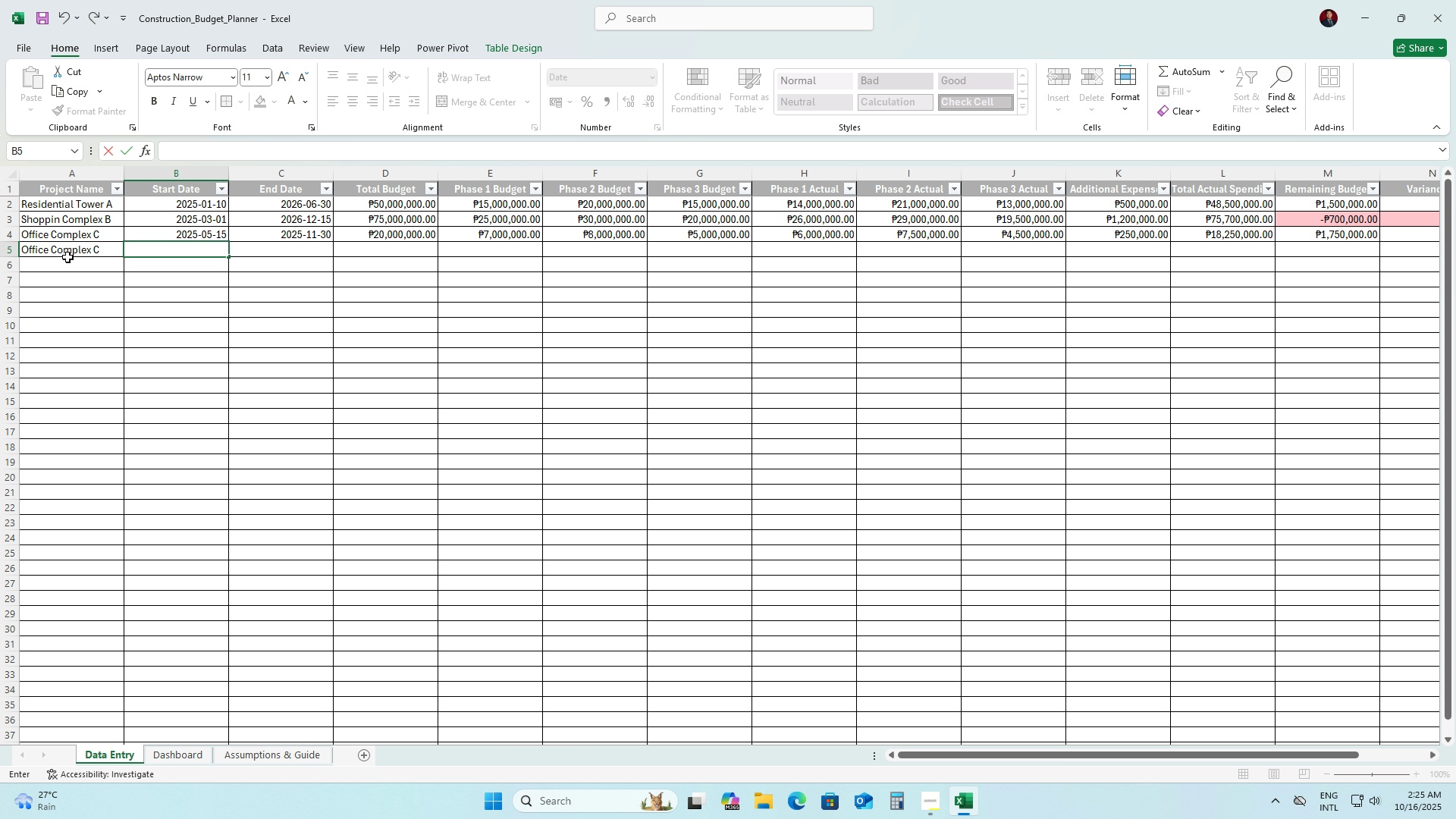 
key(ArrowLeft)
 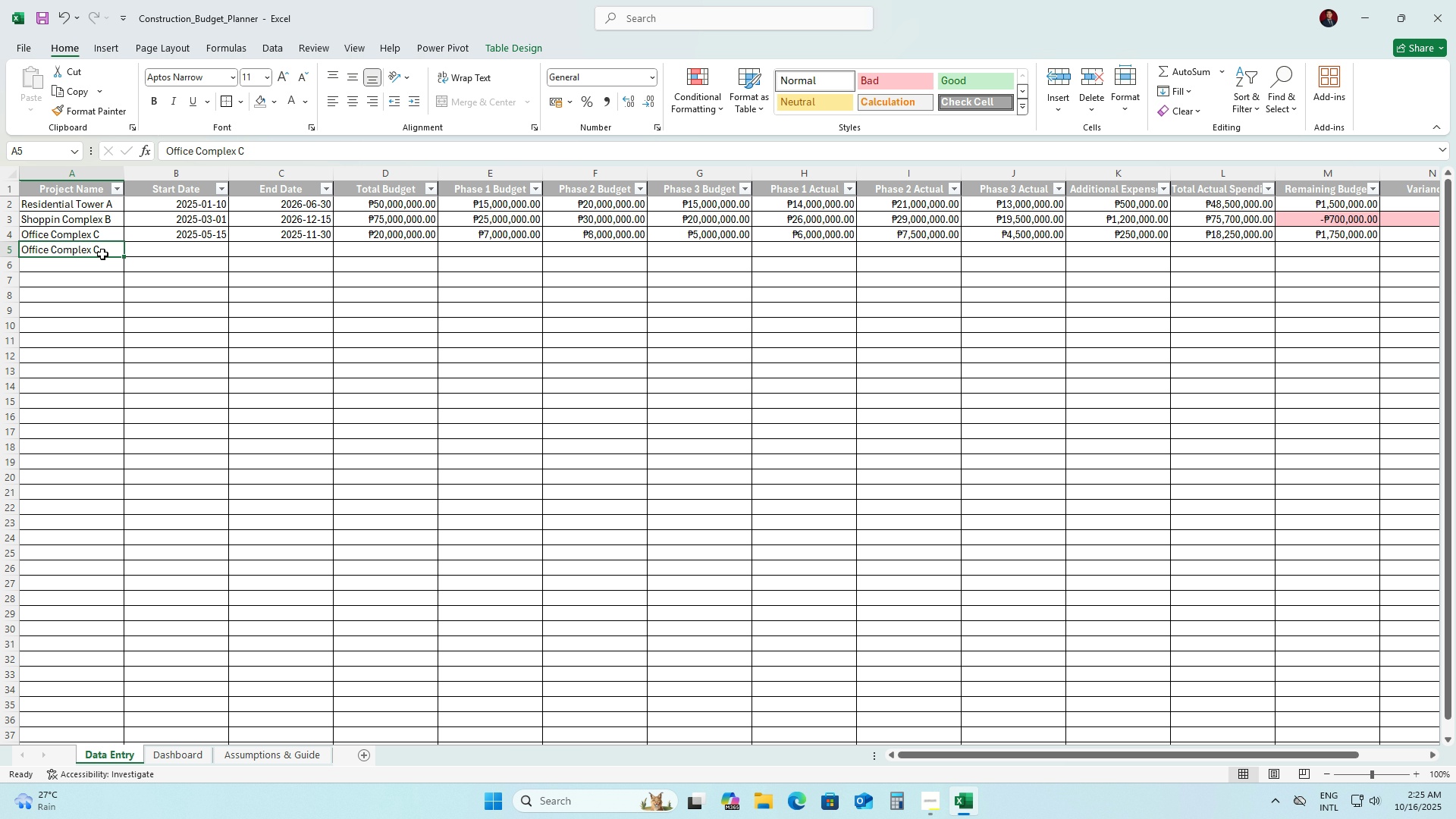 
double_click([105, 249])
 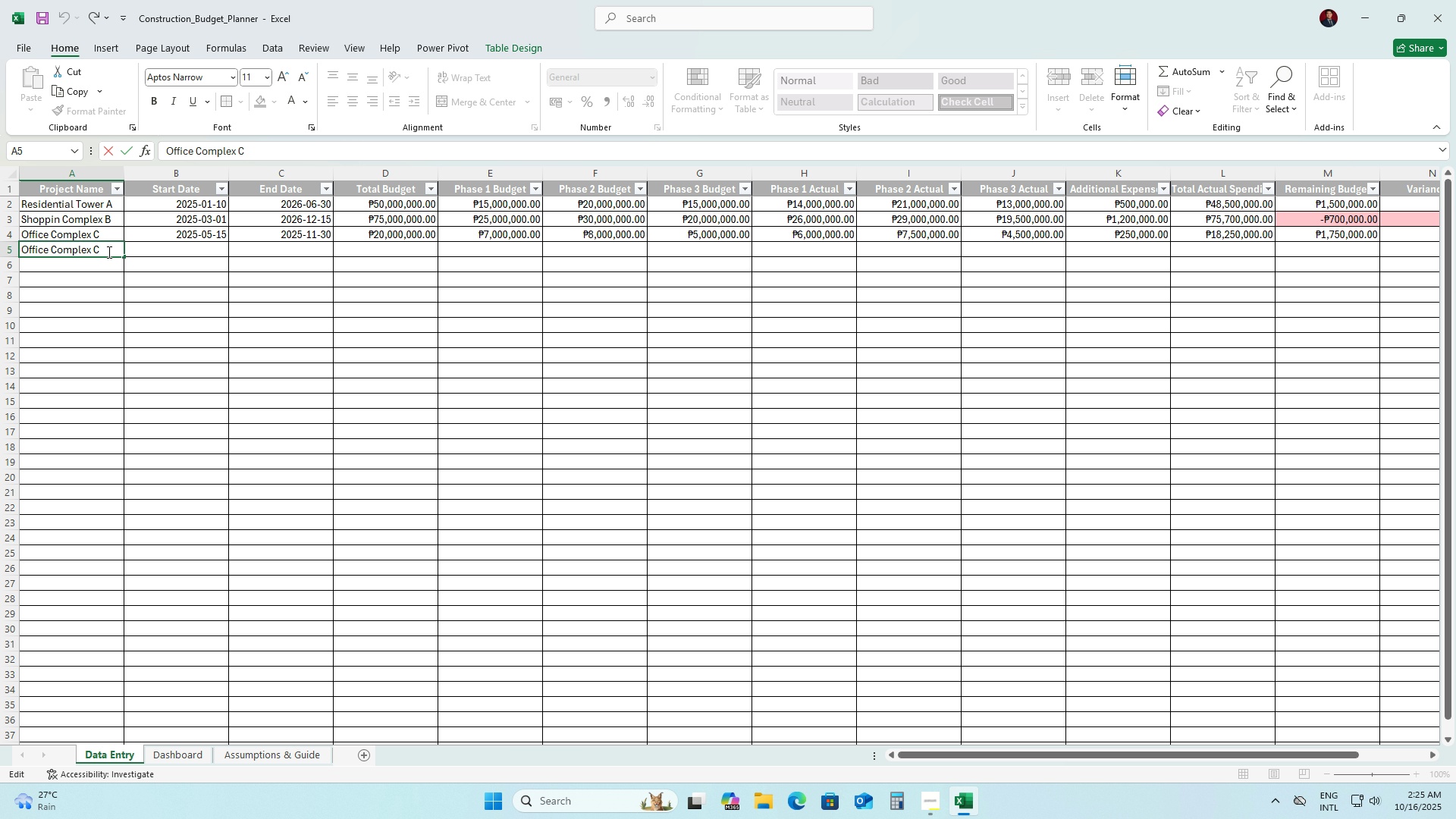 
key(Backspace)
 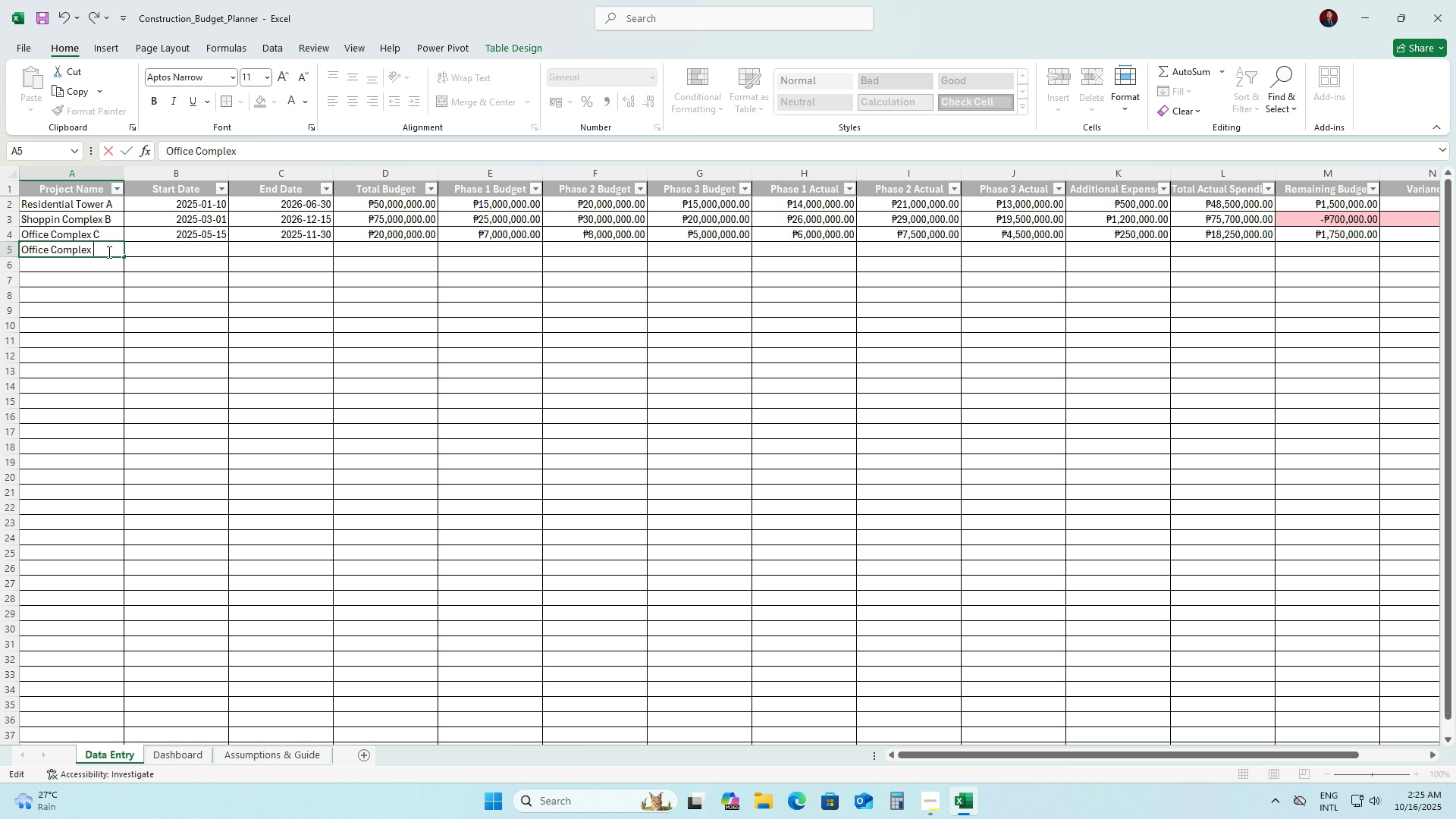 
key(Shift+ShiftLeft)
 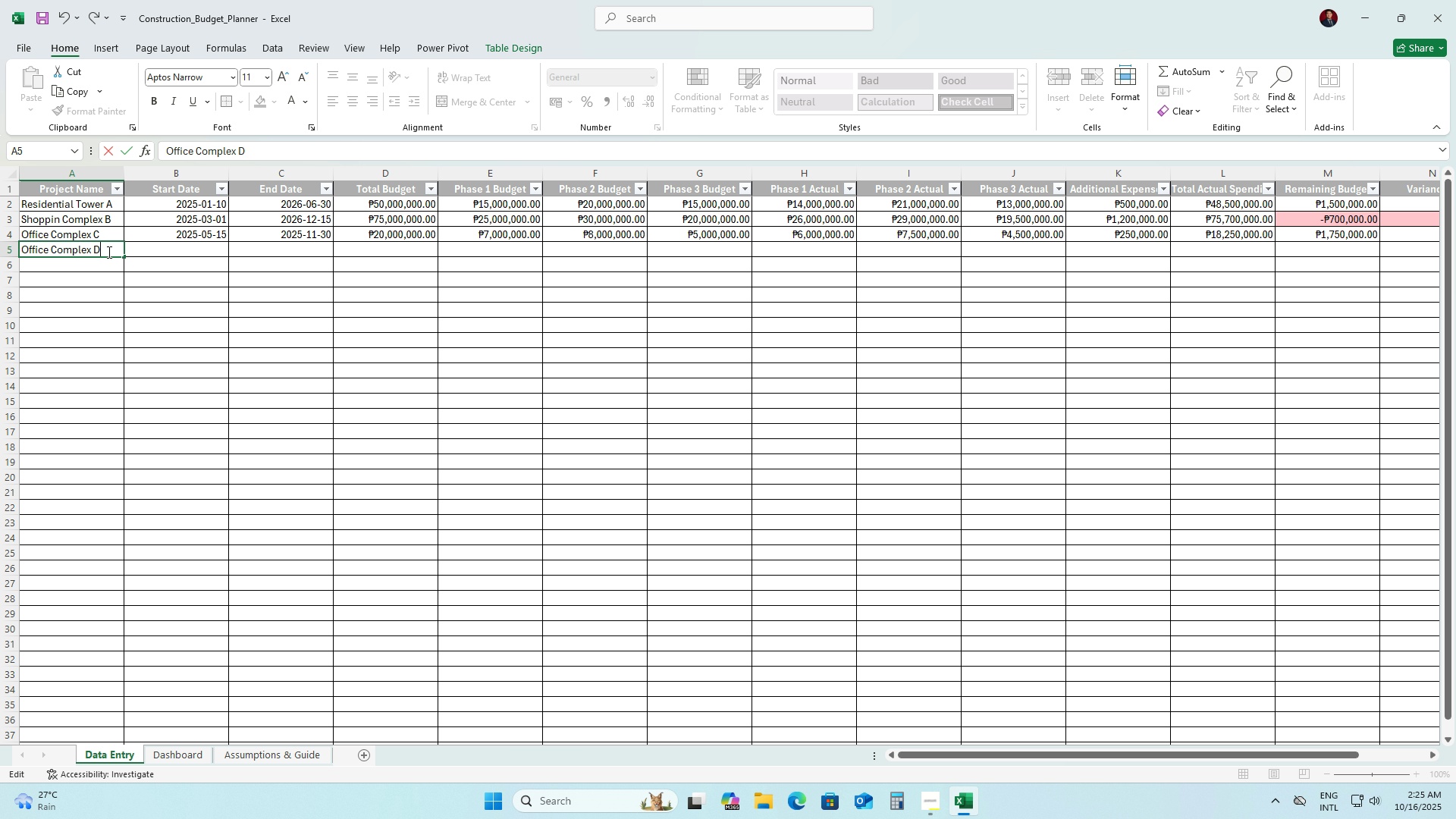 
key(Shift+D)
 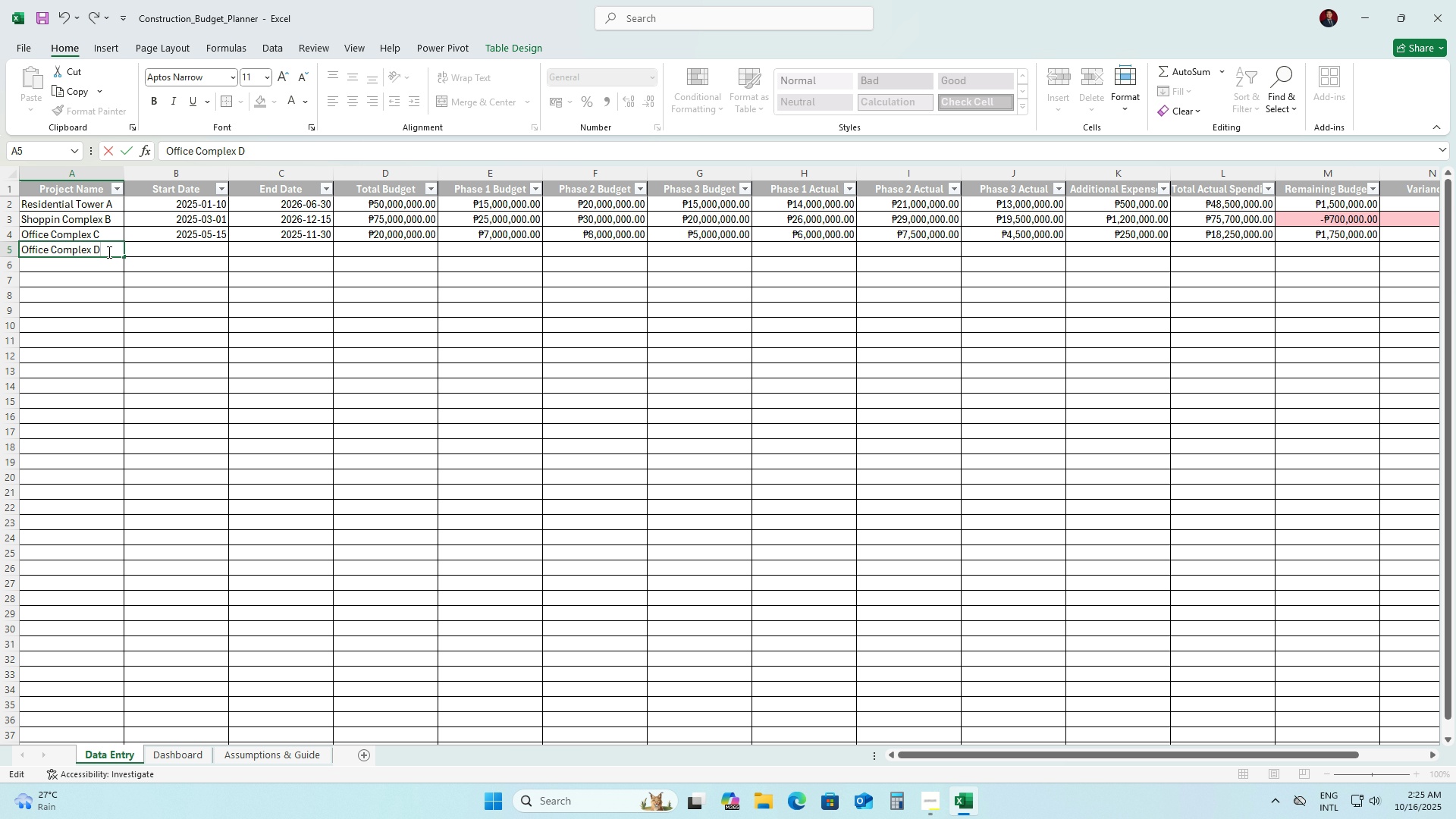 
key(Enter)
 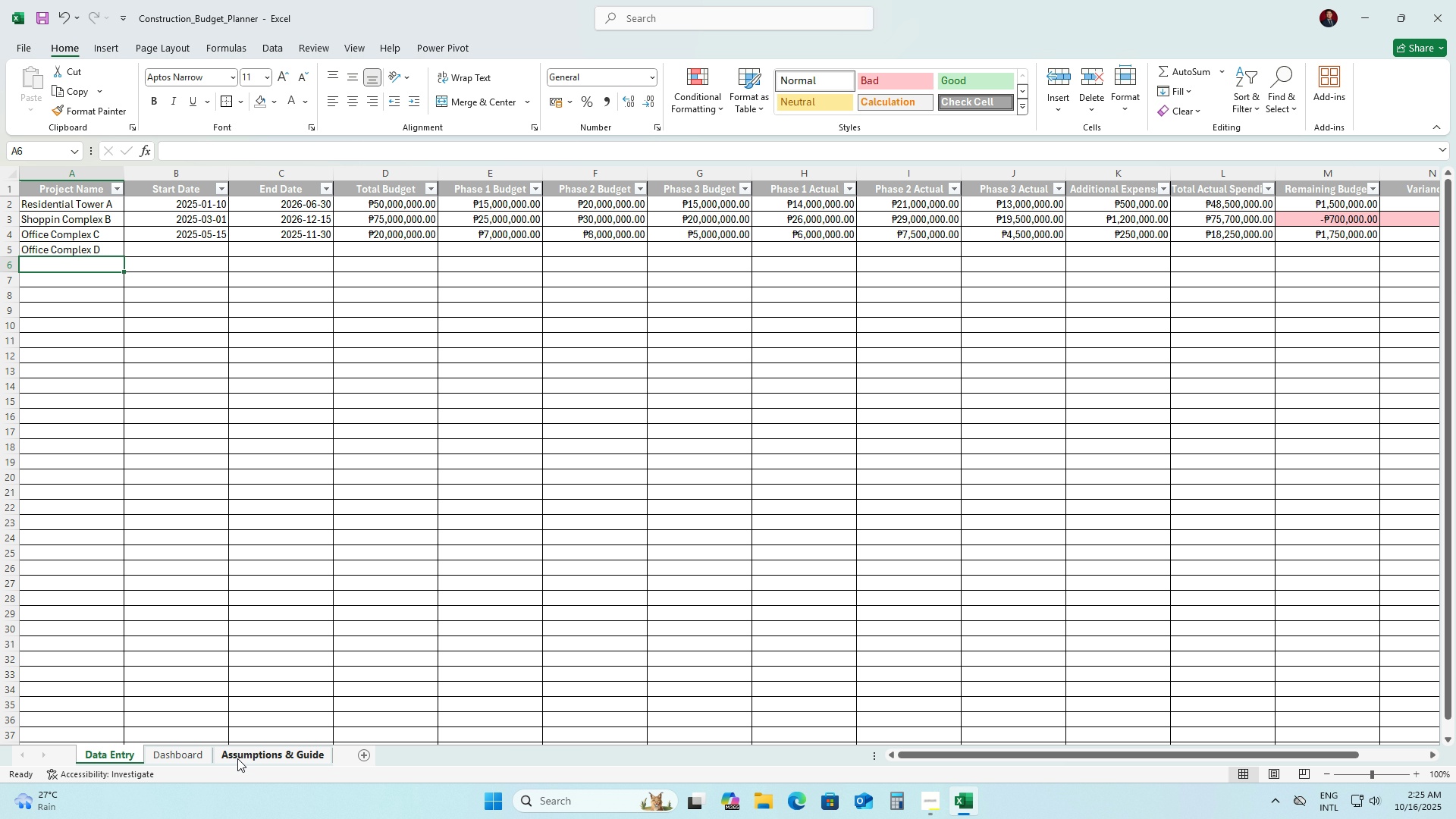 
left_click([189, 754])
 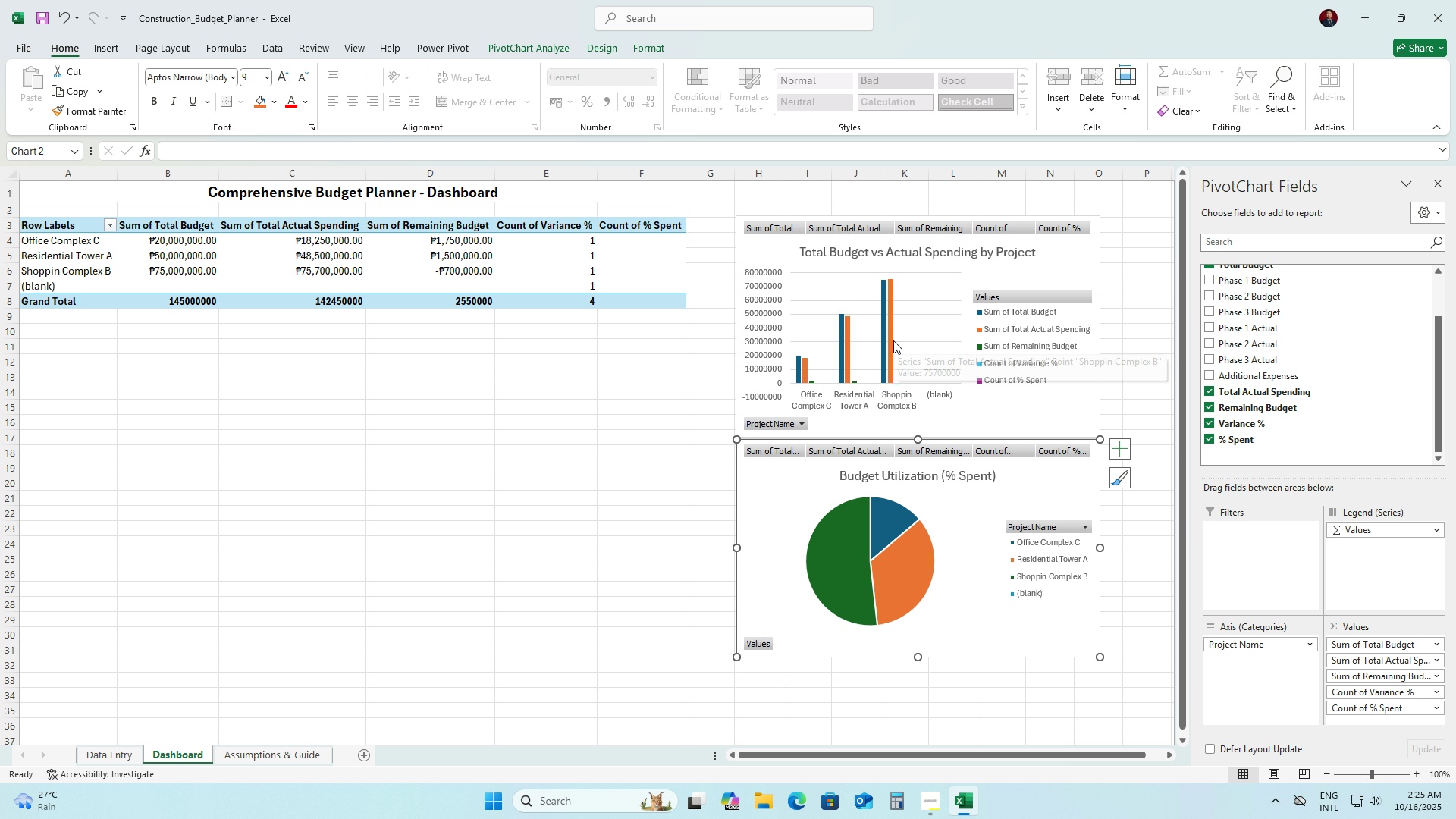 
wait(10.8)
 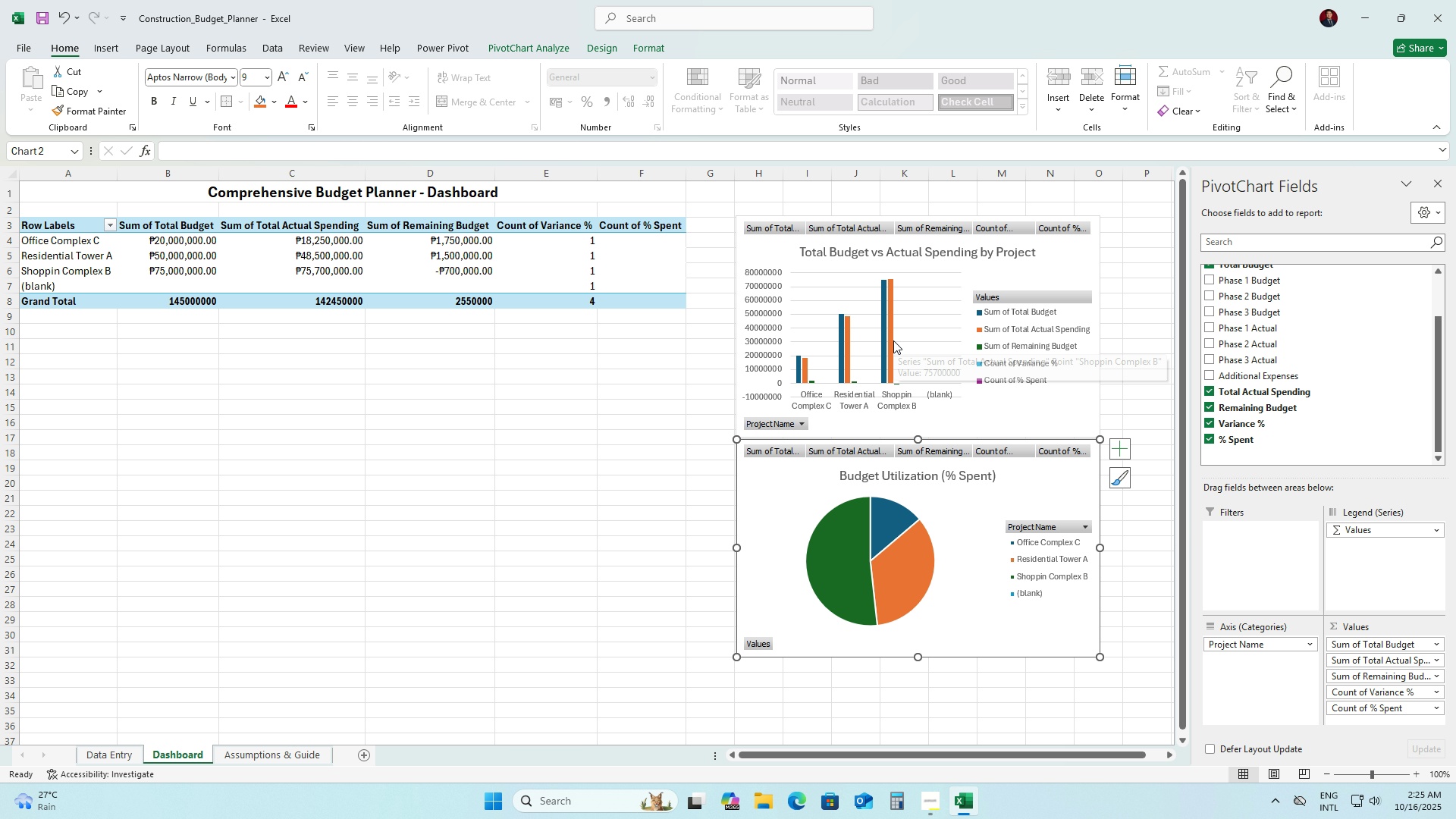 
left_click([90, 271])
 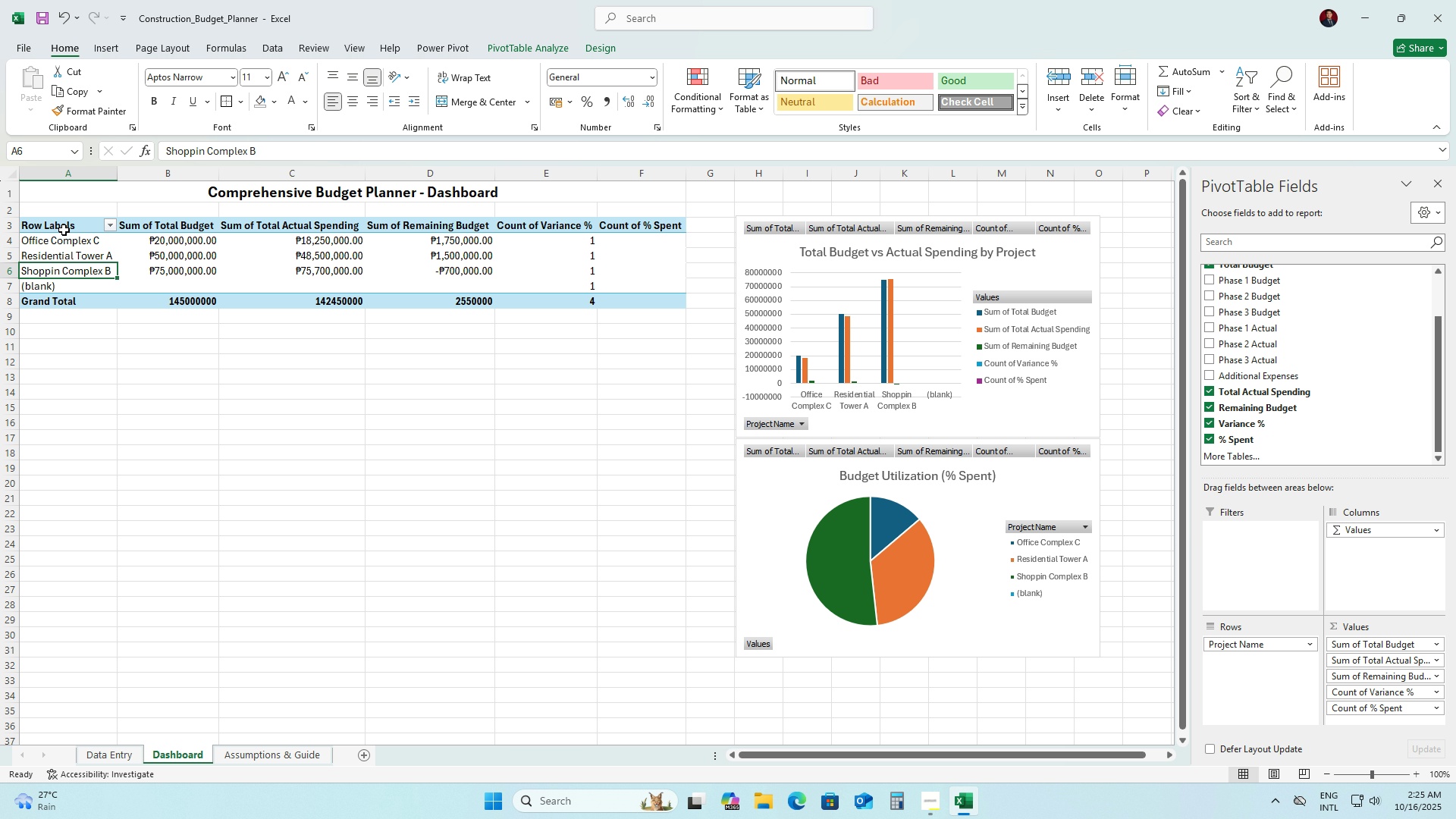 
double_click([204, 490])
 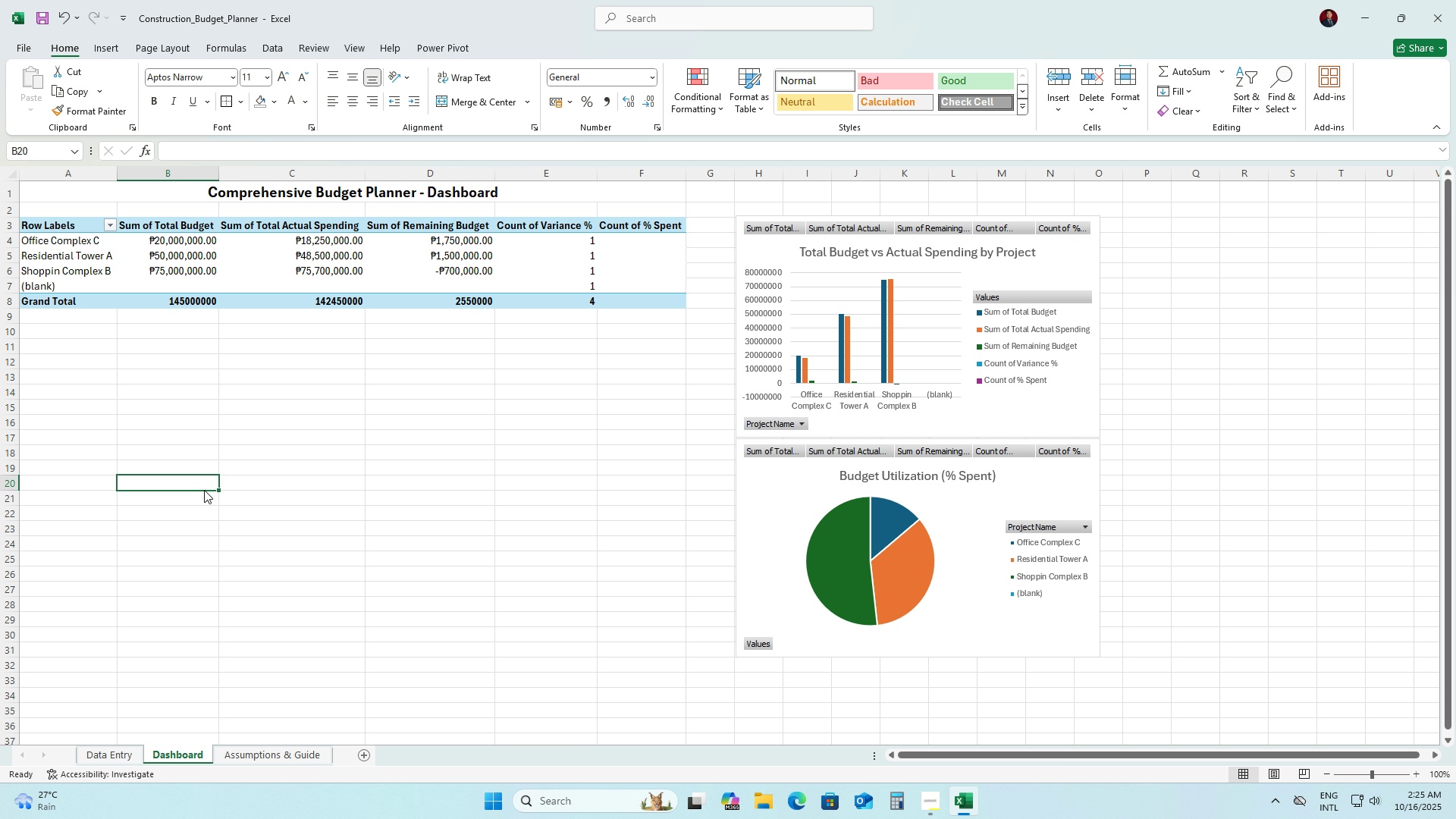 
key(F5)
 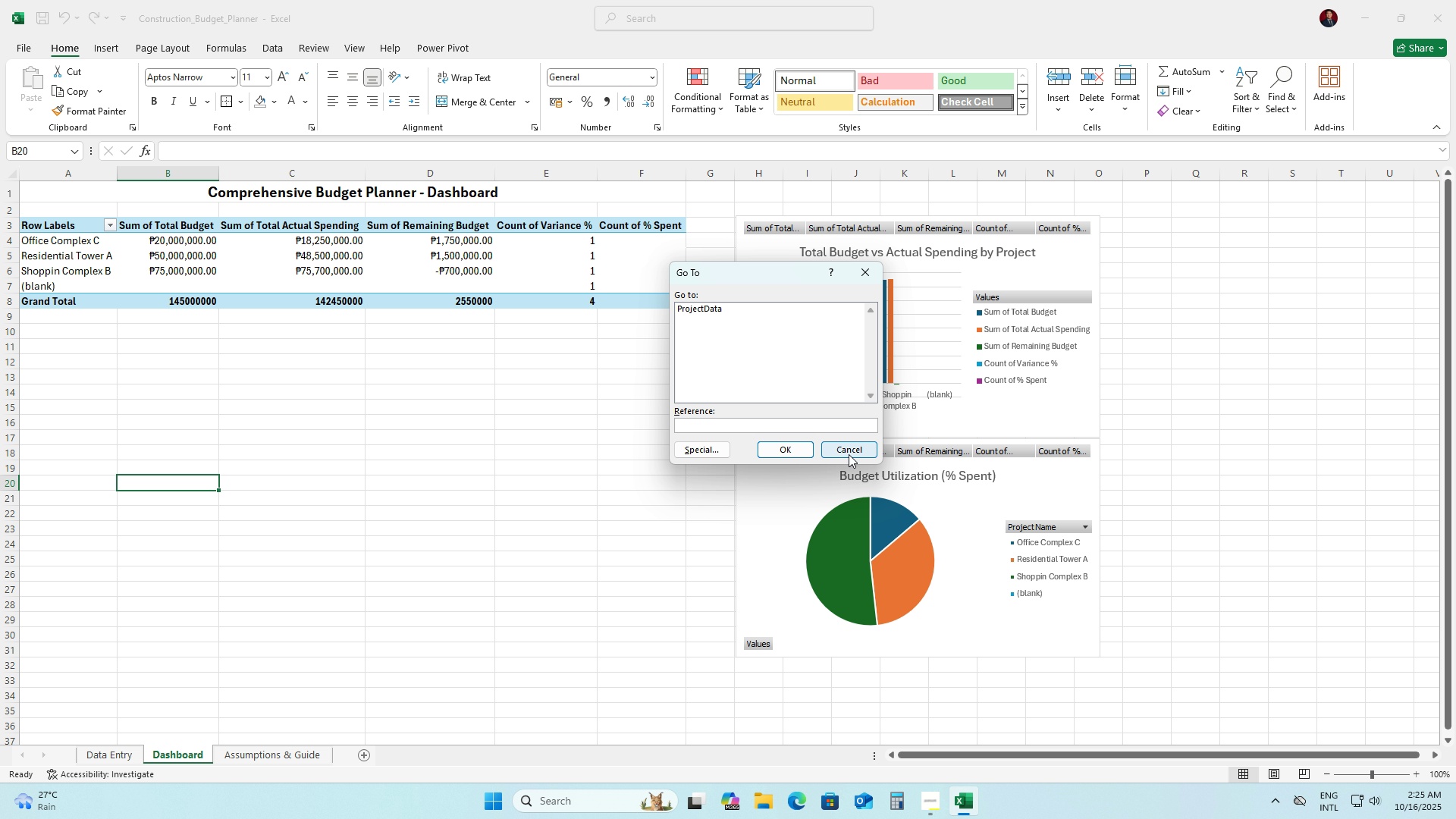 
left_click([849, 450])
 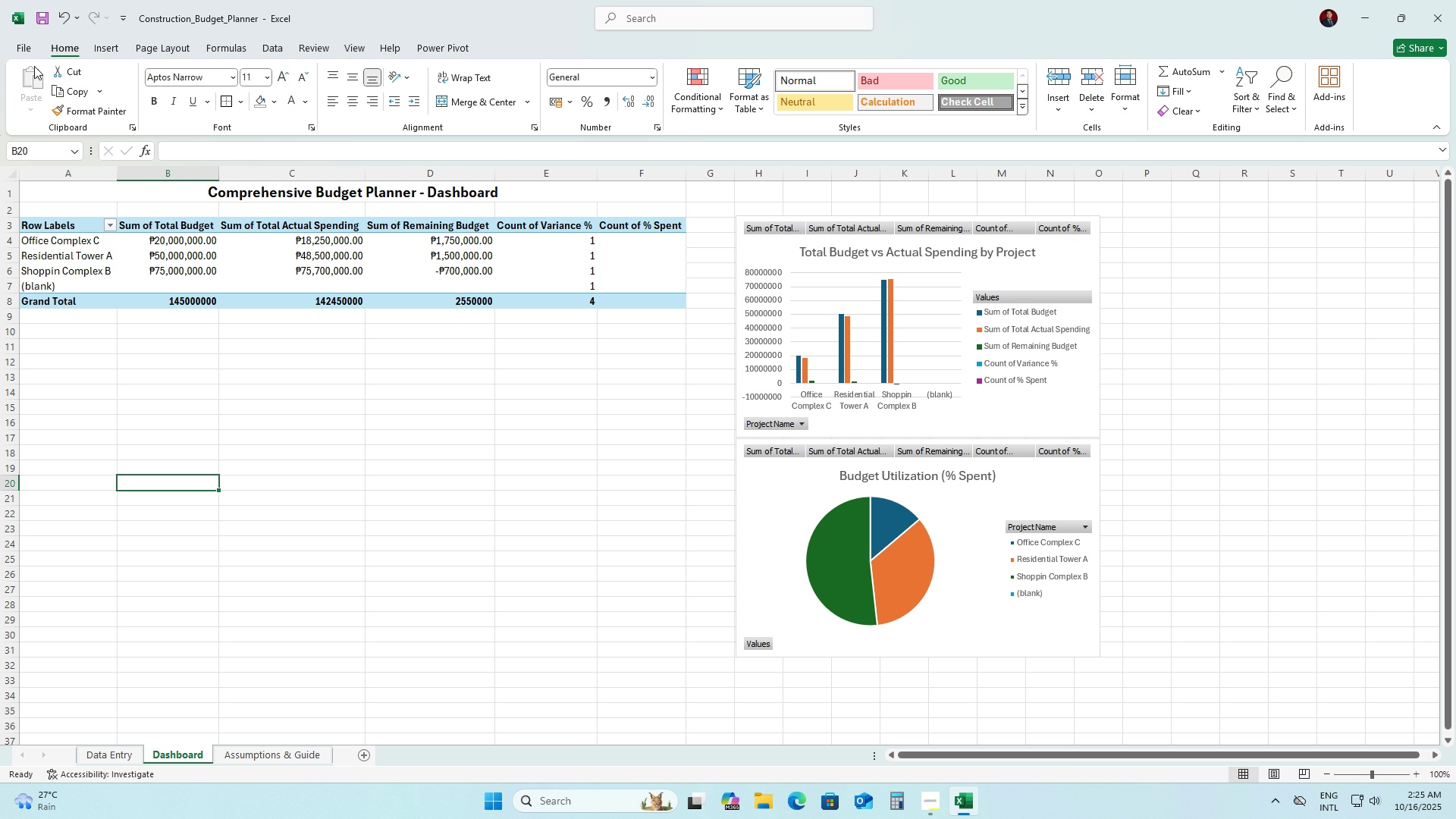 
left_click([33, 49])
 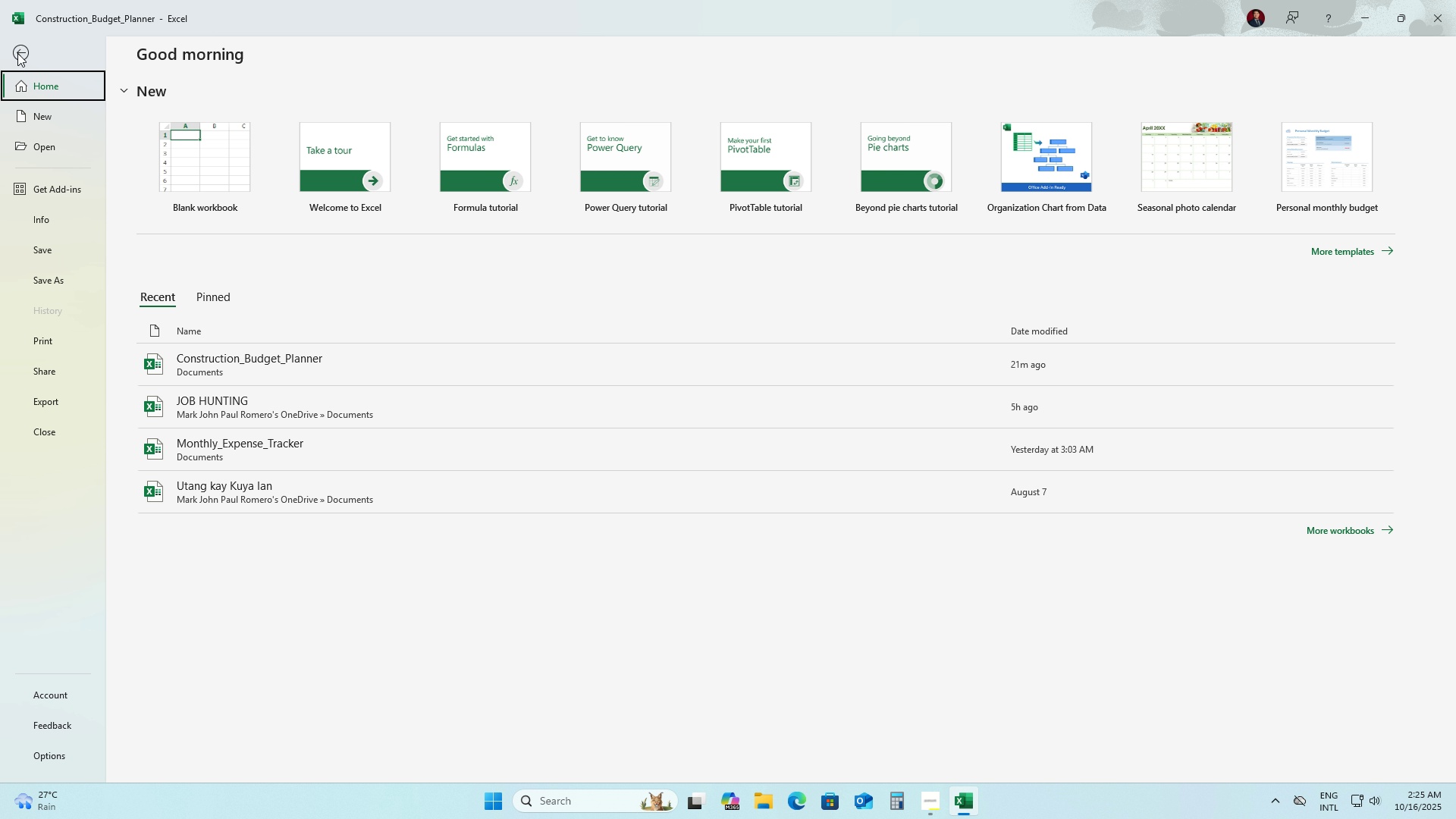 
left_click([17, 53])
 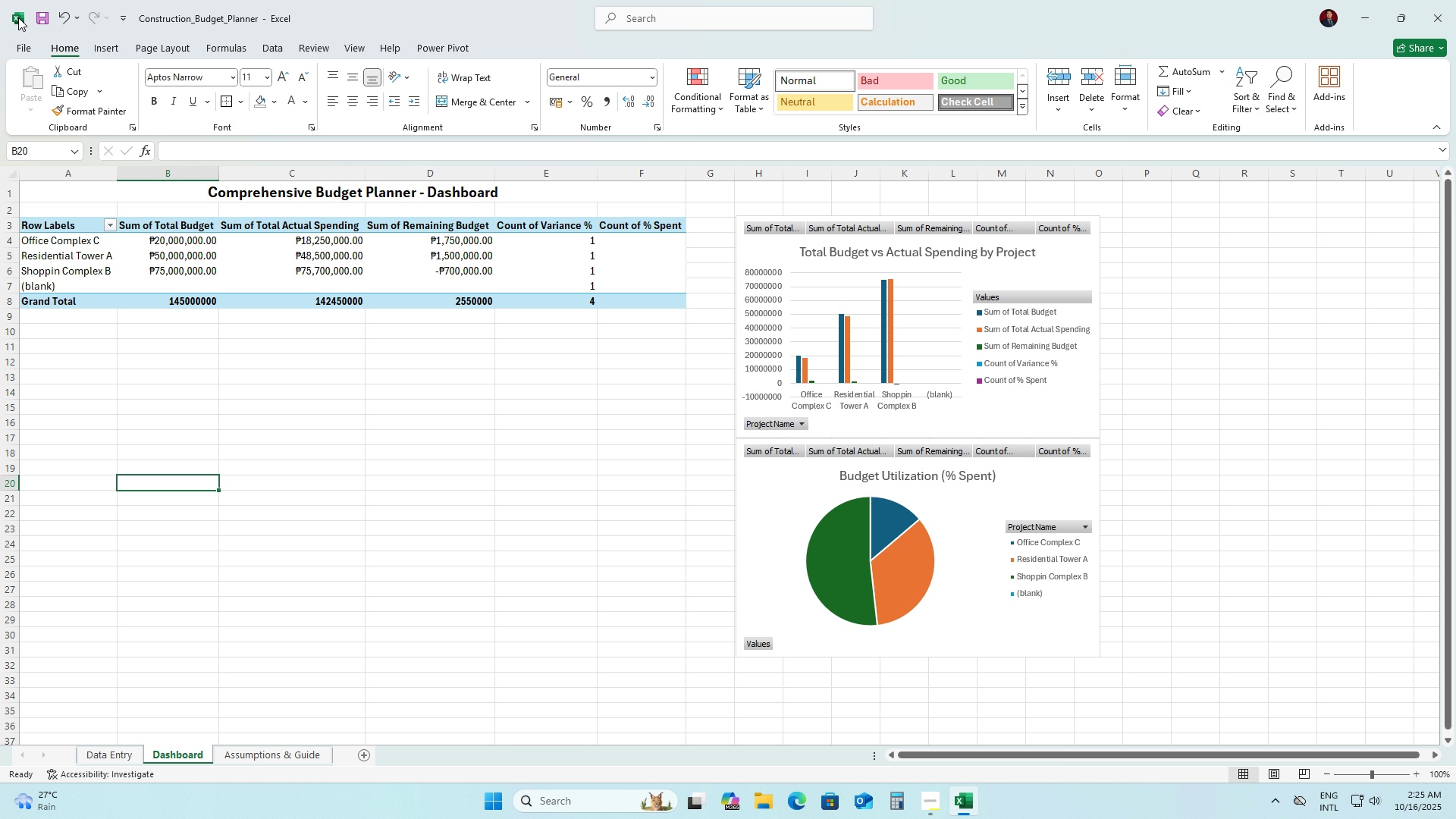 
left_click([18, 17])
 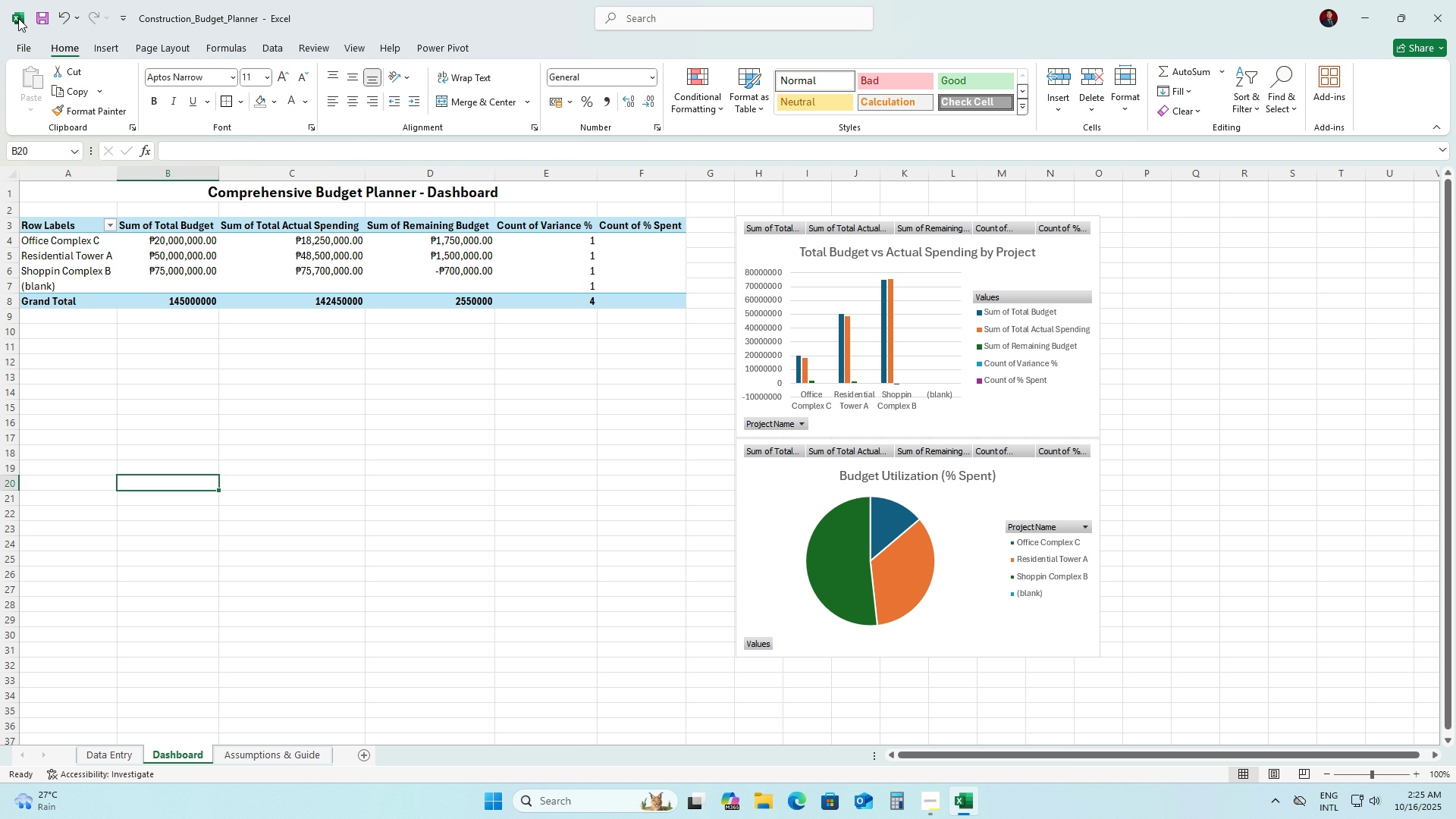 
left_click([18, 18])
 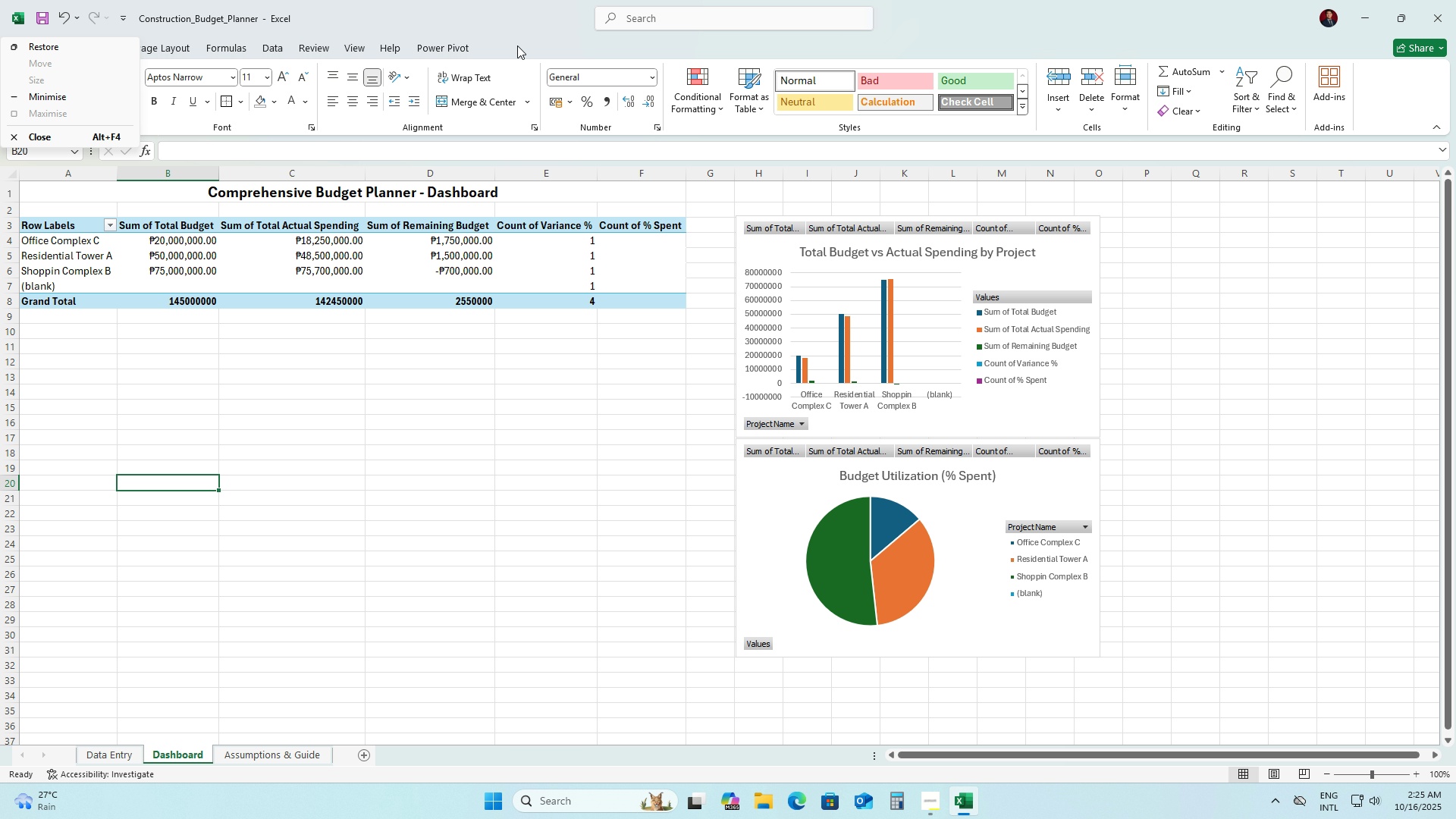 
left_click([519, 46])
 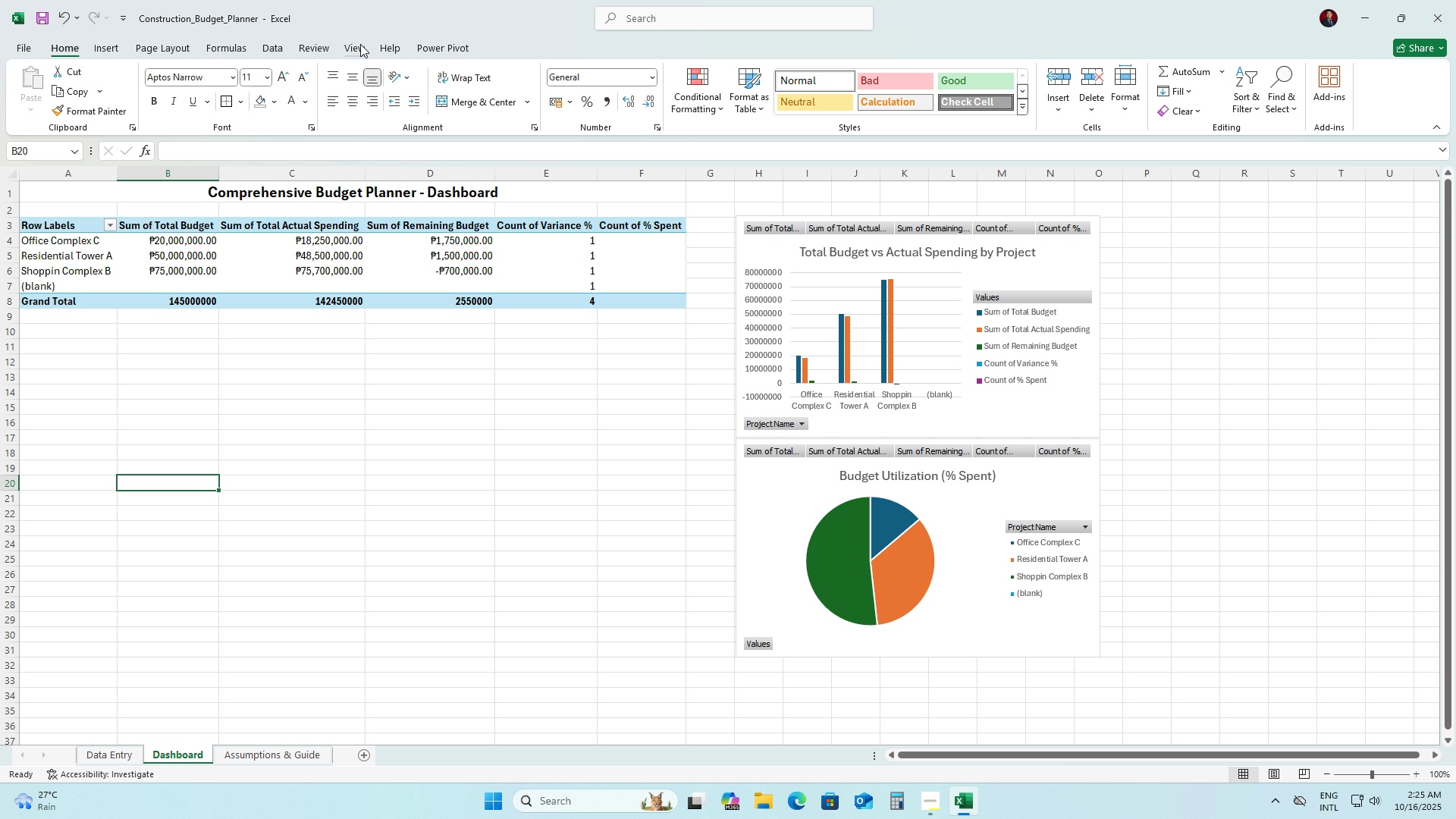 
left_click([360, 44])
 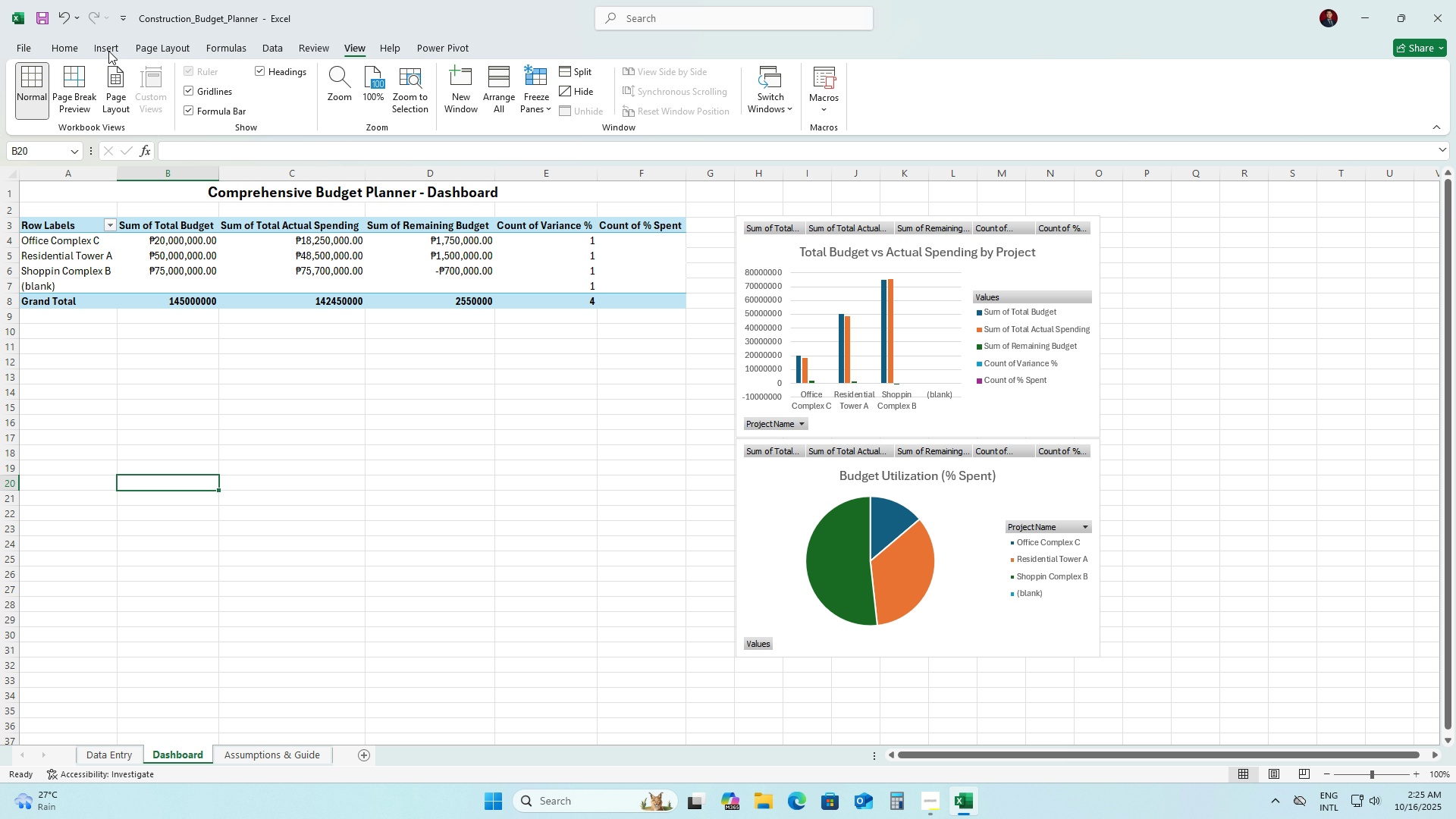 
left_click([57, 52])
 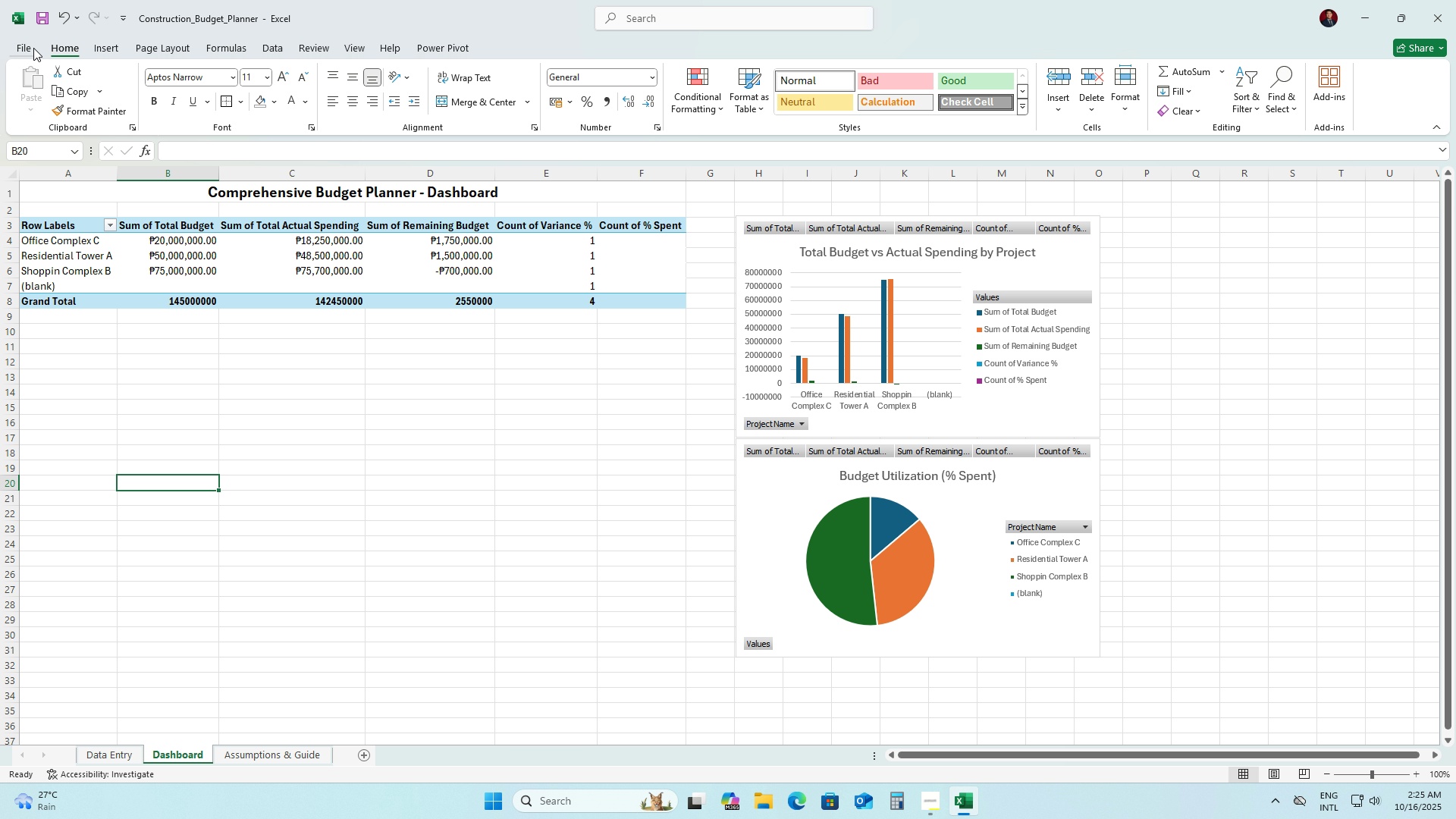 
left_click([33, 48])
 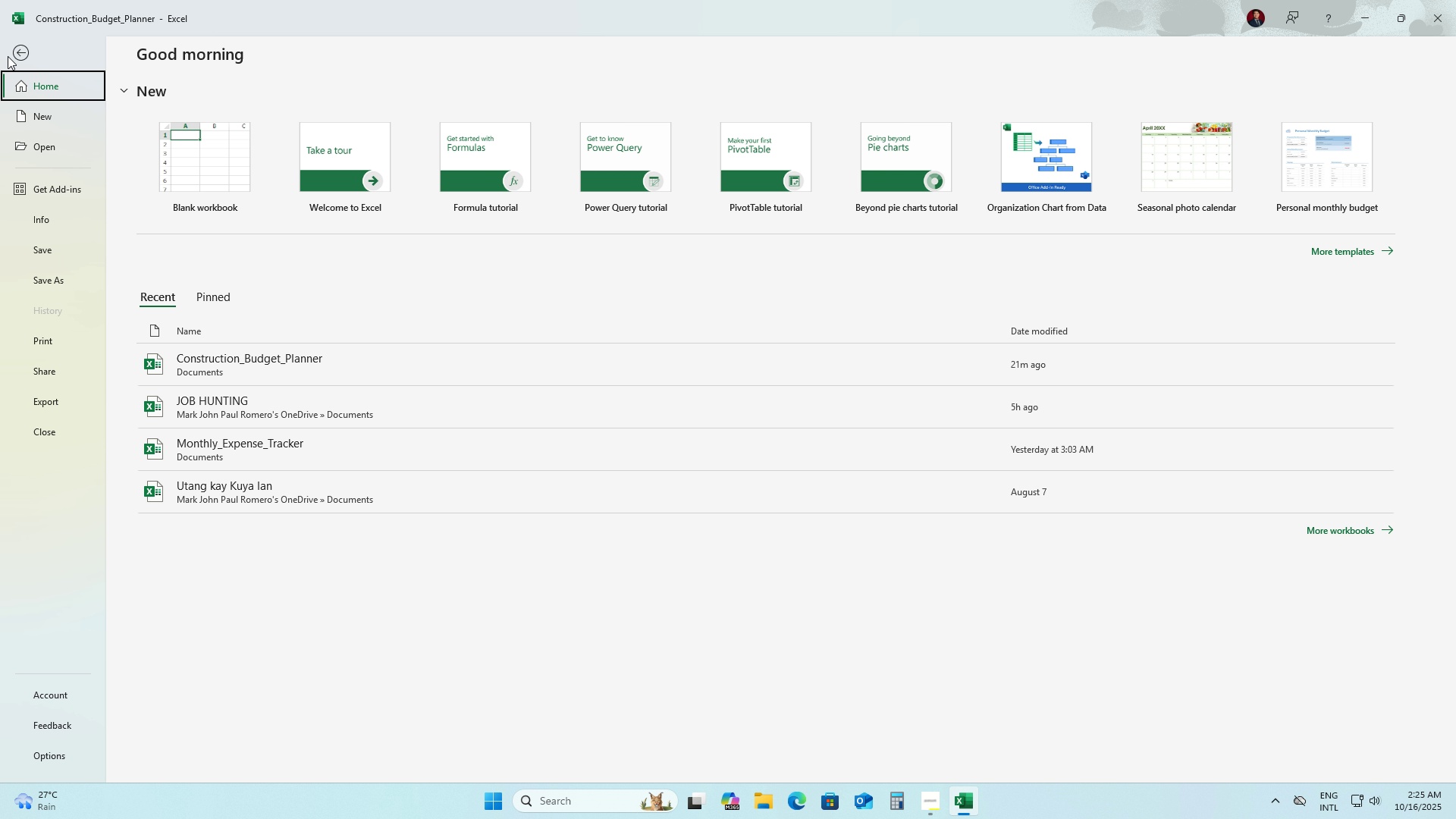 
left_click([20, 47])
 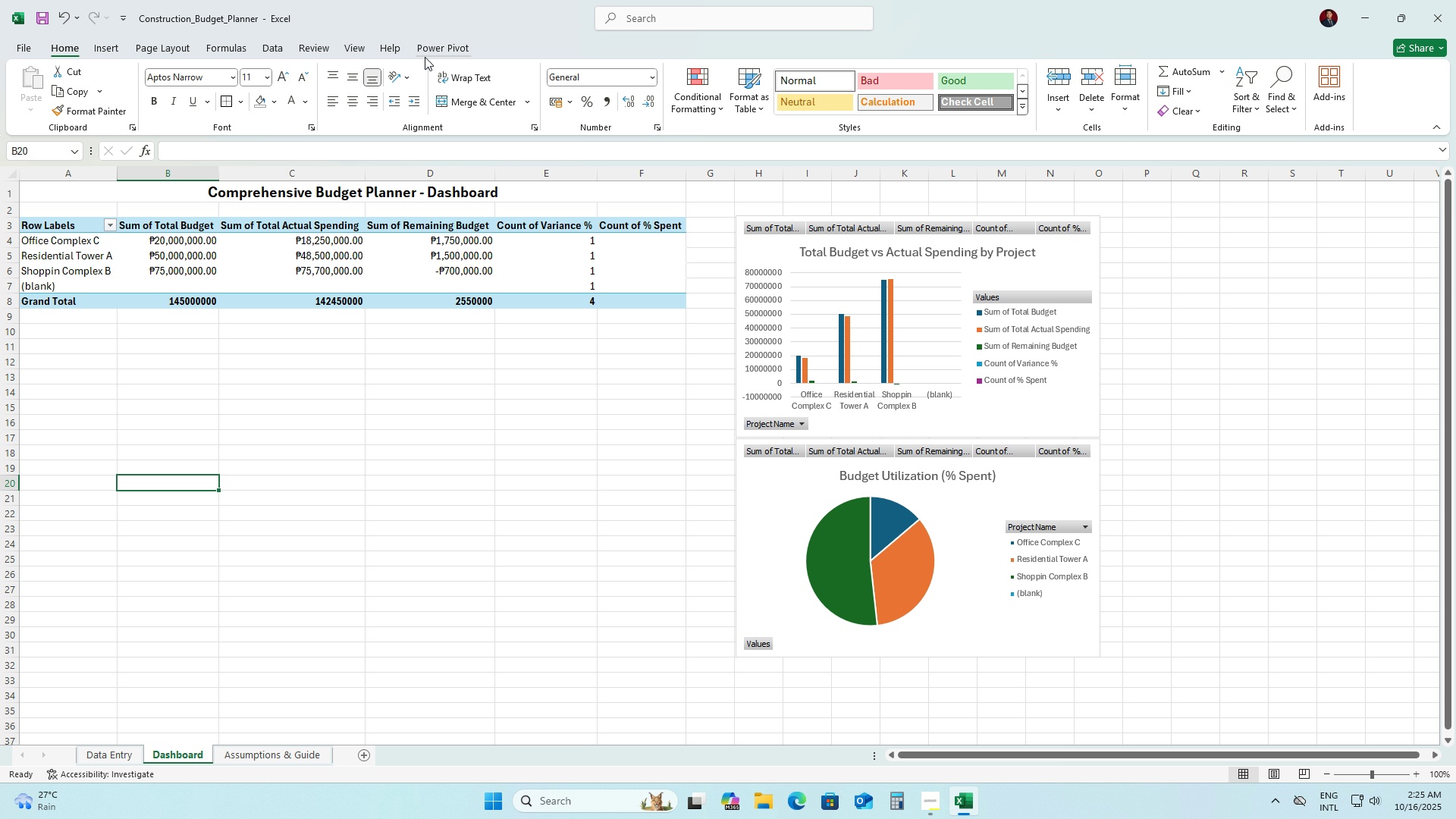 
left_click([431, 50])
 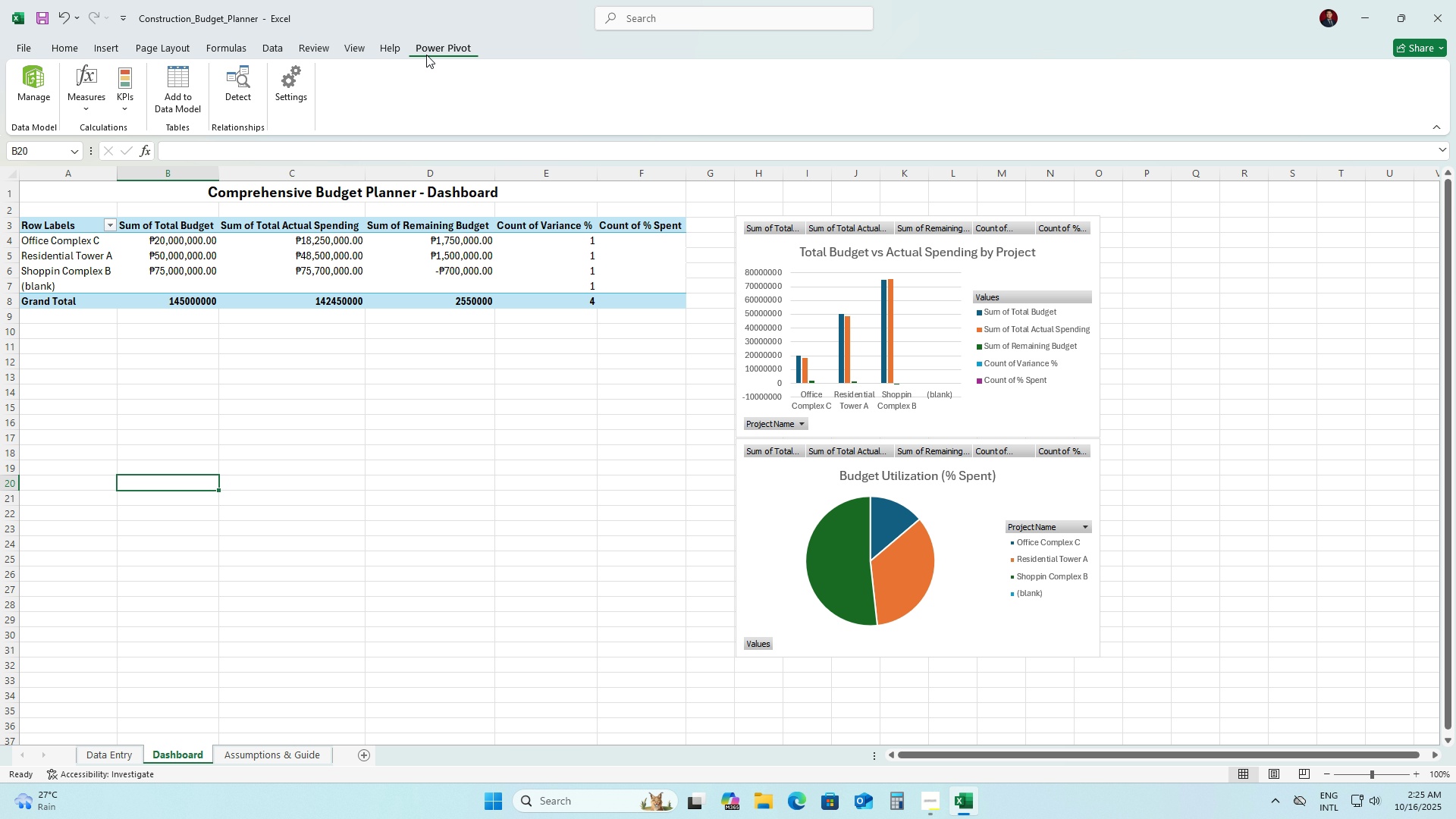 
double_click([279, 93])
 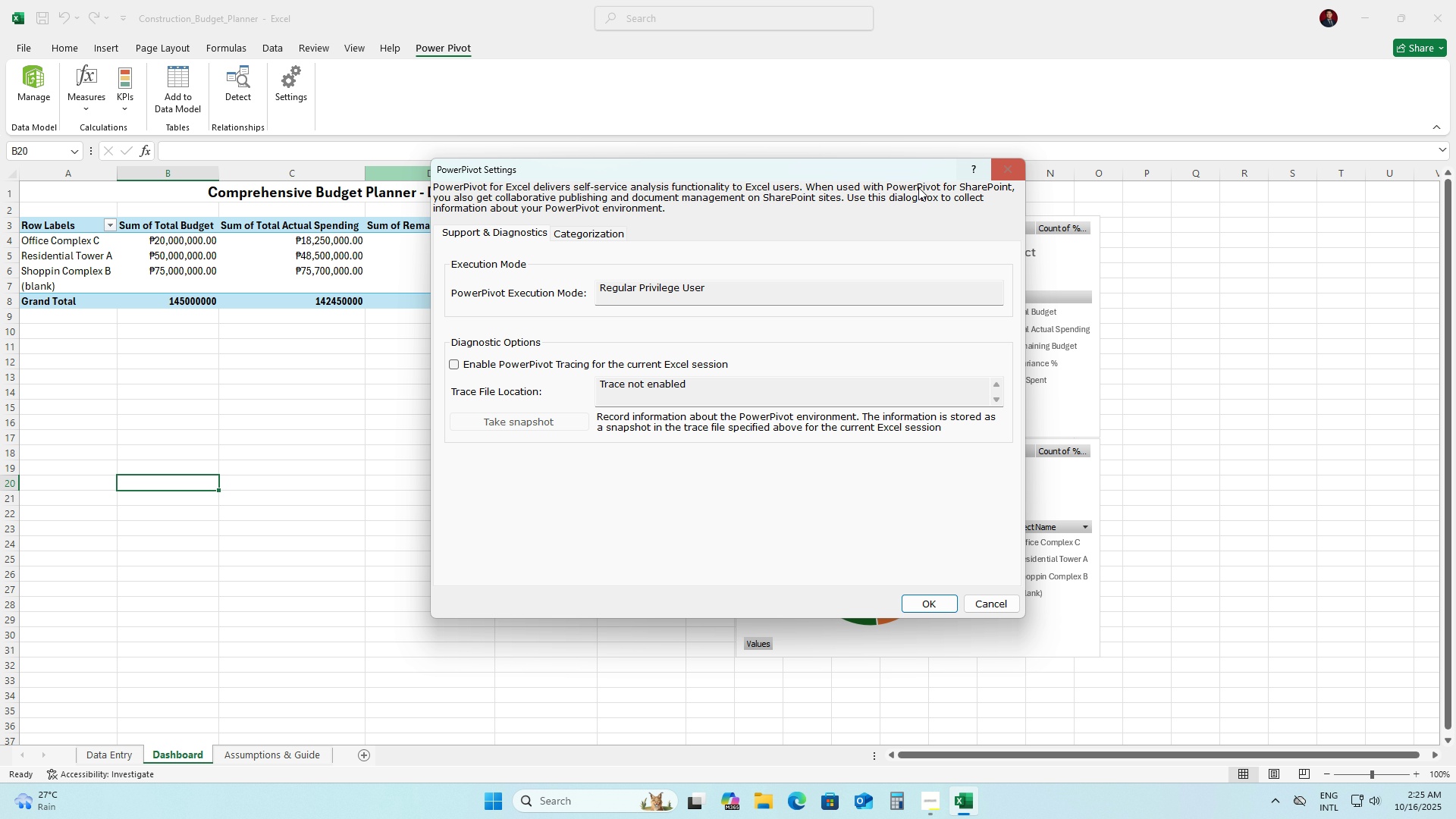 
wait(12.48)
 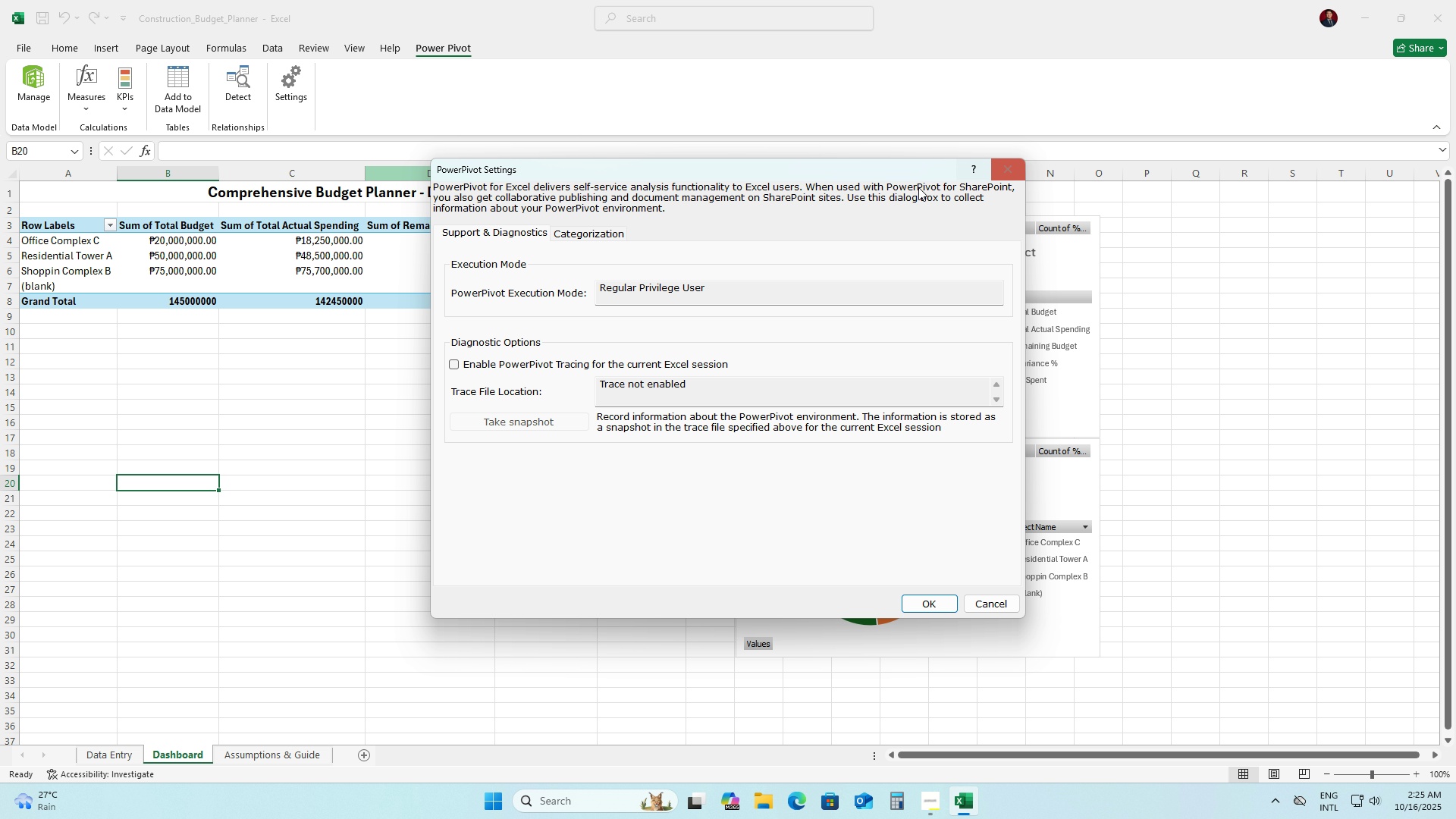 
left_click([1006, 164])
 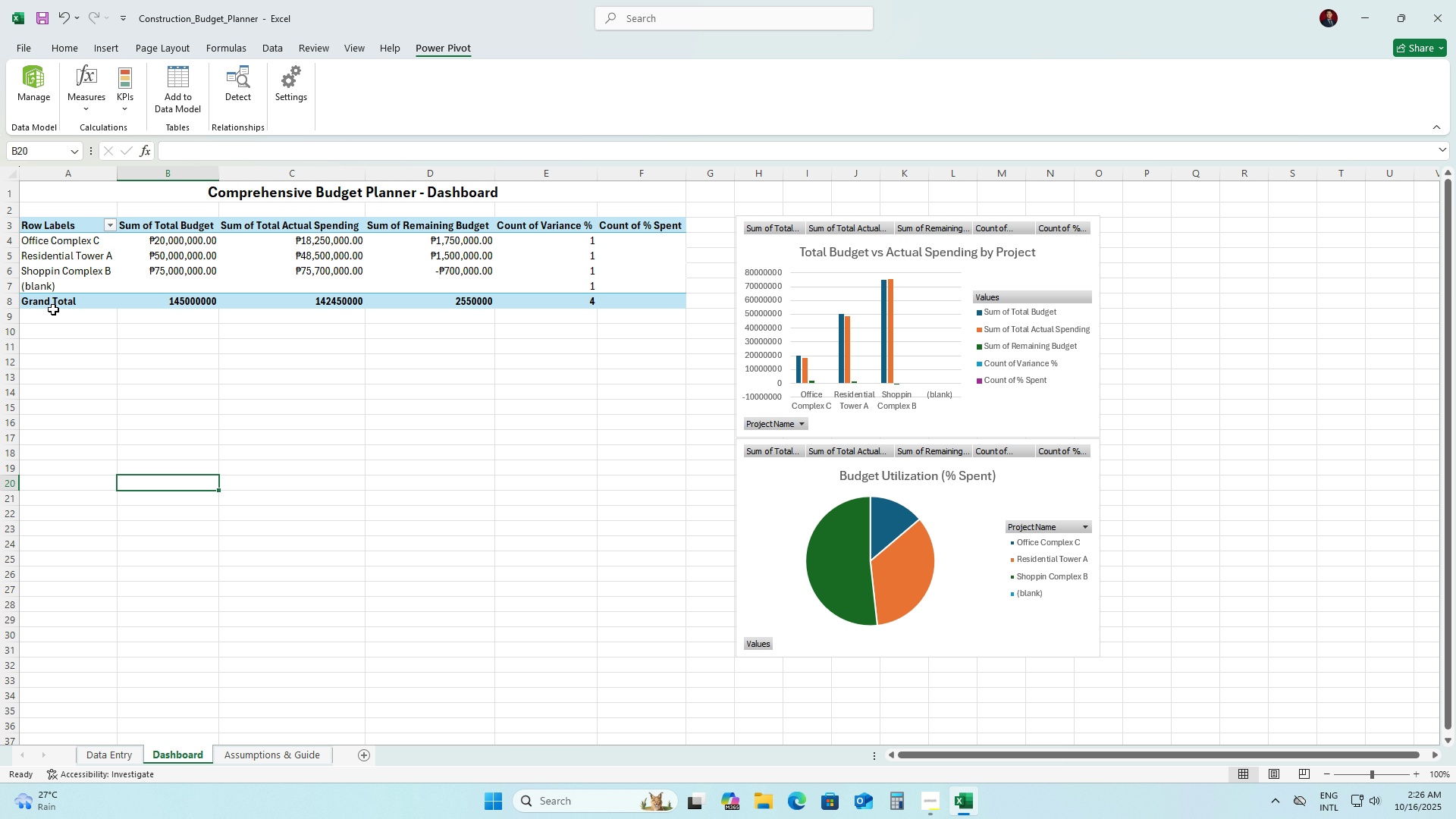 
left_click([67, 290])
 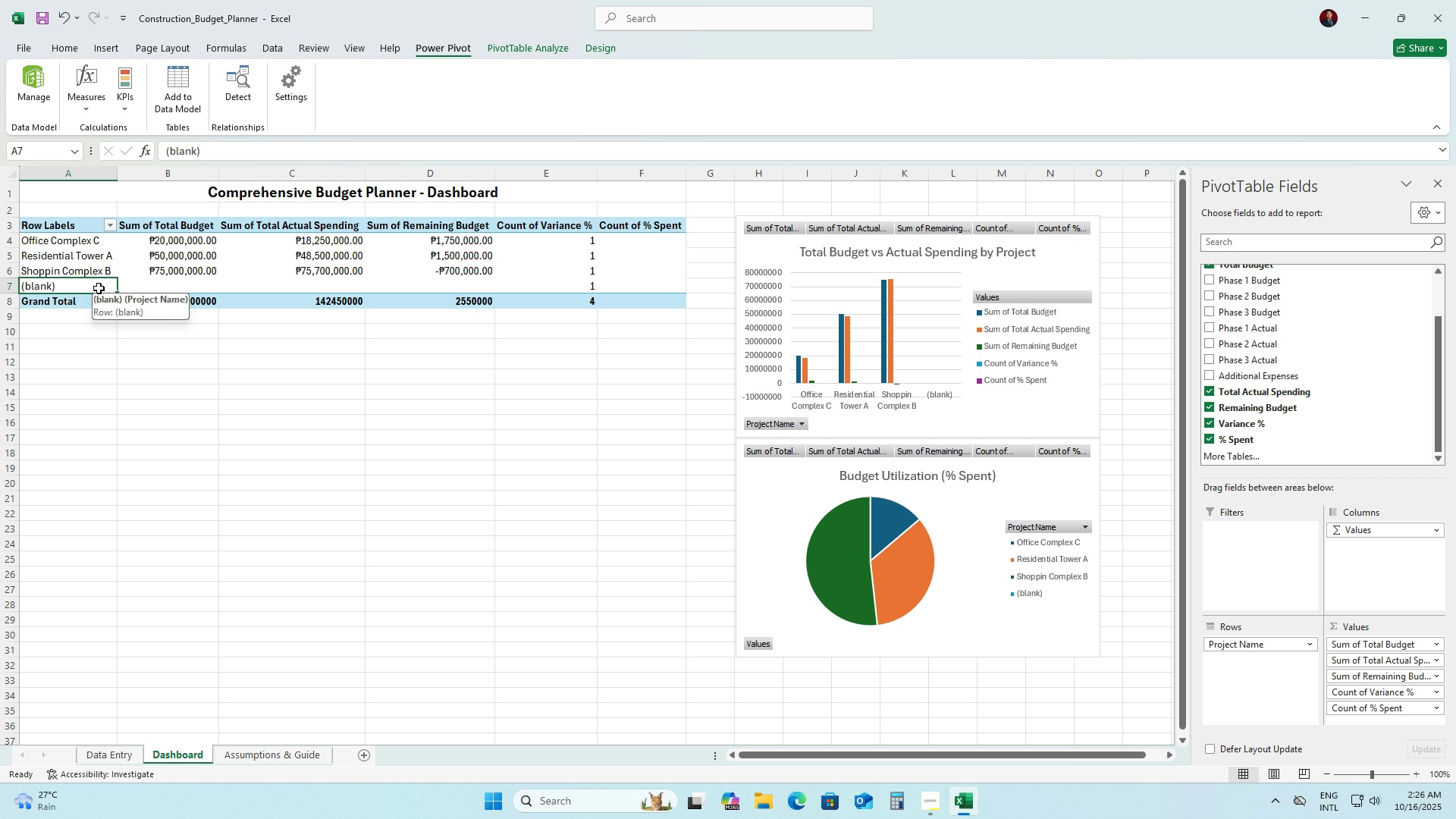 
double_click([99, 288])
 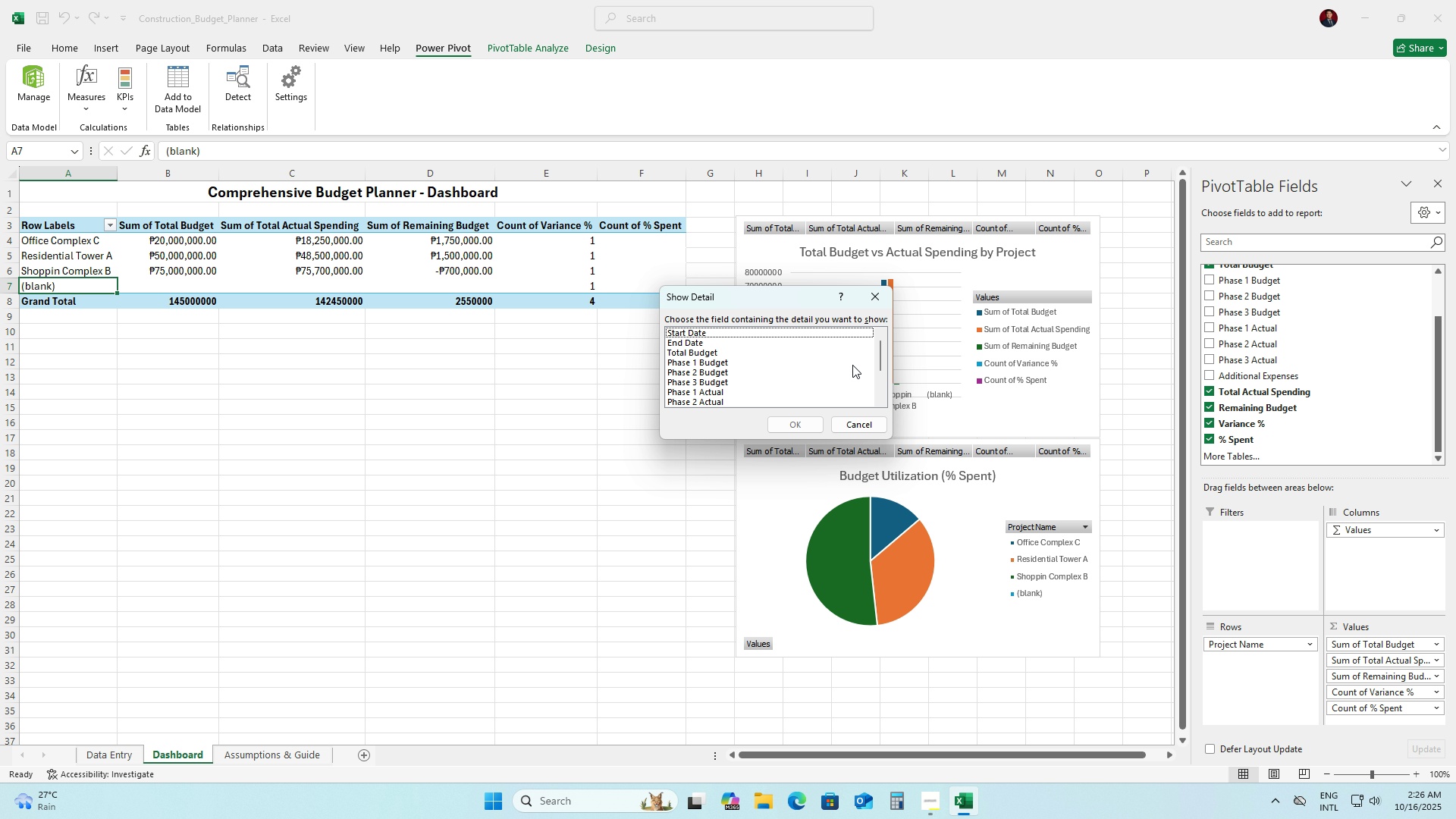 
left_click_drag(start_coordinate=[881, 354], to_coordinate=[886, 393])
 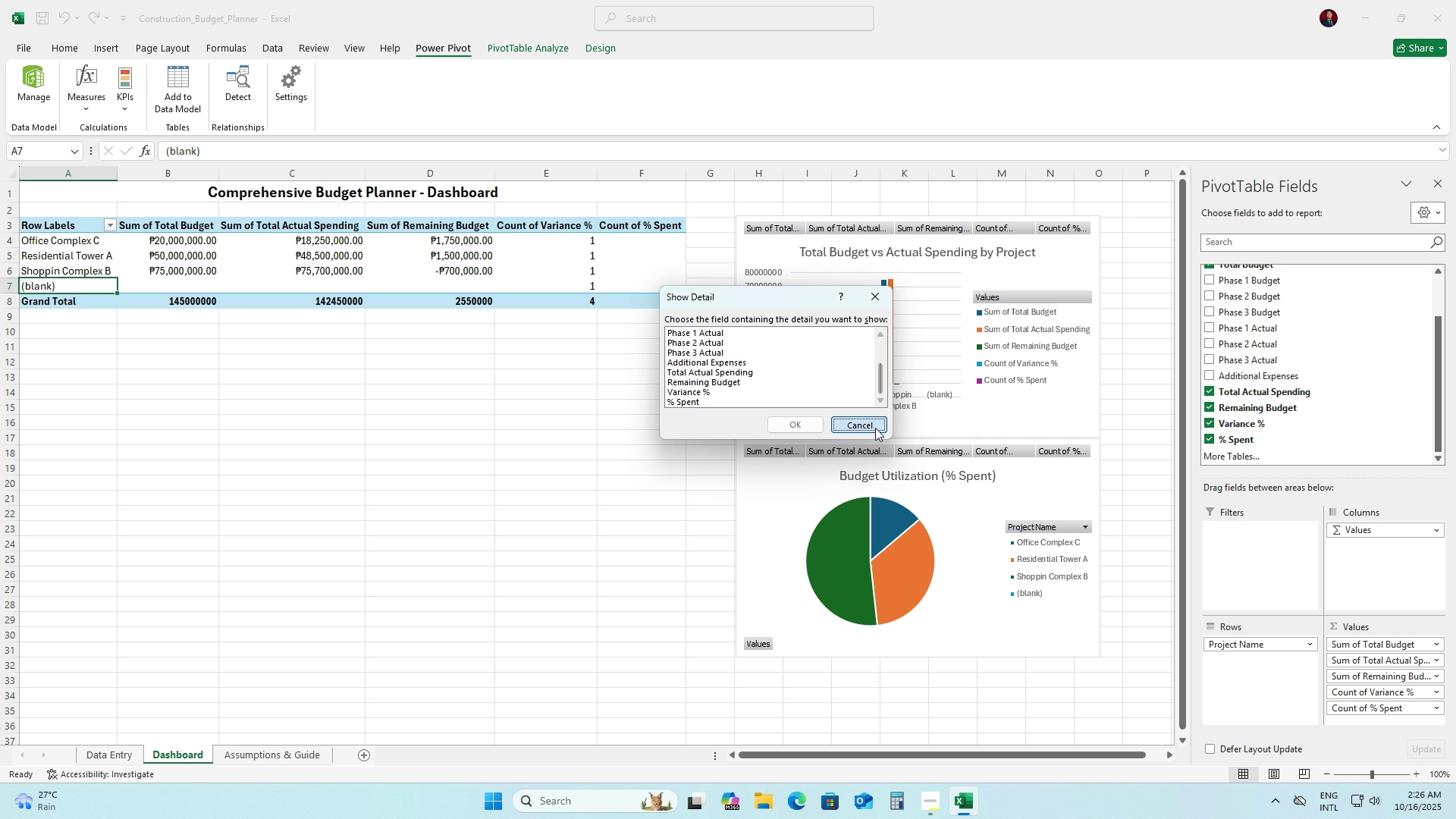 
left_click([875, 428])
 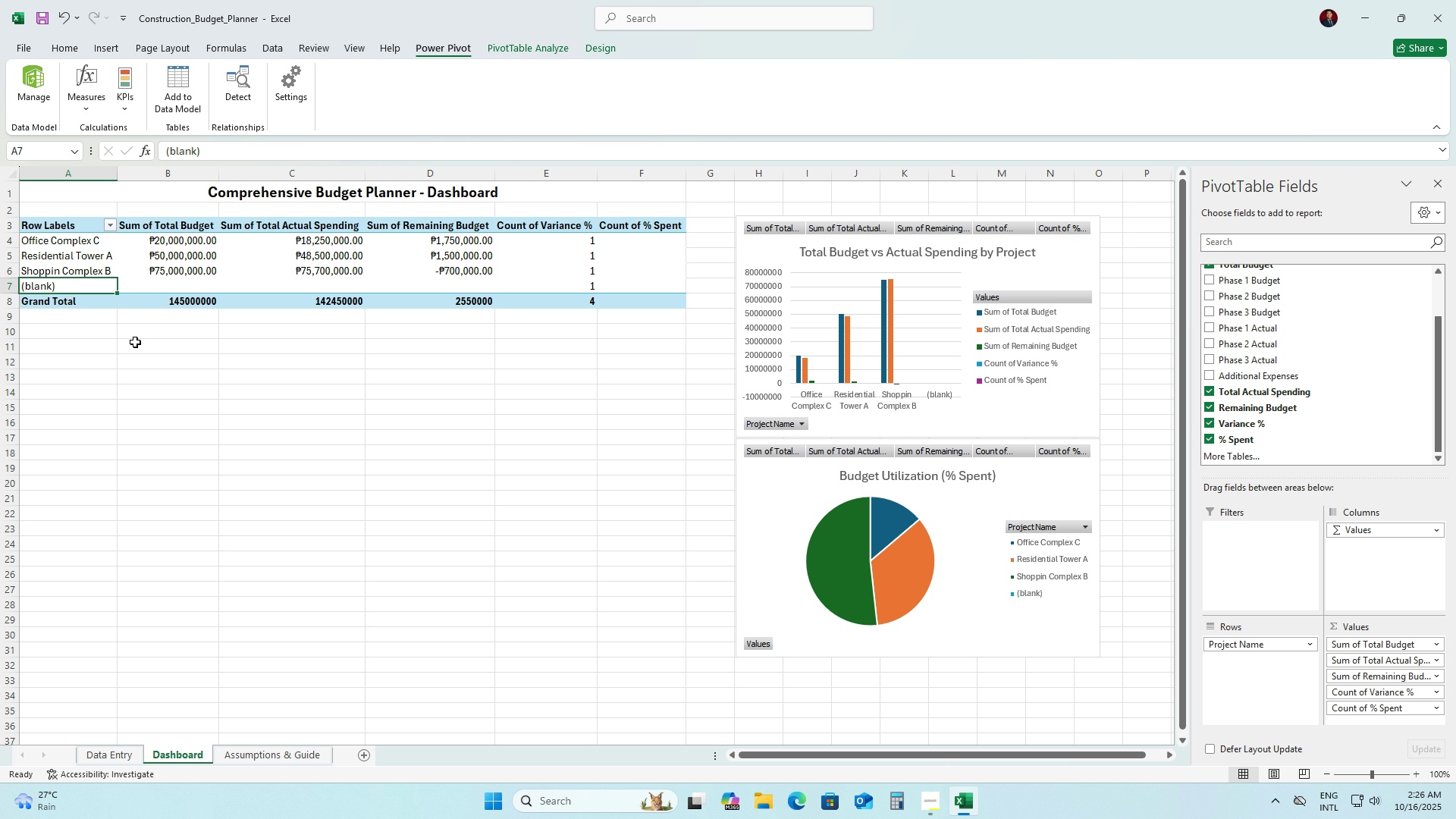 
left_click([135, 342])
 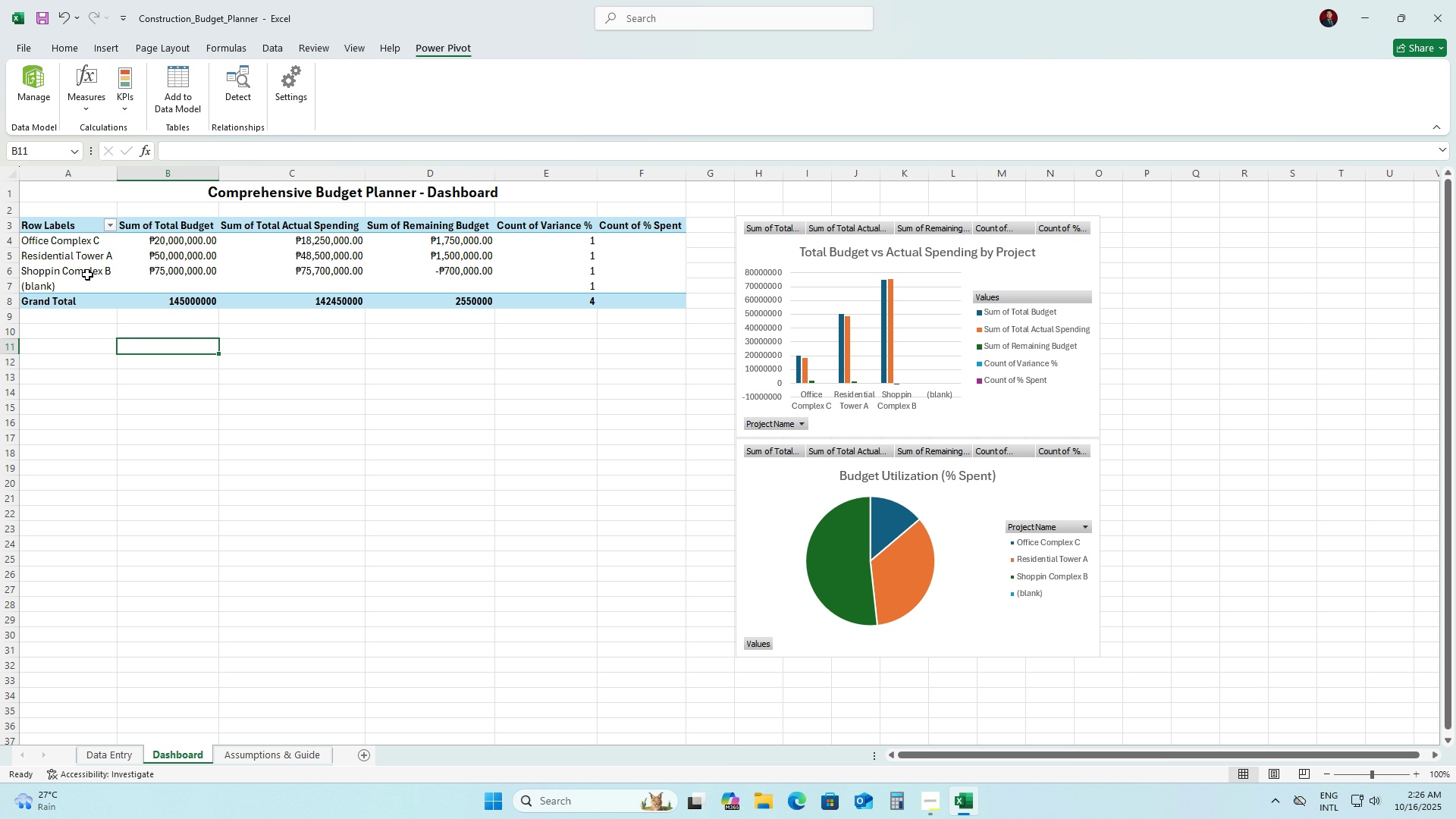 
double_click([87, 275])
 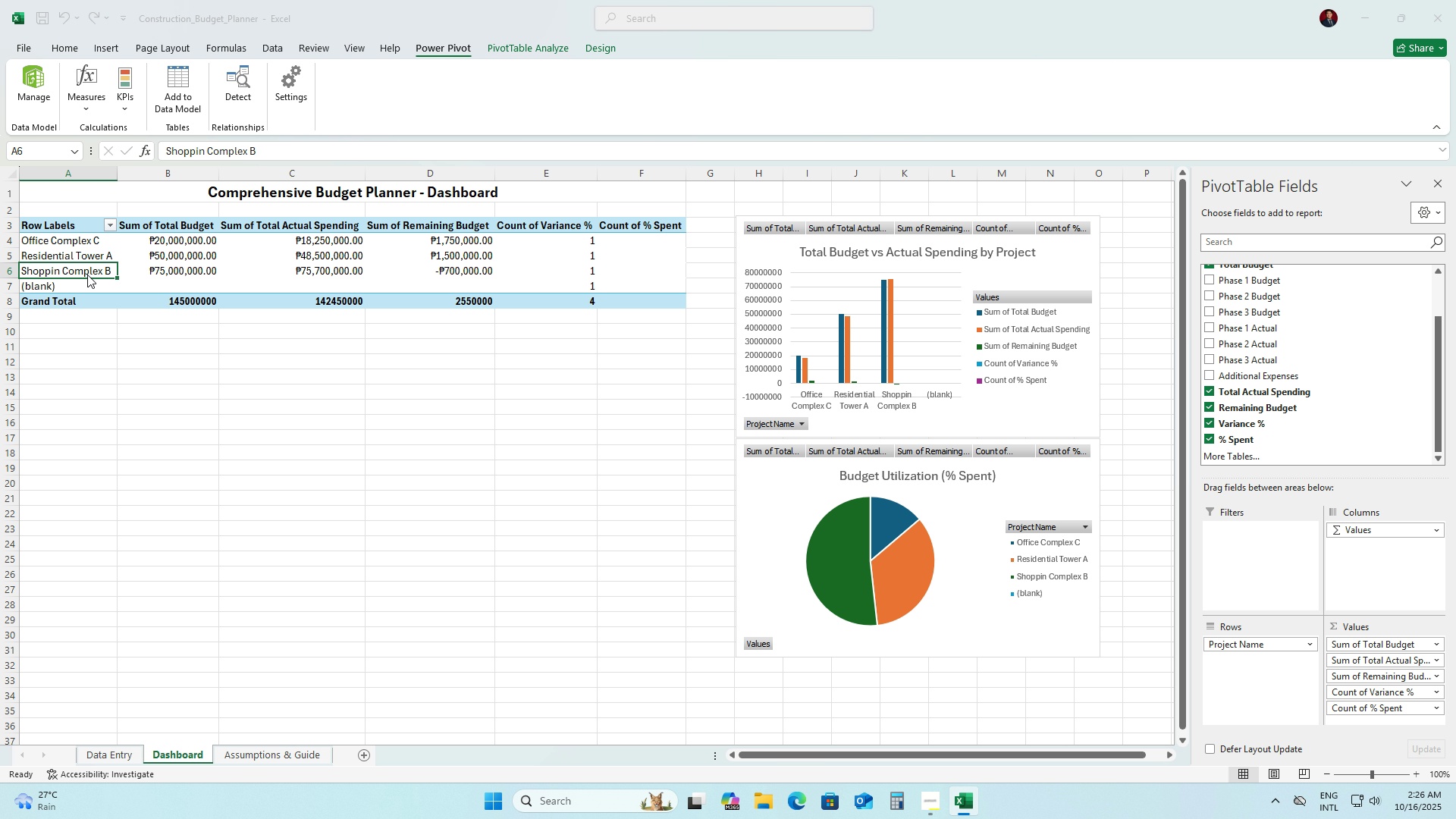 
triple_click([87, 275])
 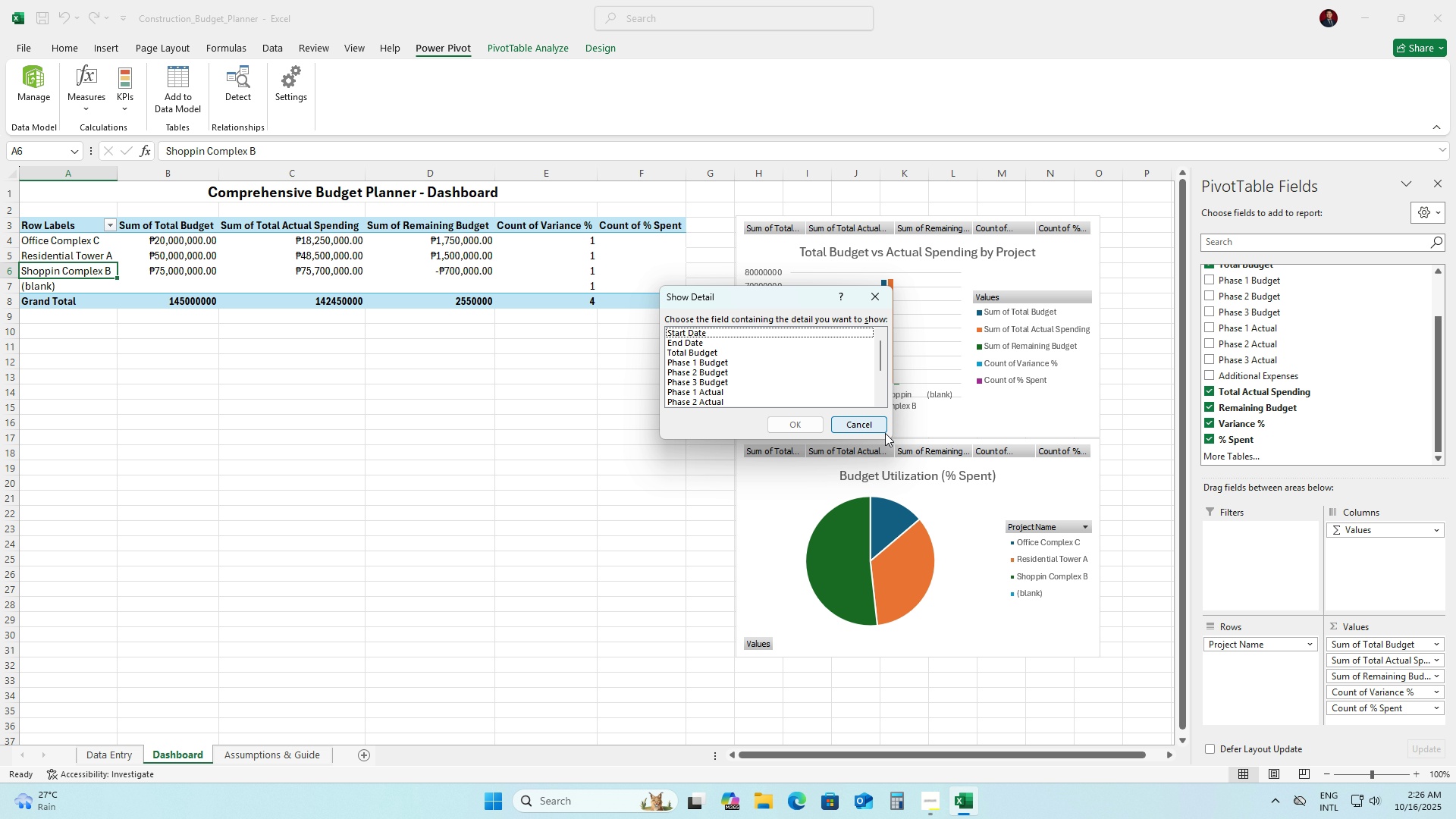 
left_click([885, 433])
 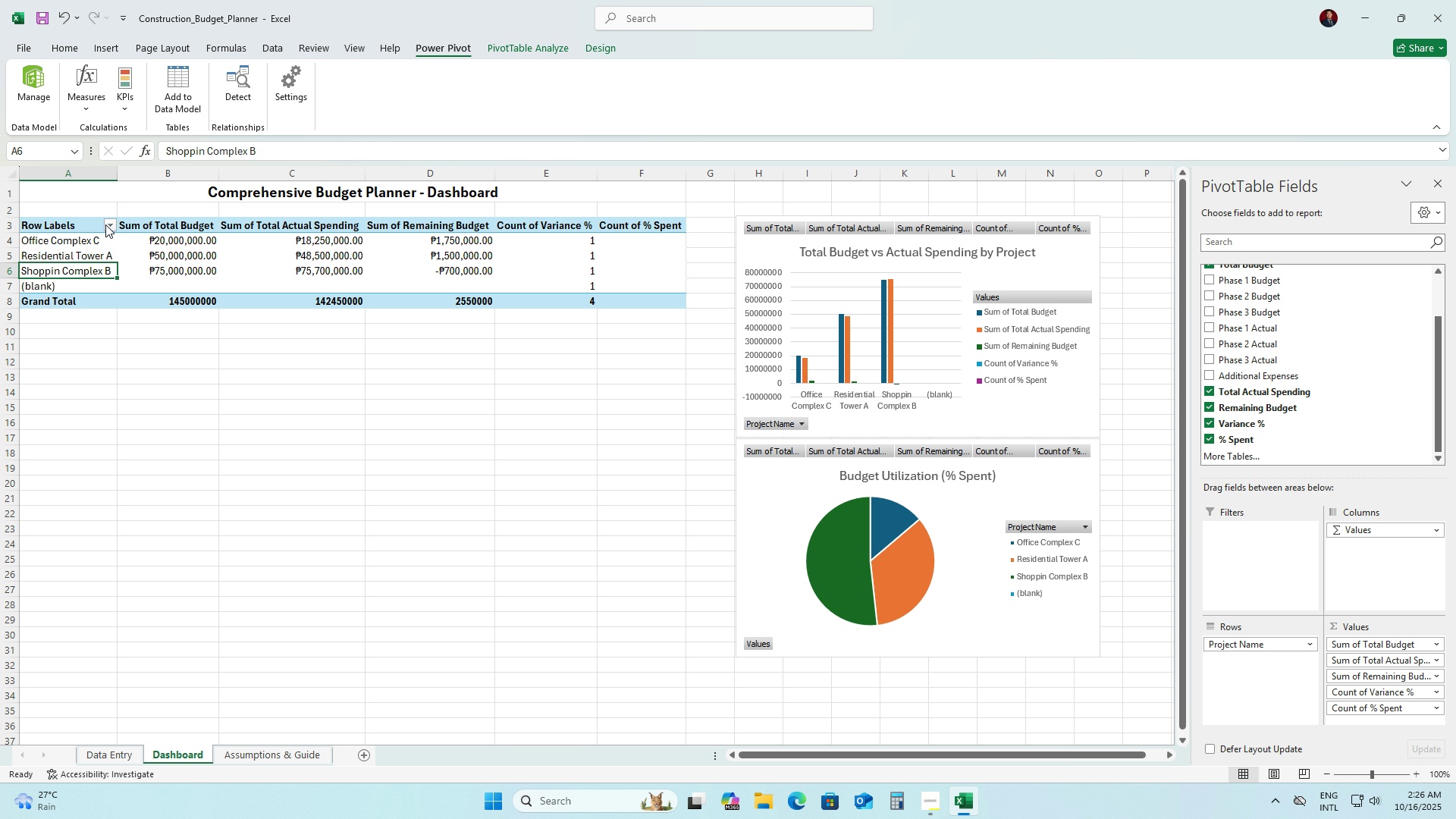 
left_click_drag(start_coordinate=[105, 224], to_coordinate=[109, 224])
 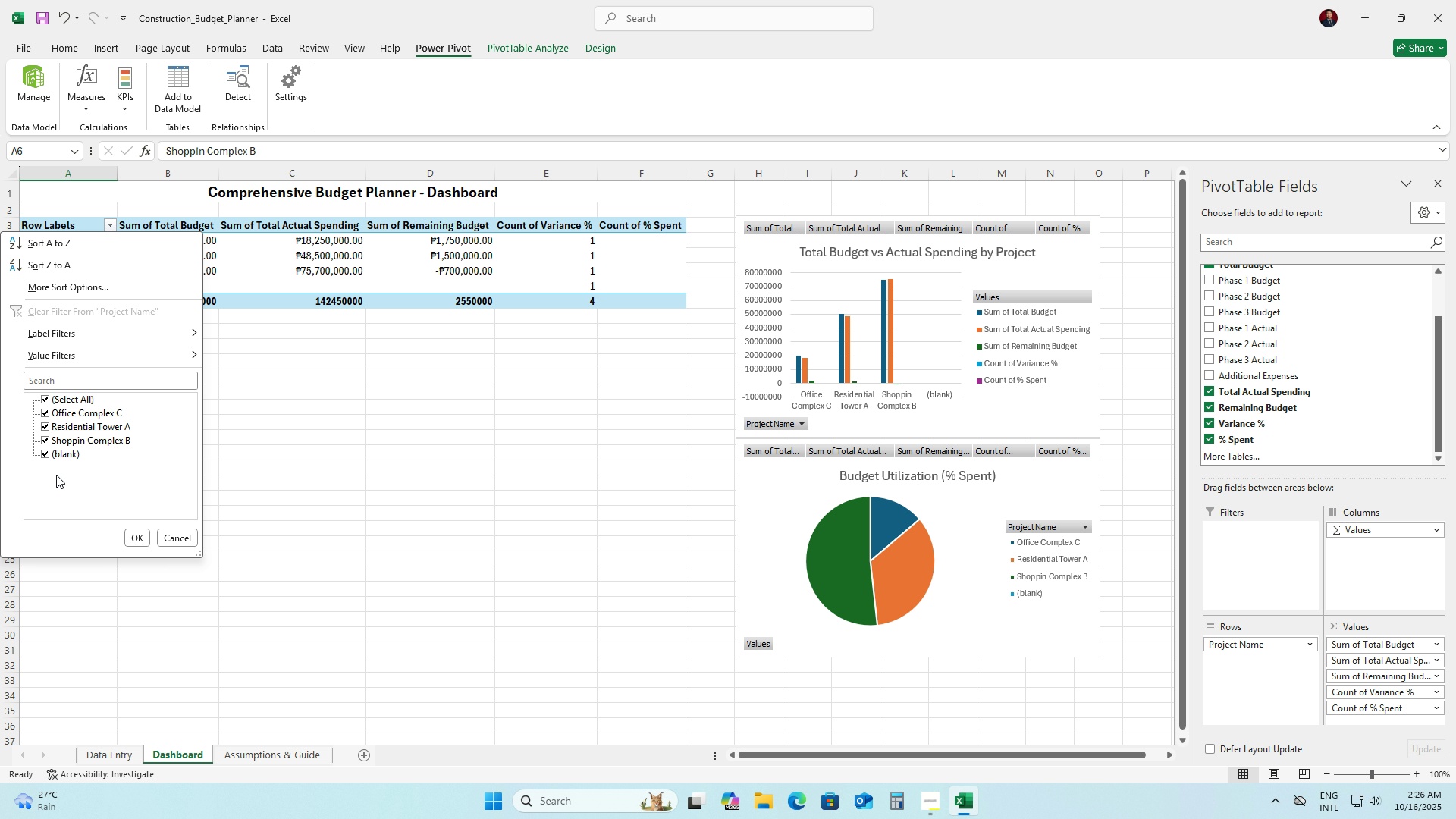 
left_click([337, 458])
 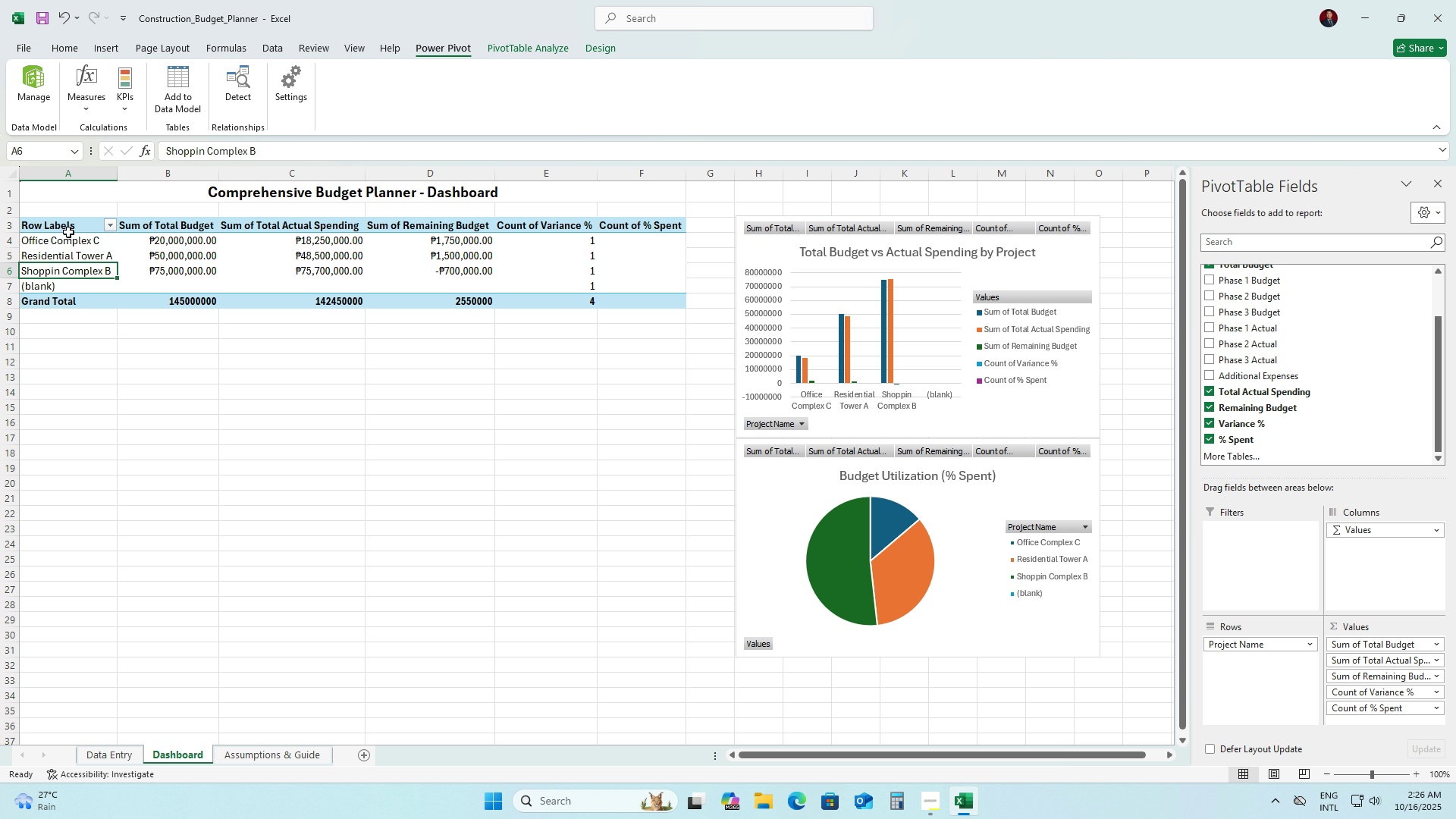 
left_click([68, 232])
 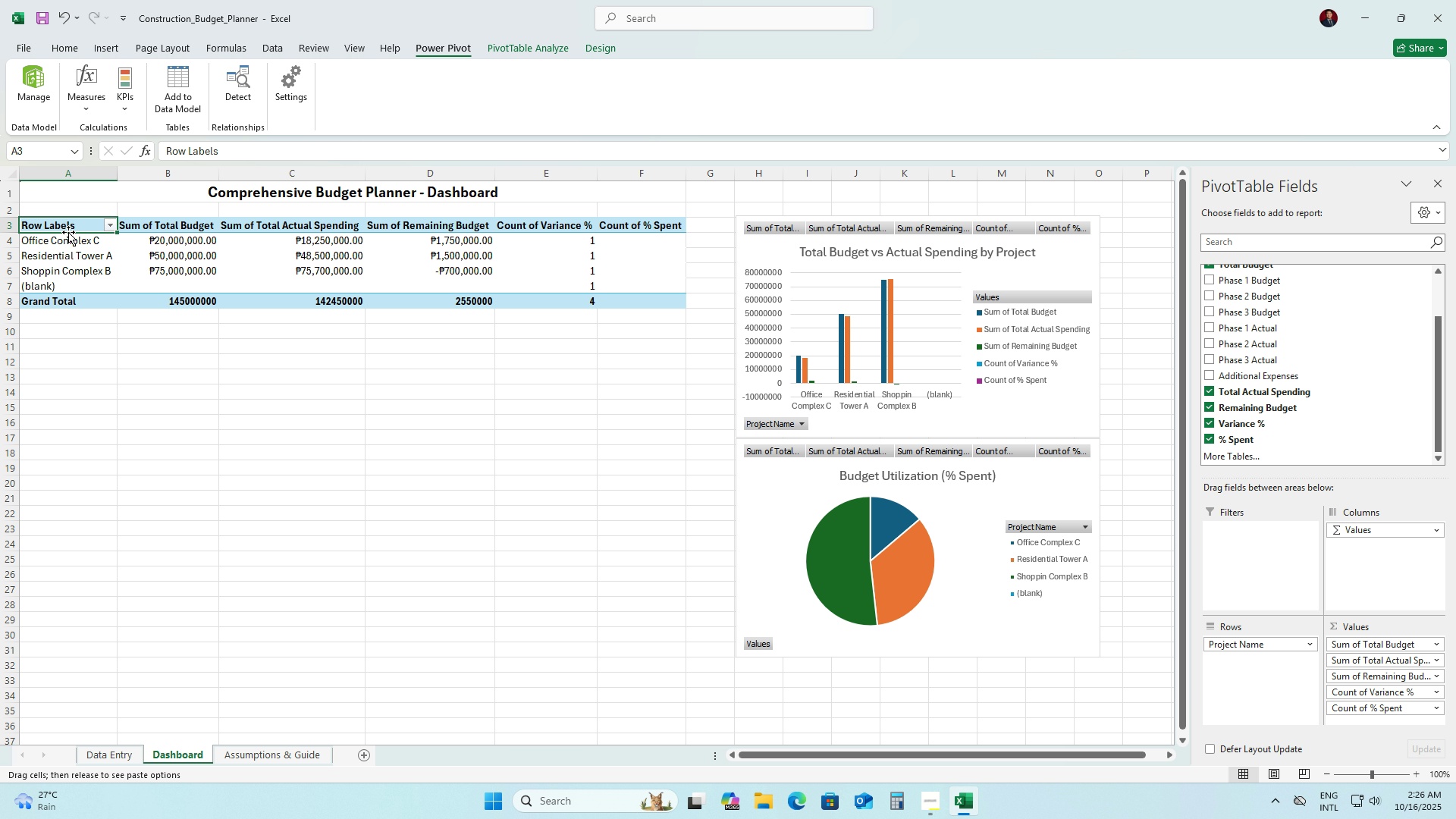 
right_click([68, 232])
 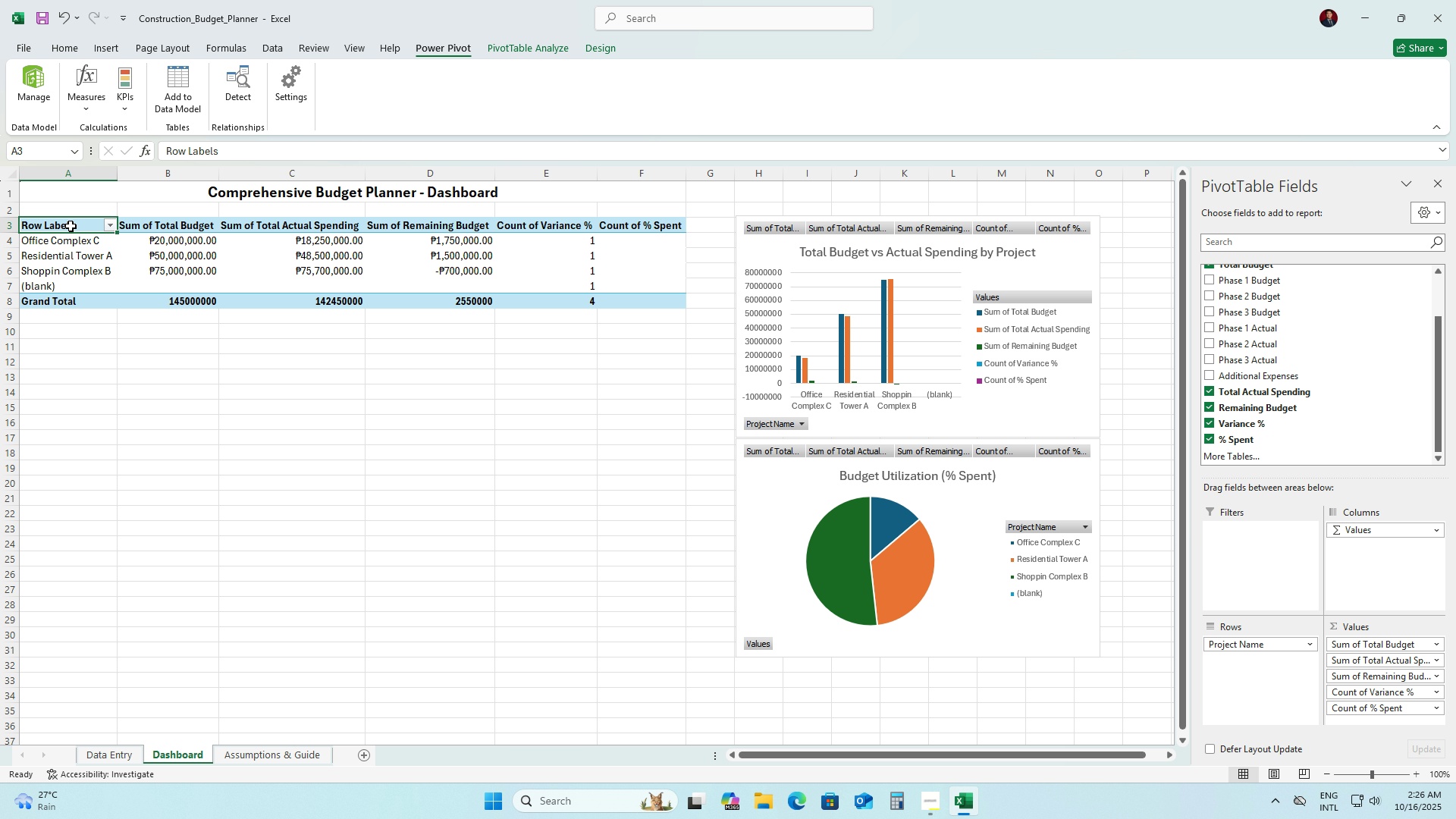 
right_click([70, 225])
 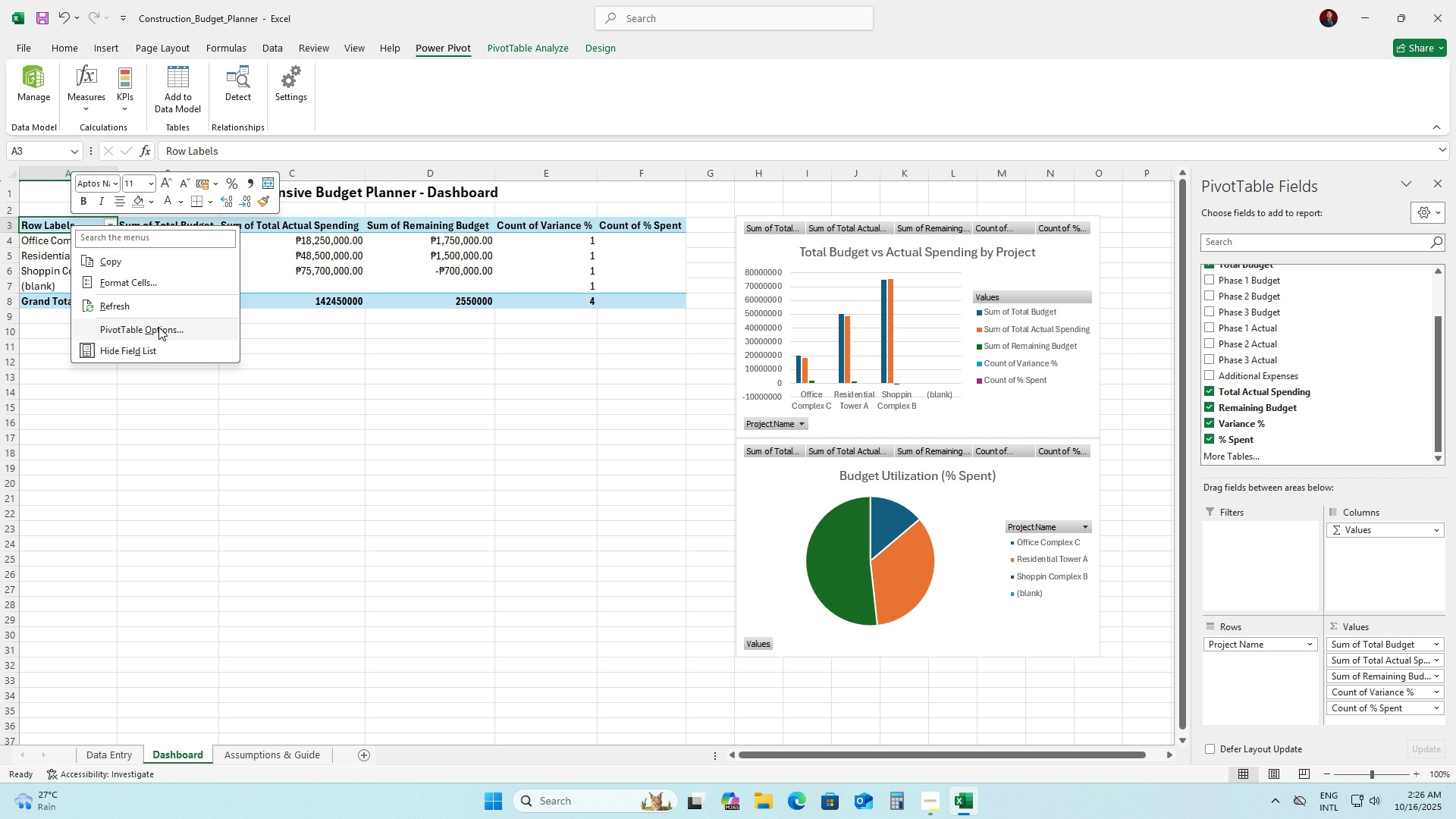 
left_click([158, 327])
 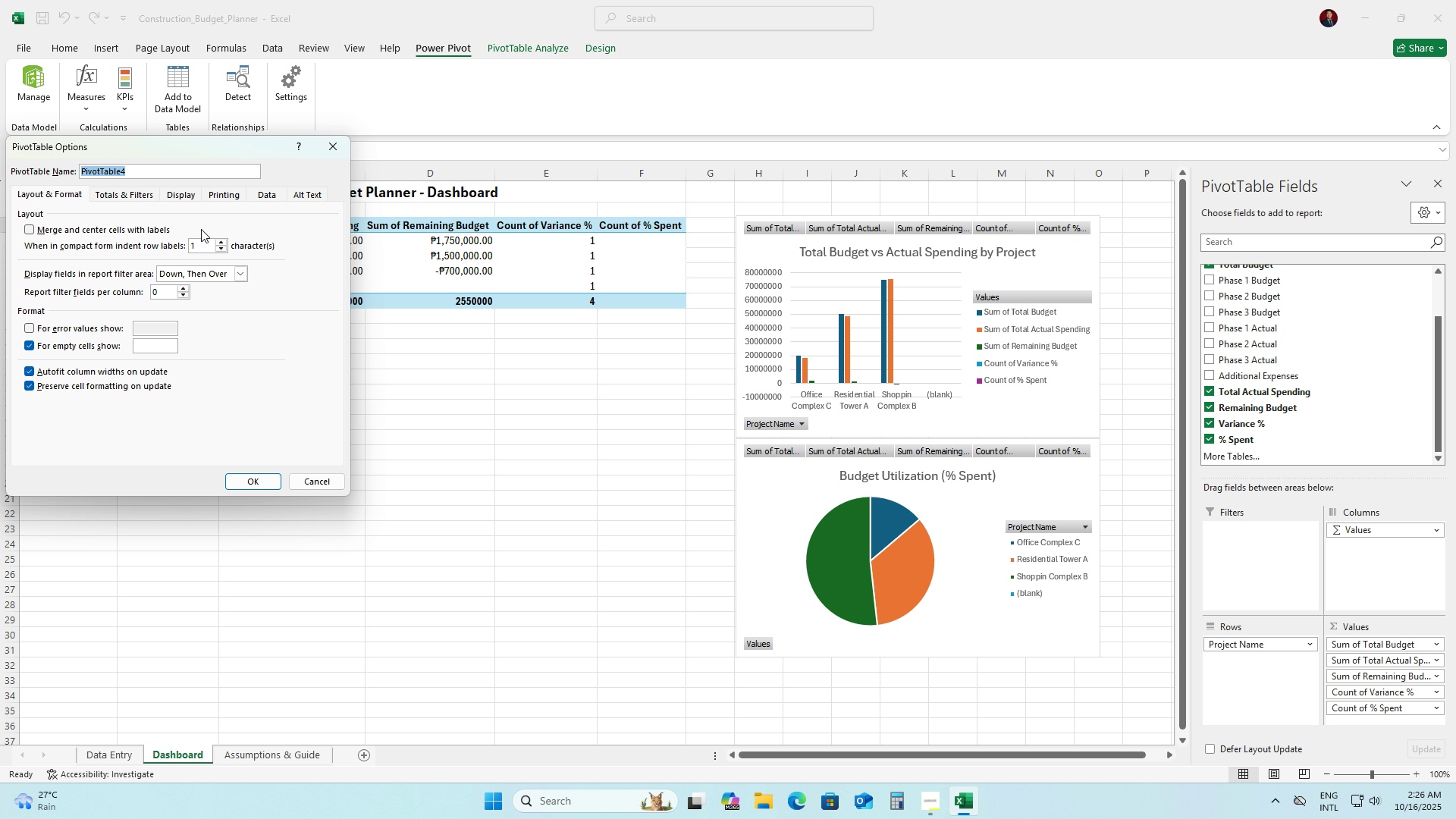 
left_click([110, 193])
 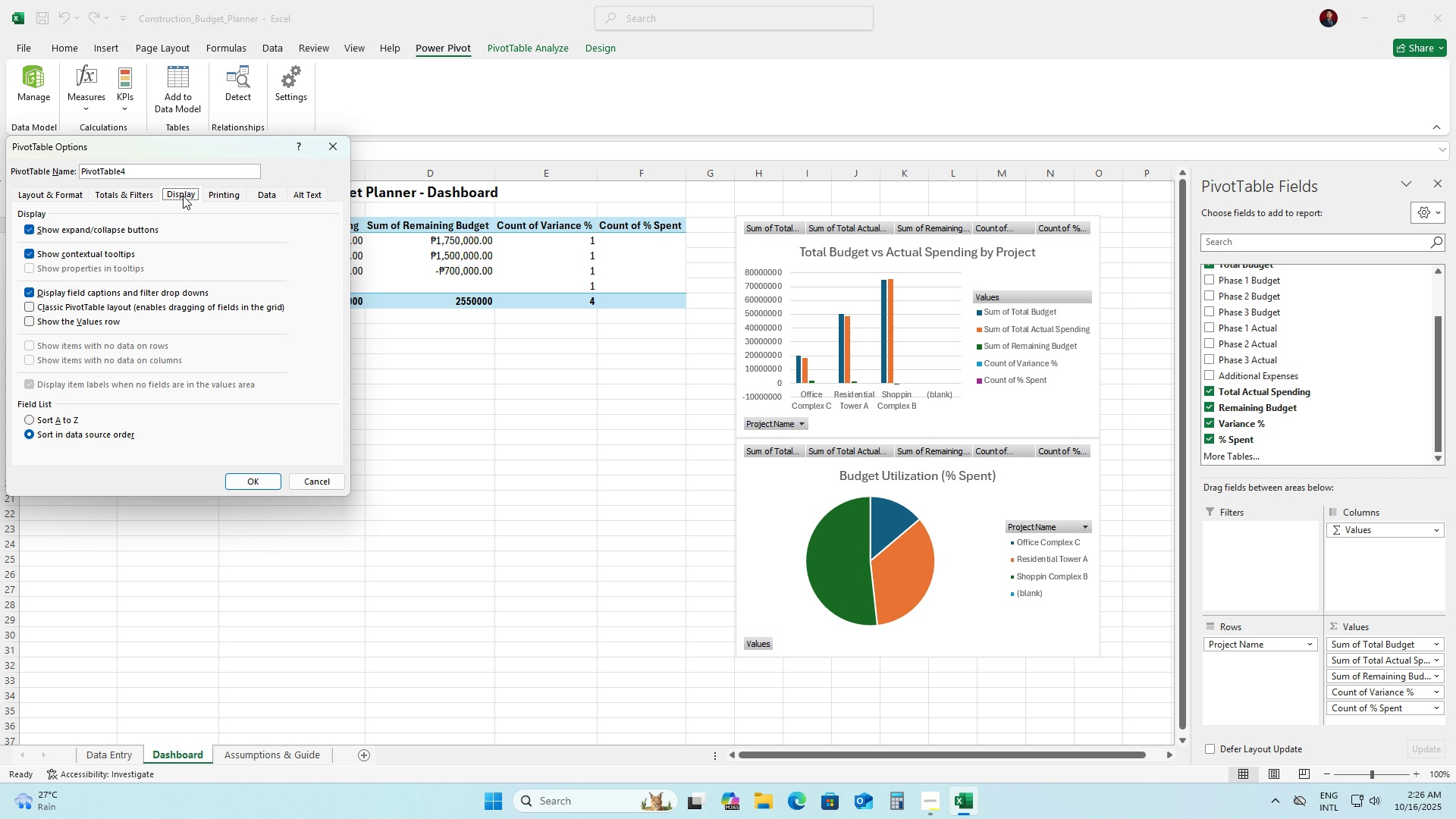 
left_click([183, 196])
 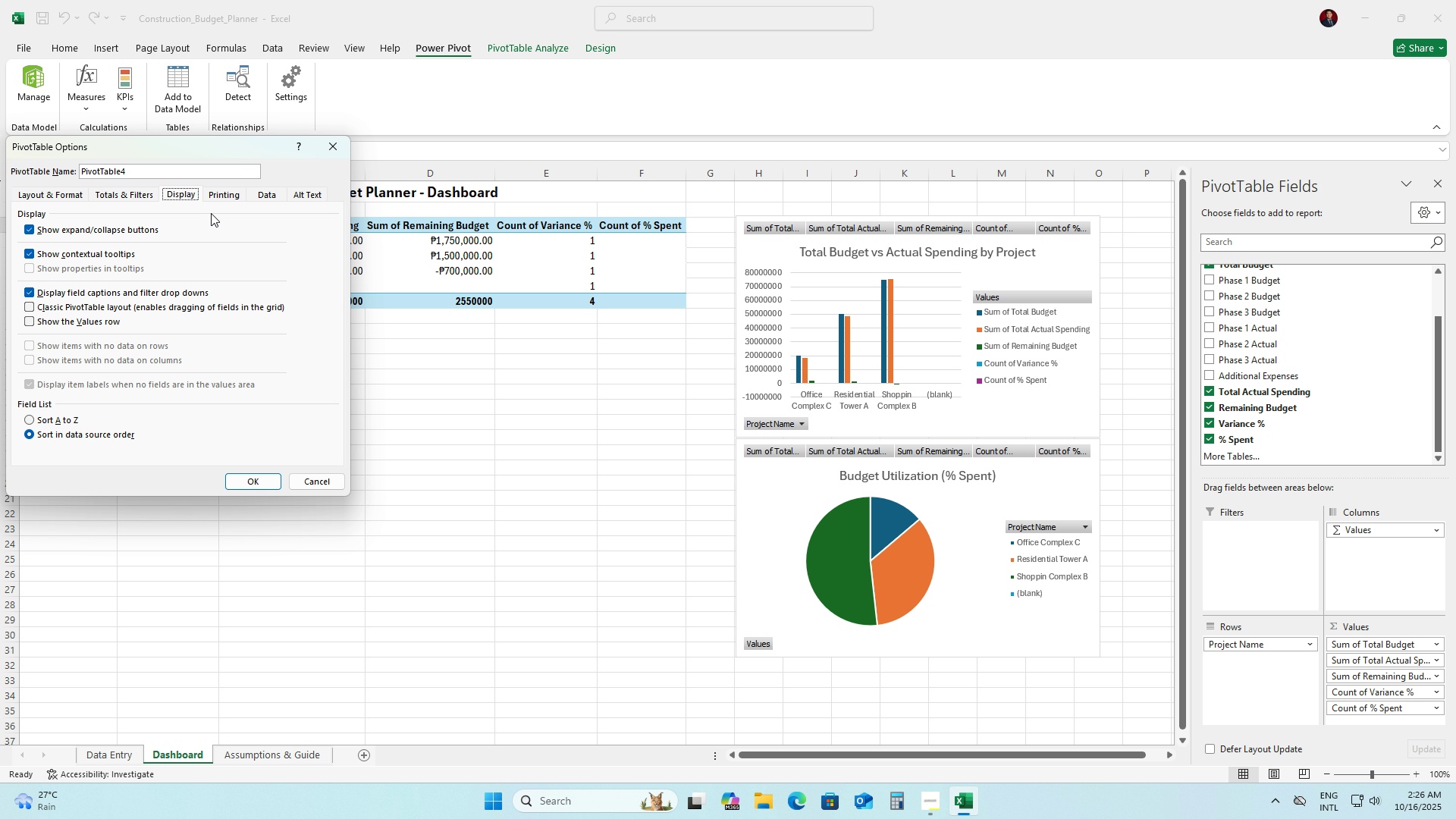 
left_click([269, 195])
 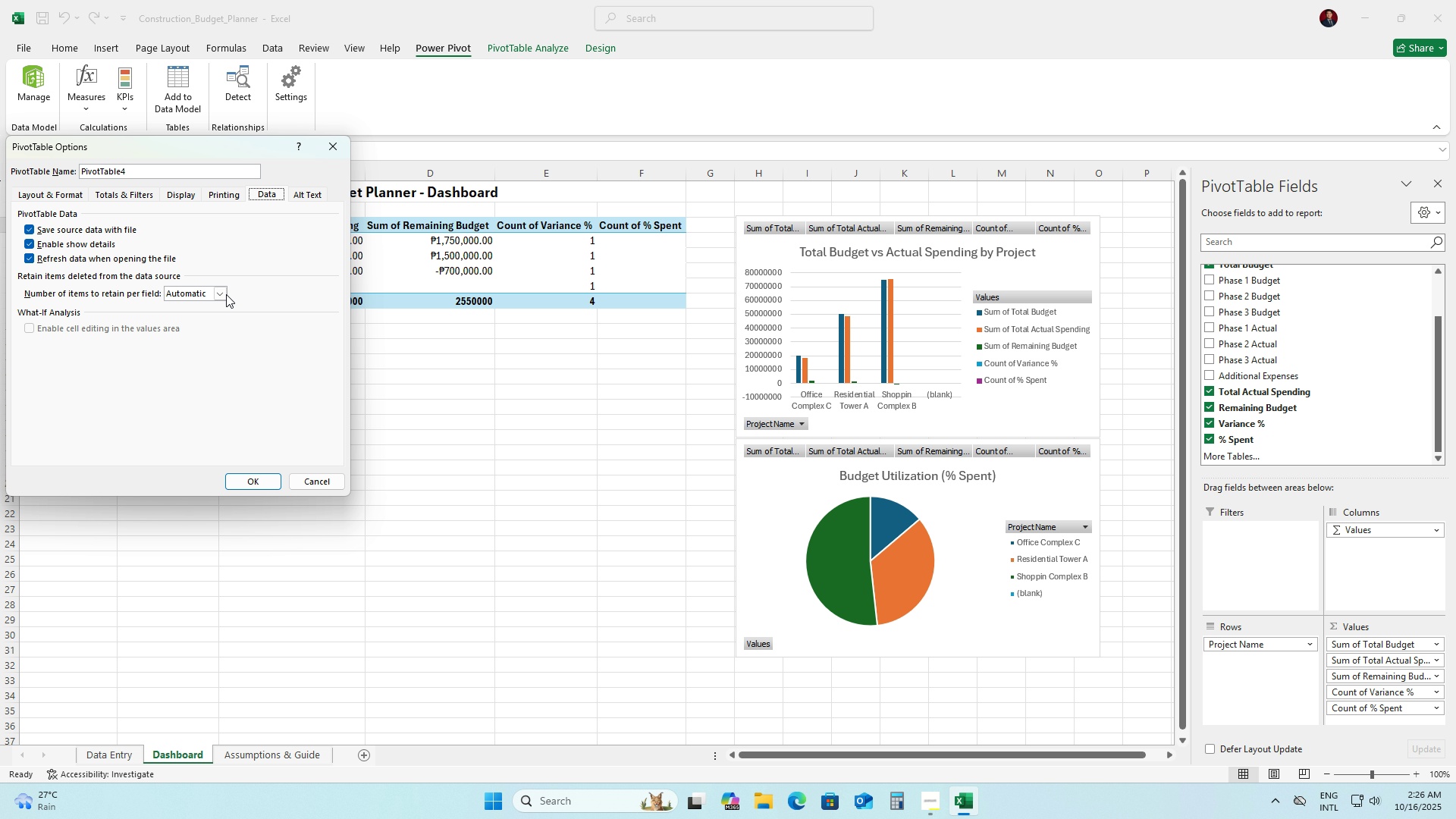 
left_click([221, 294])
 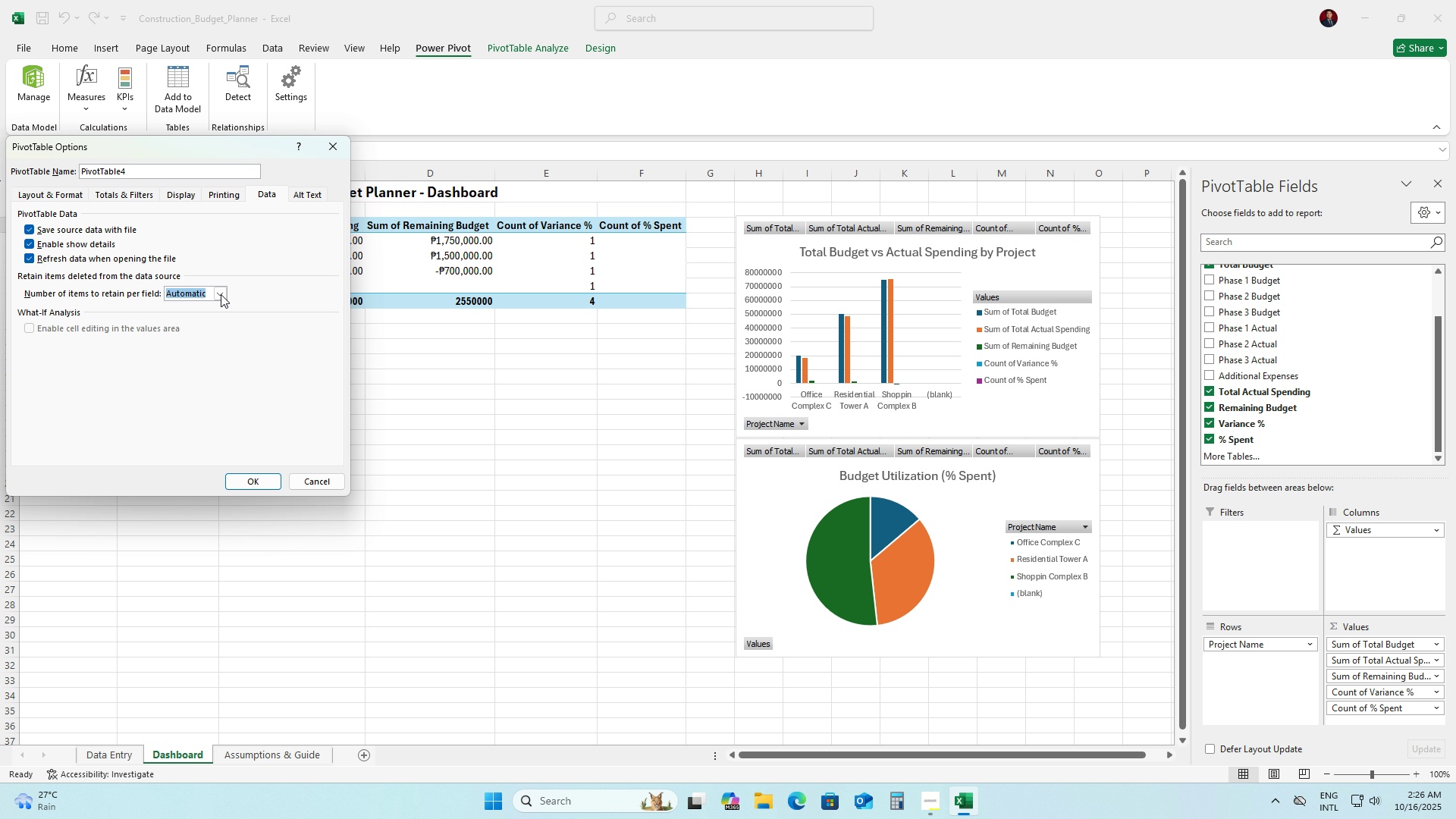 
left_click([221, 294])
 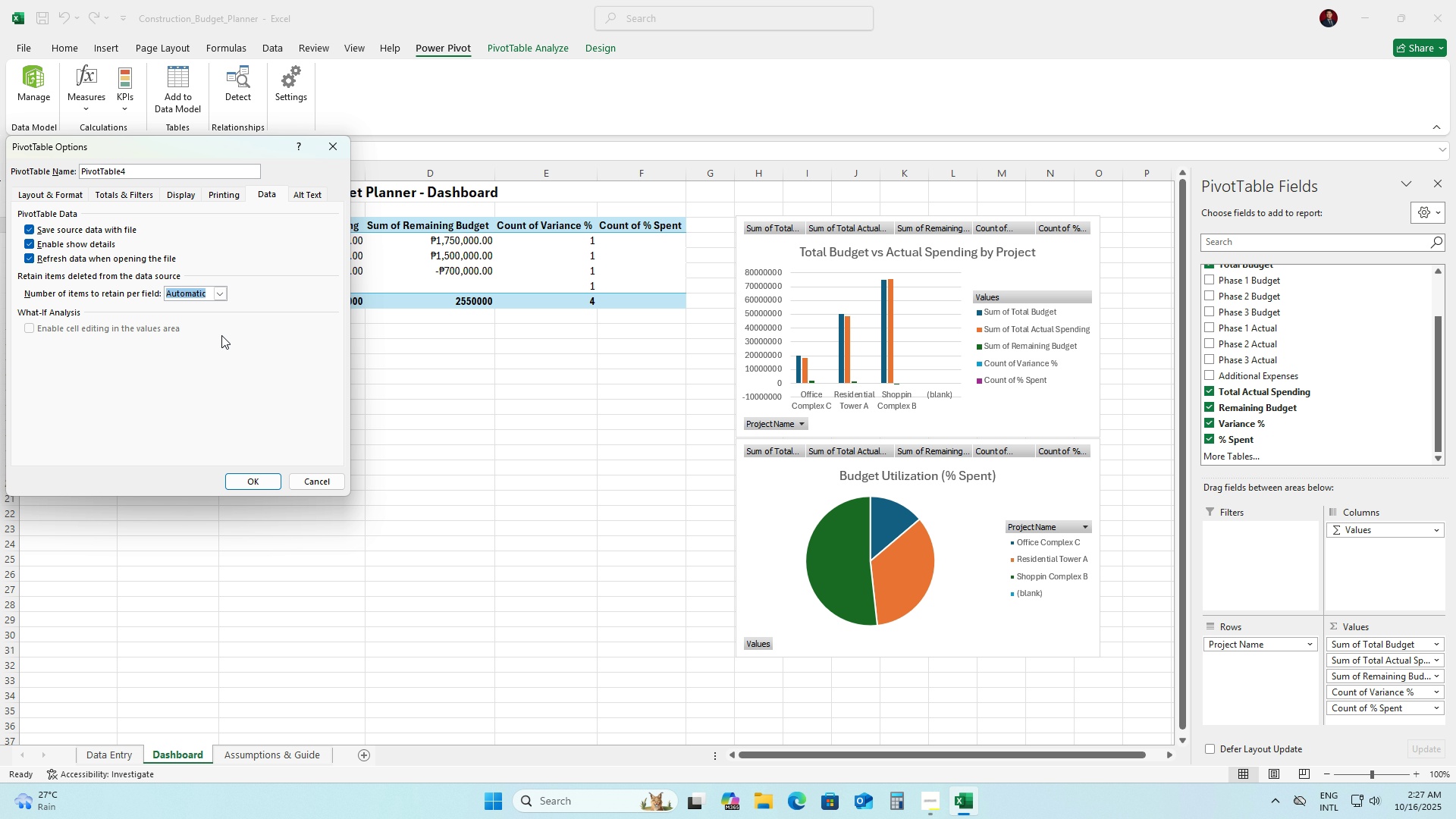 
wait(77.92)
 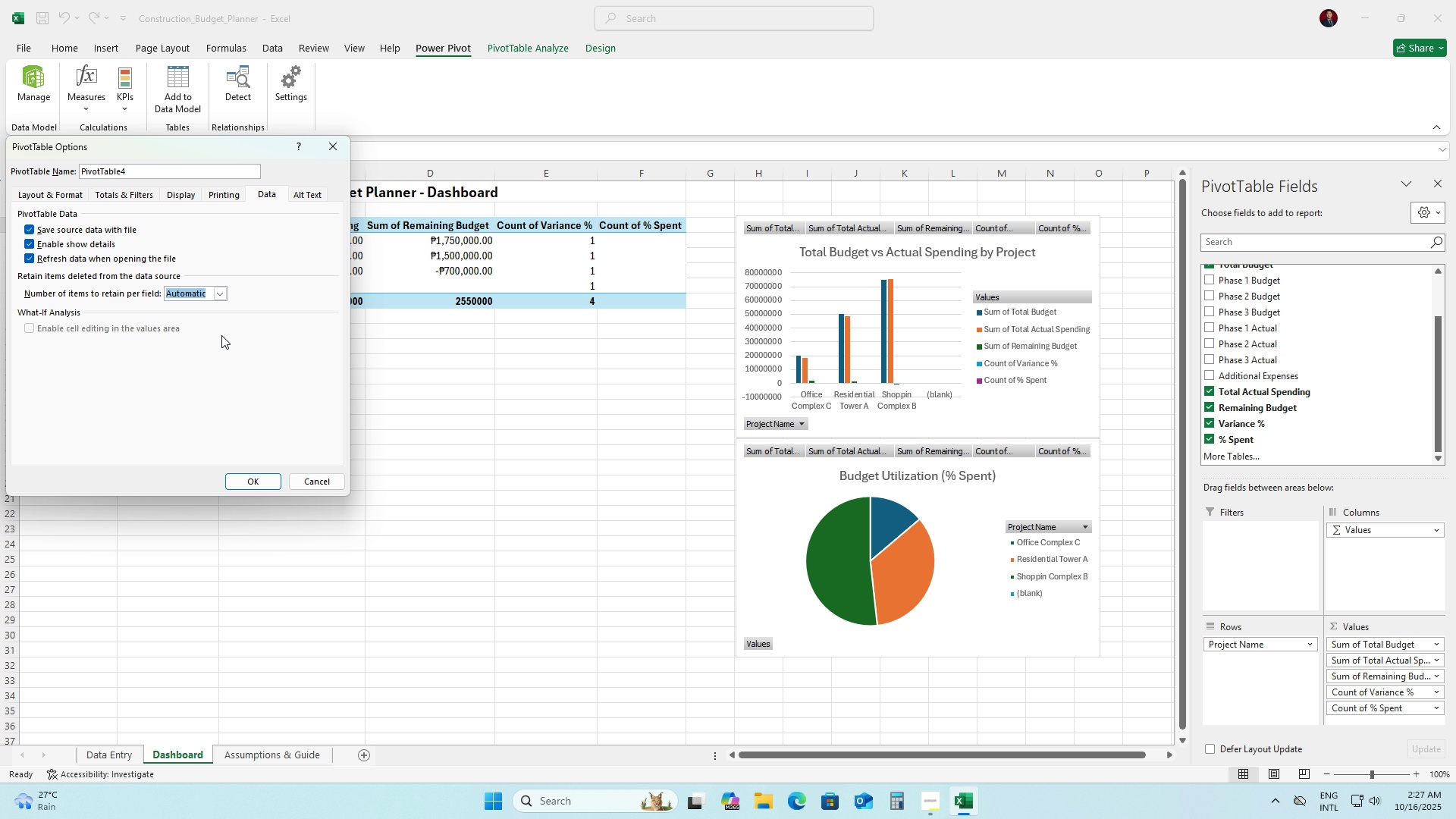 
left_click([325, 480])
 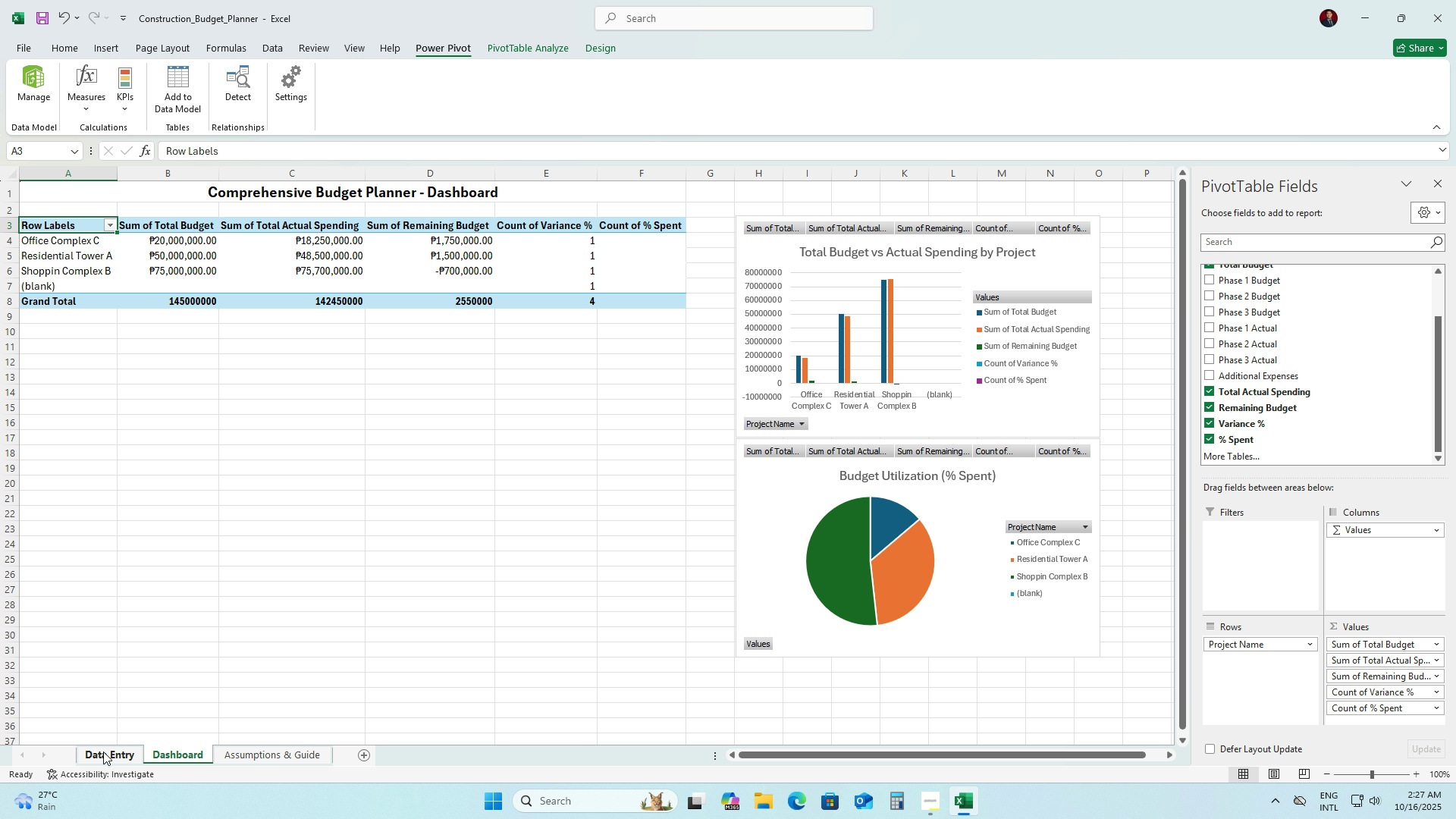 
left_click([103, 752])
 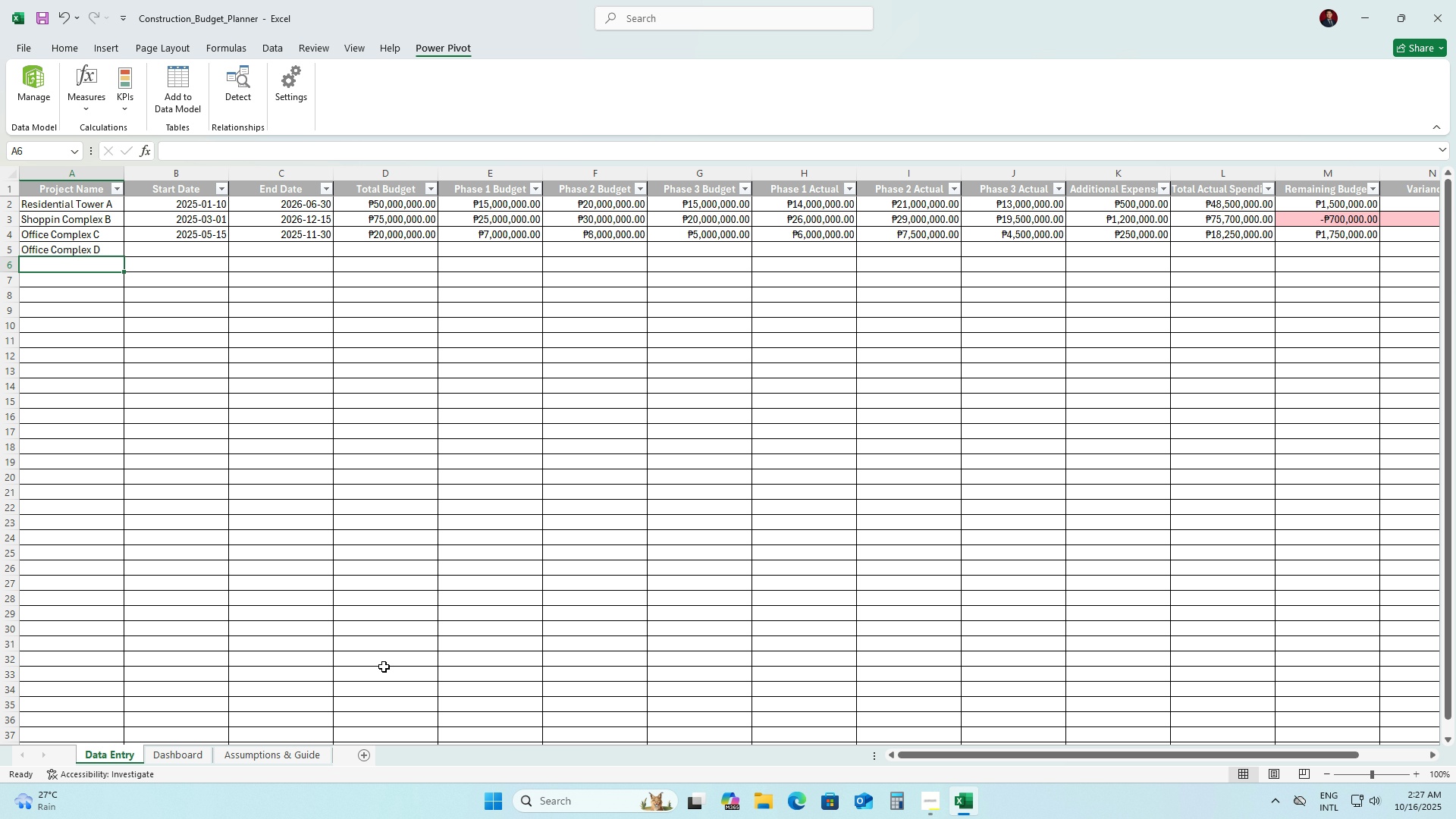 
wait(12.37)
 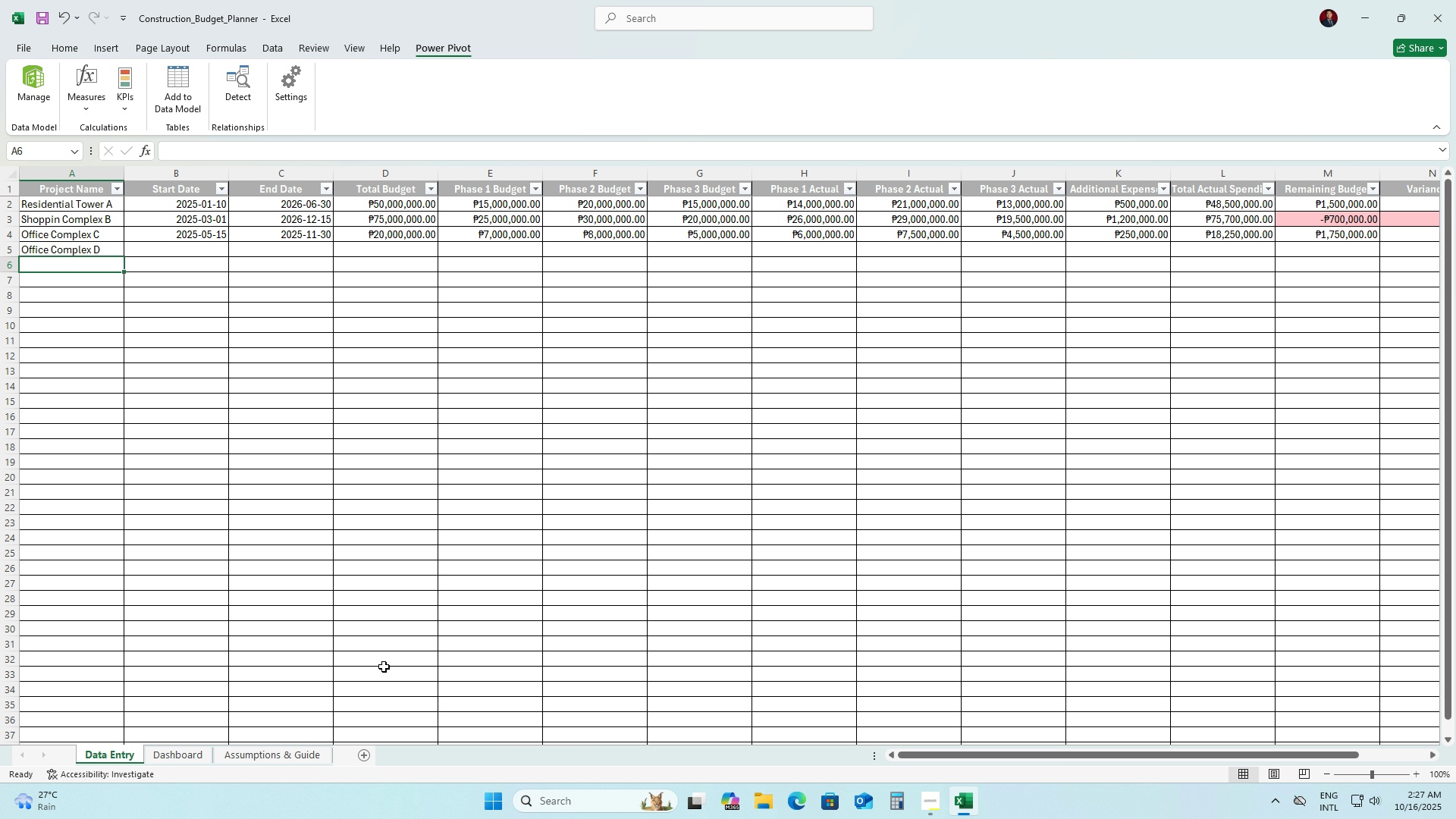 
left_click_drag(start_coordinate=[1120, 753], to_coordinate=[1343, 736])
 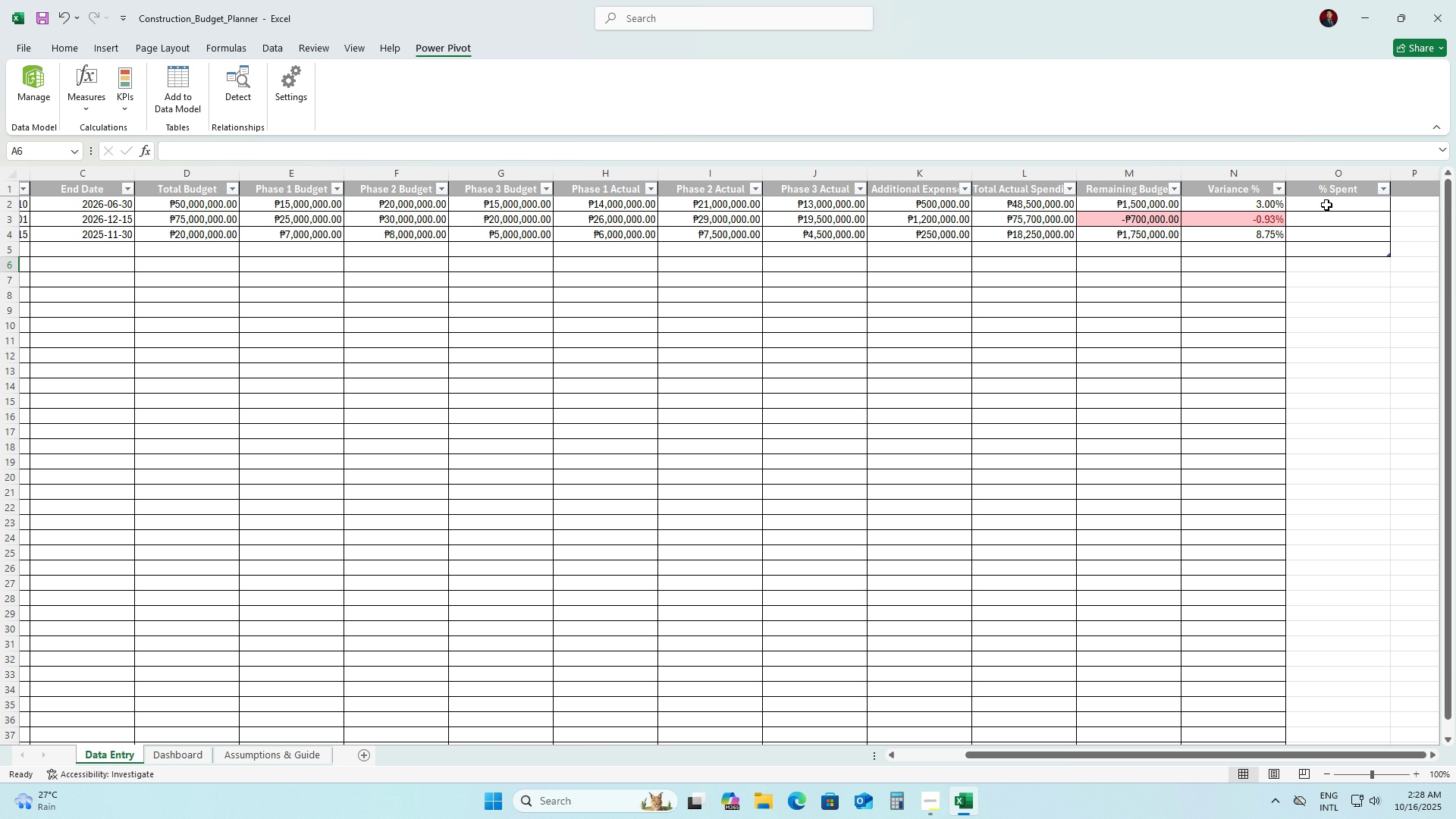 
left_click([1326, 205])
 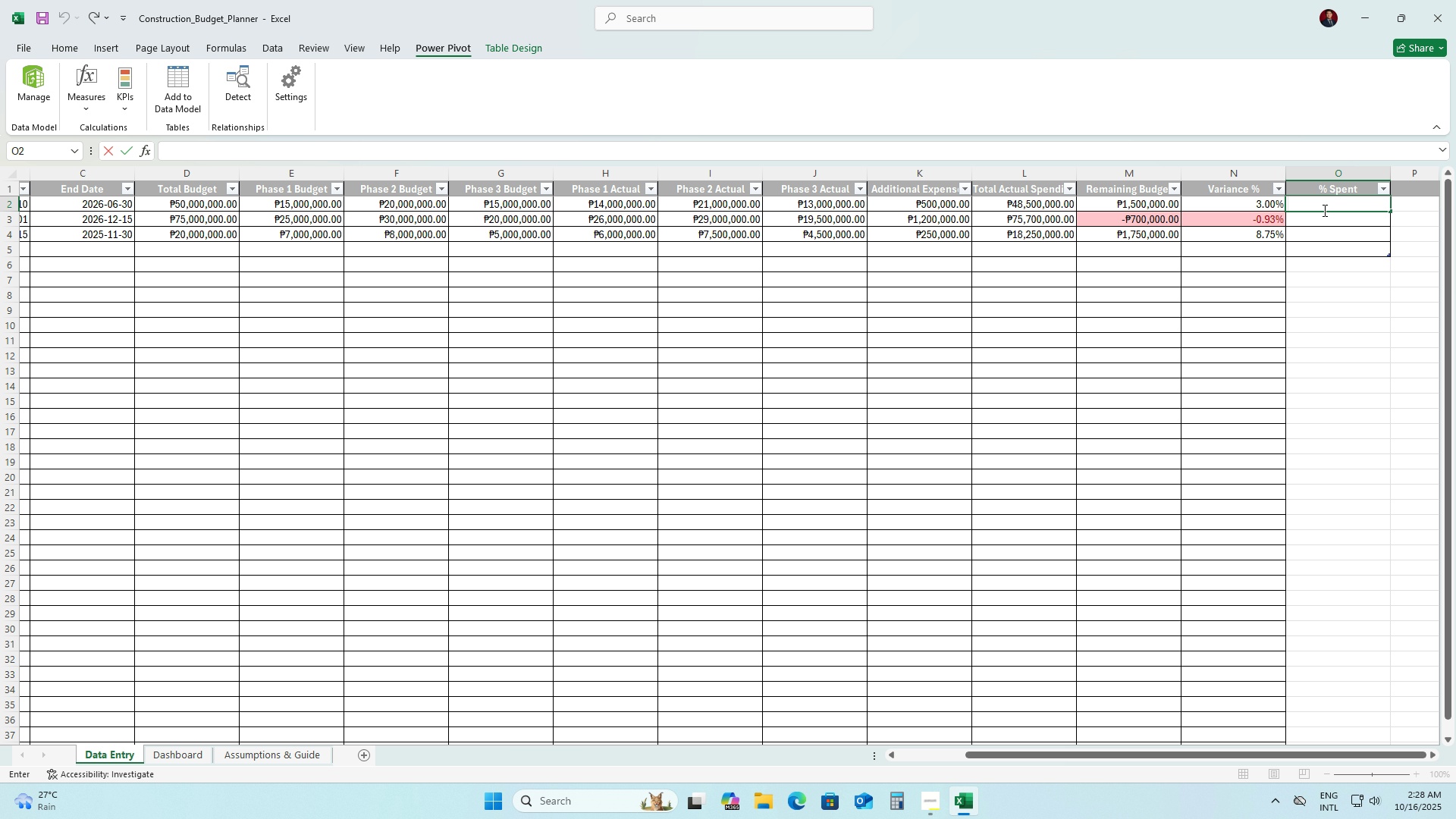 
type(=L2/D2)
 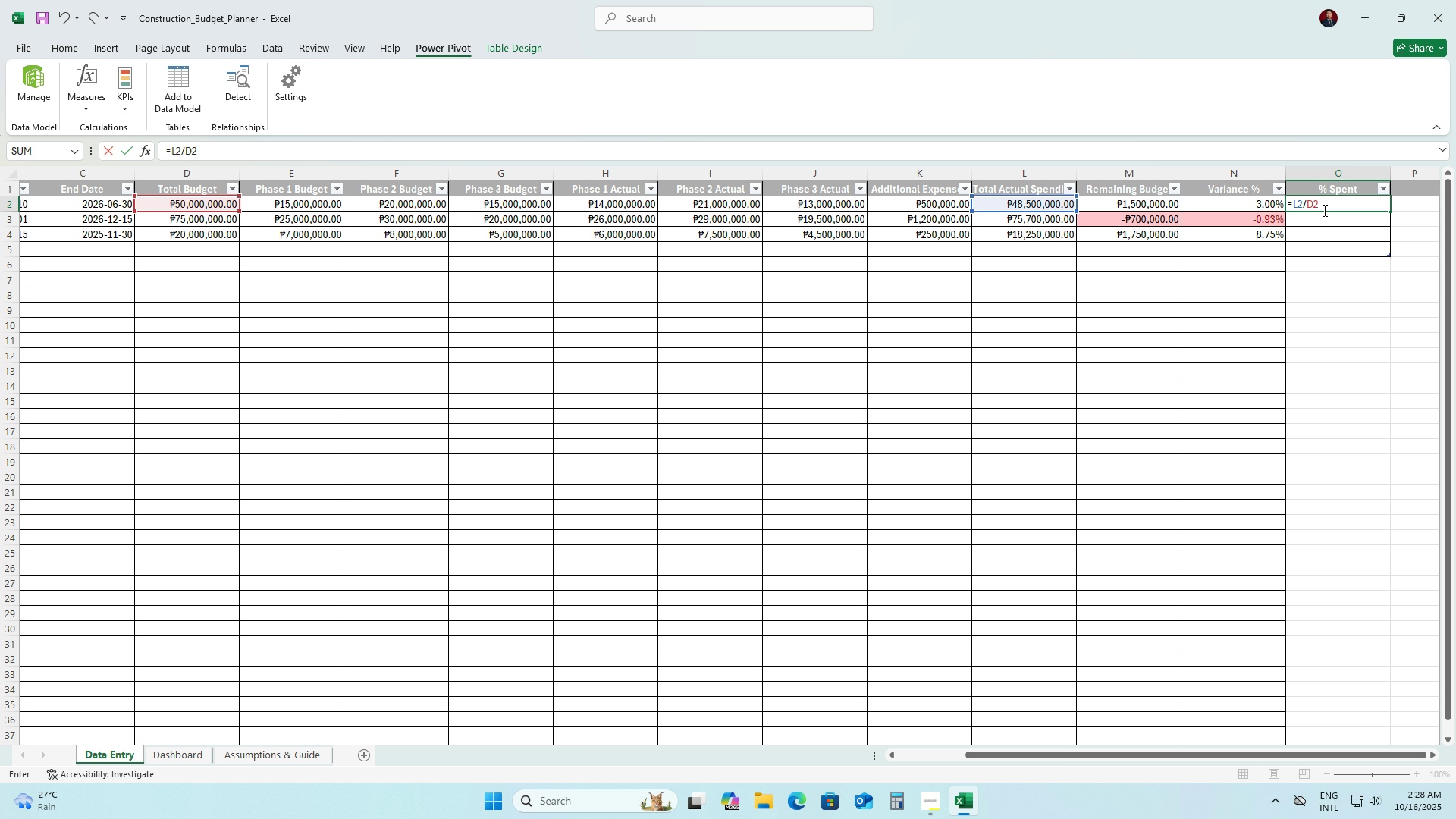 
key(Enter)
 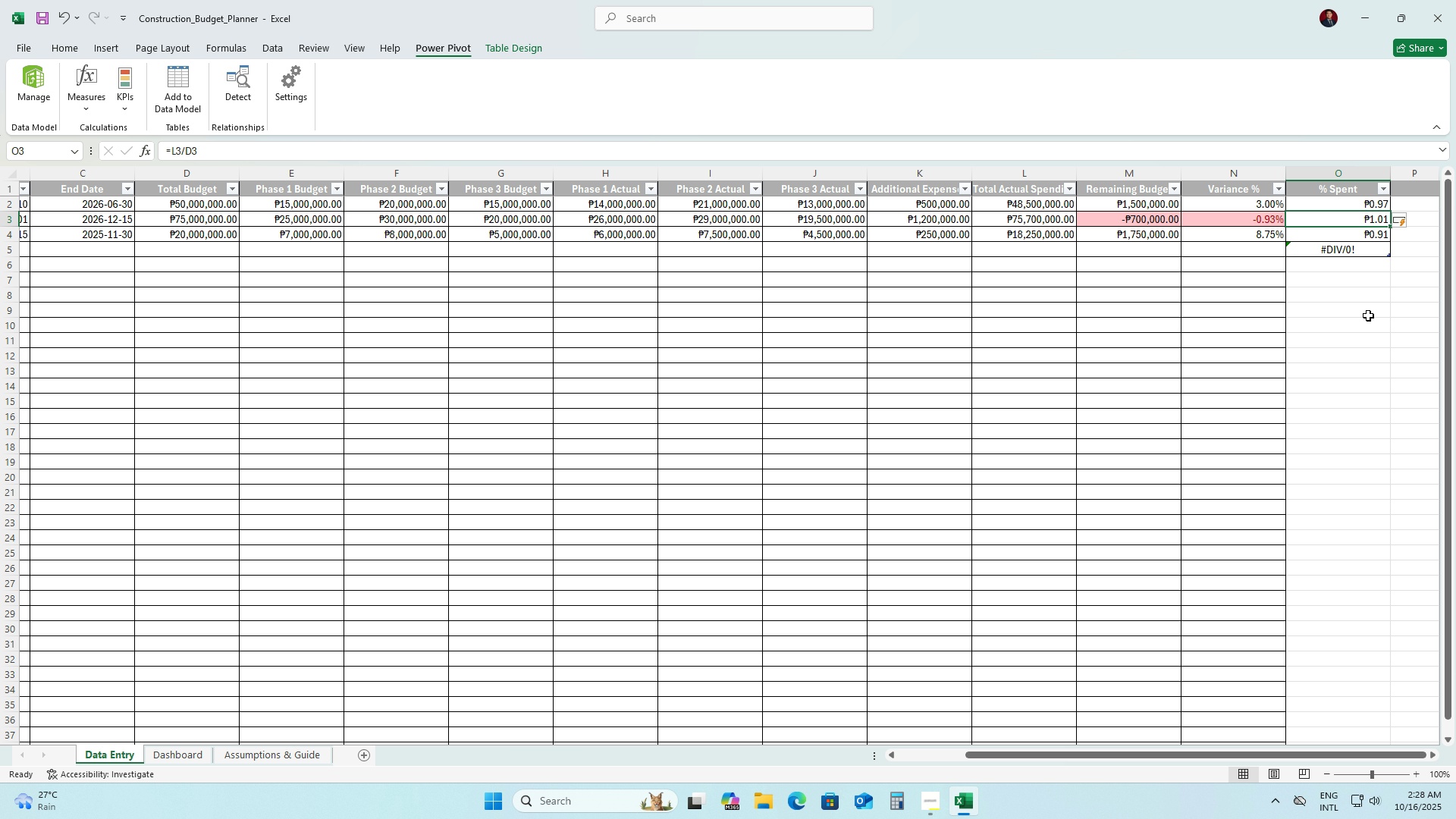 
wait(12.75)
 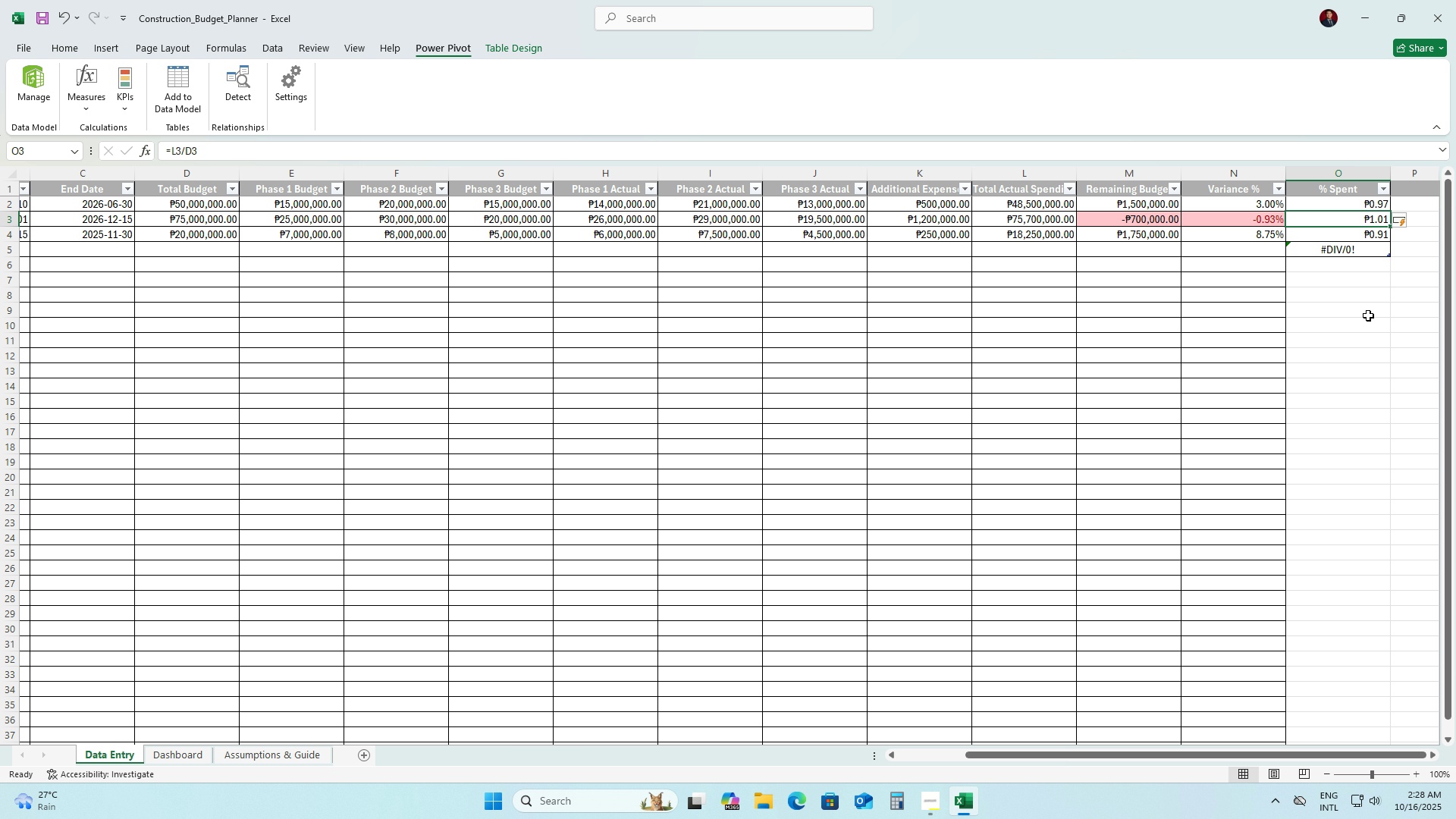 
left_click([1343, 208])
 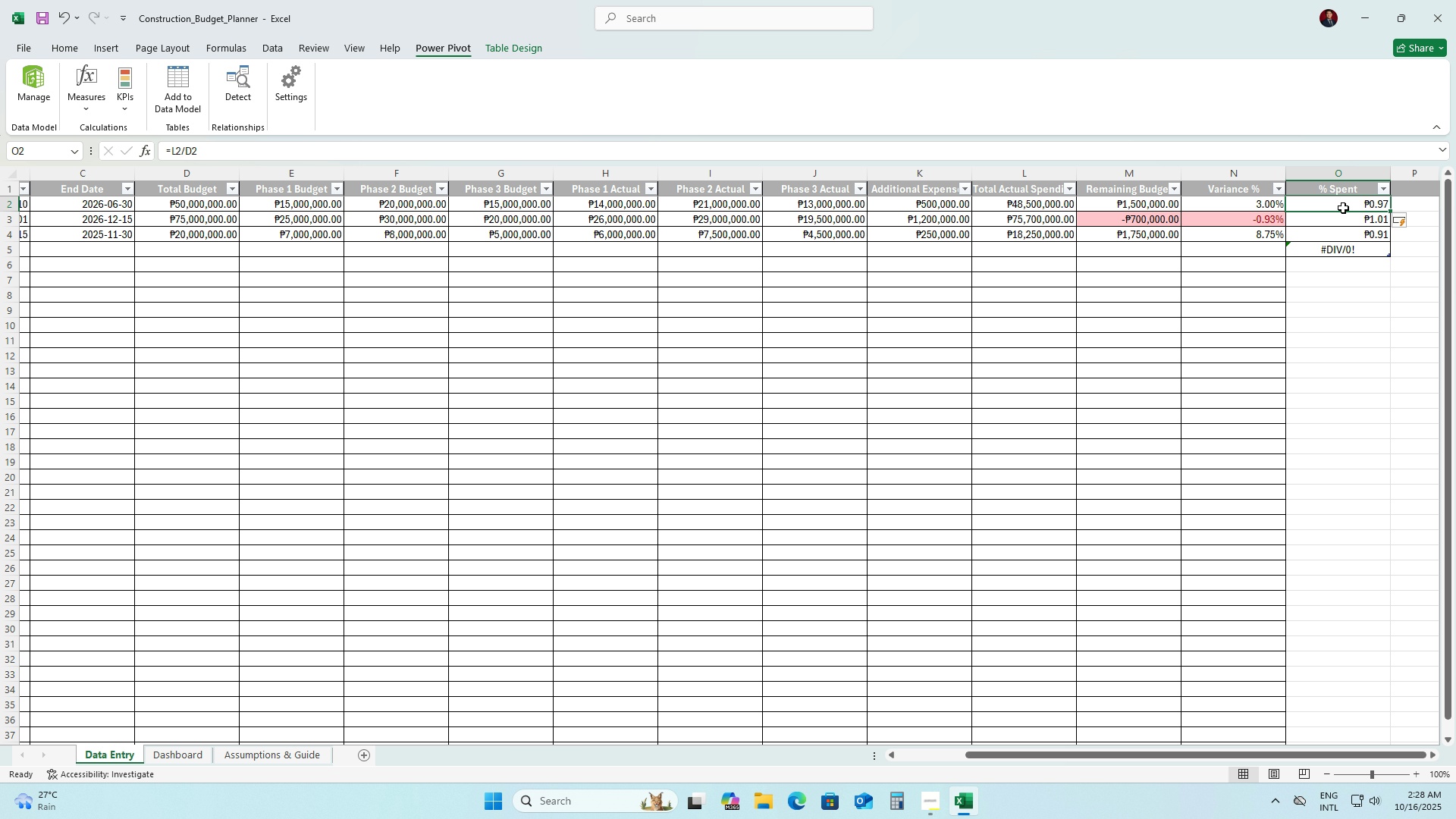 
wait(6.71)
 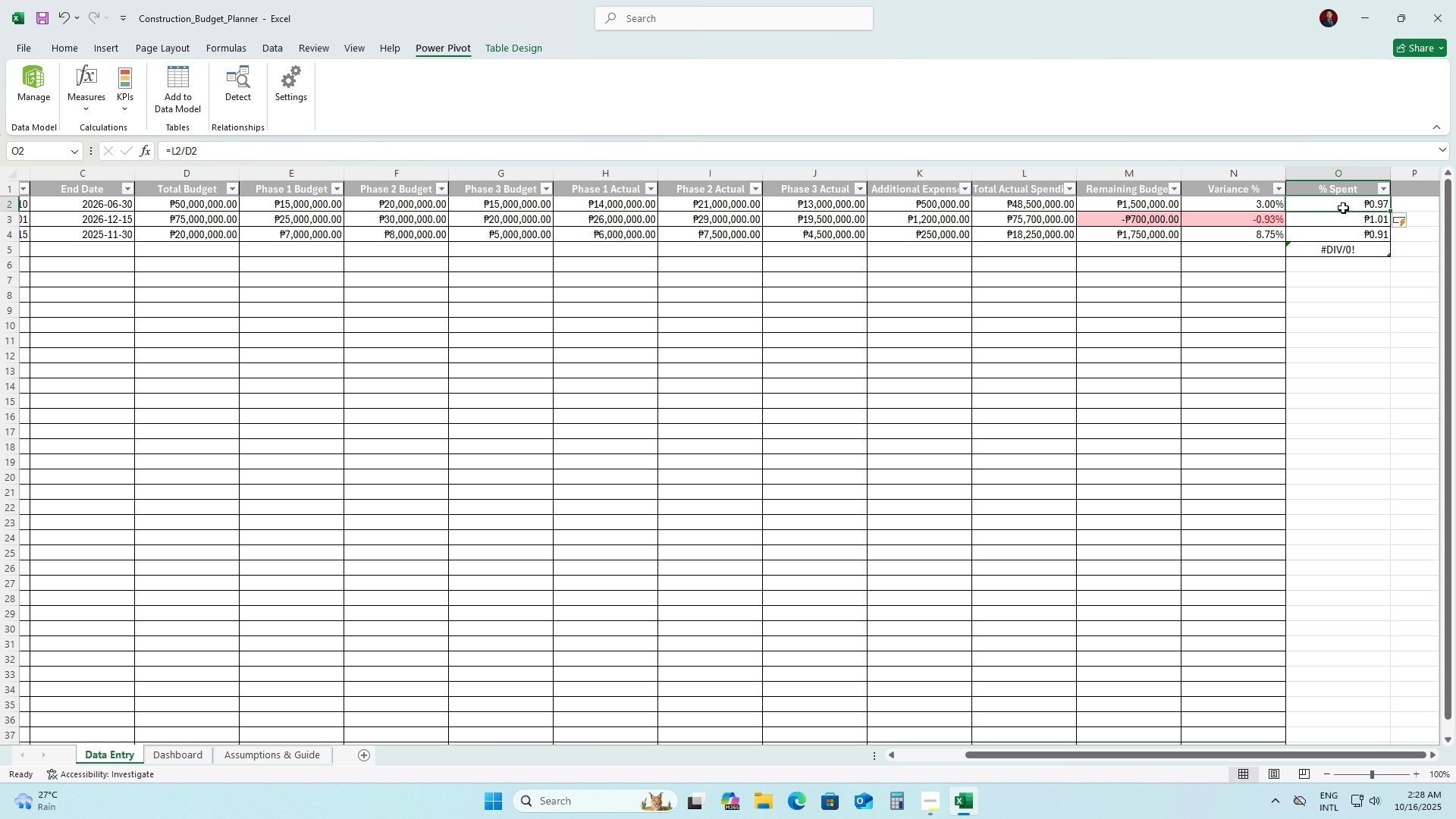 
left_click([53, 44])
 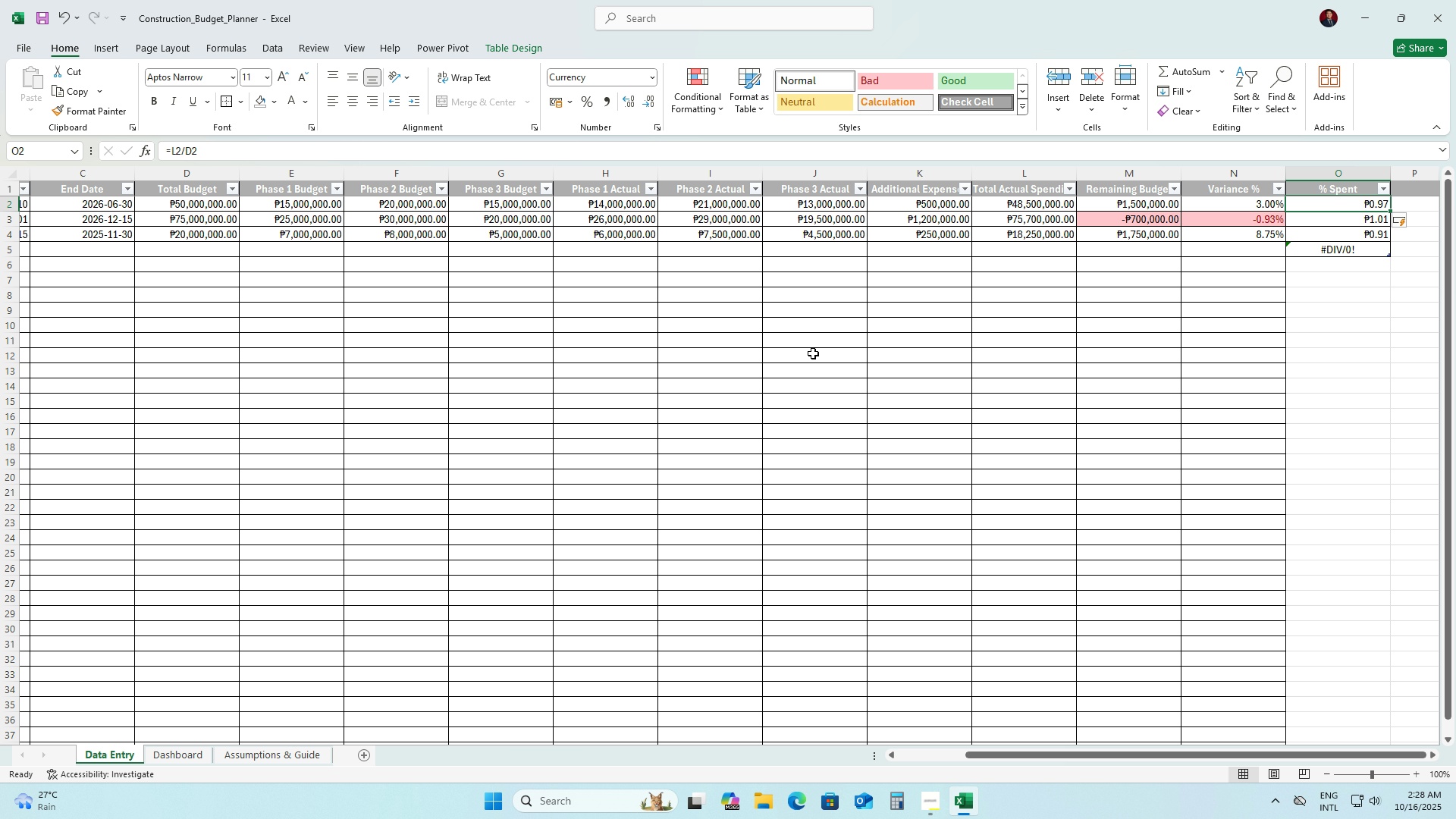 
left_click([585, 104])
 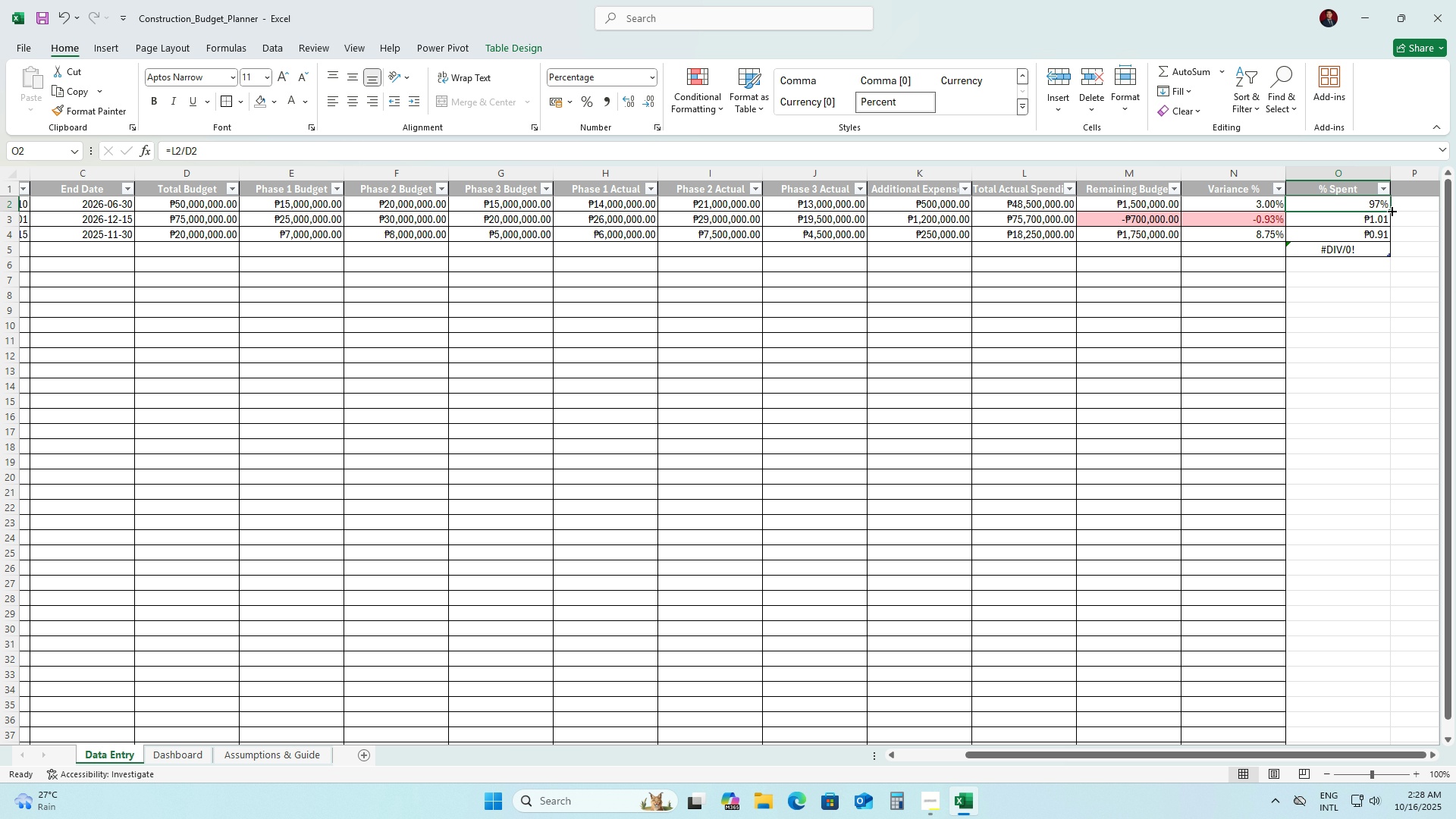 
left_click_drag(start_coordinate=[1391, 210], to_coordinate=[1386, 234])
 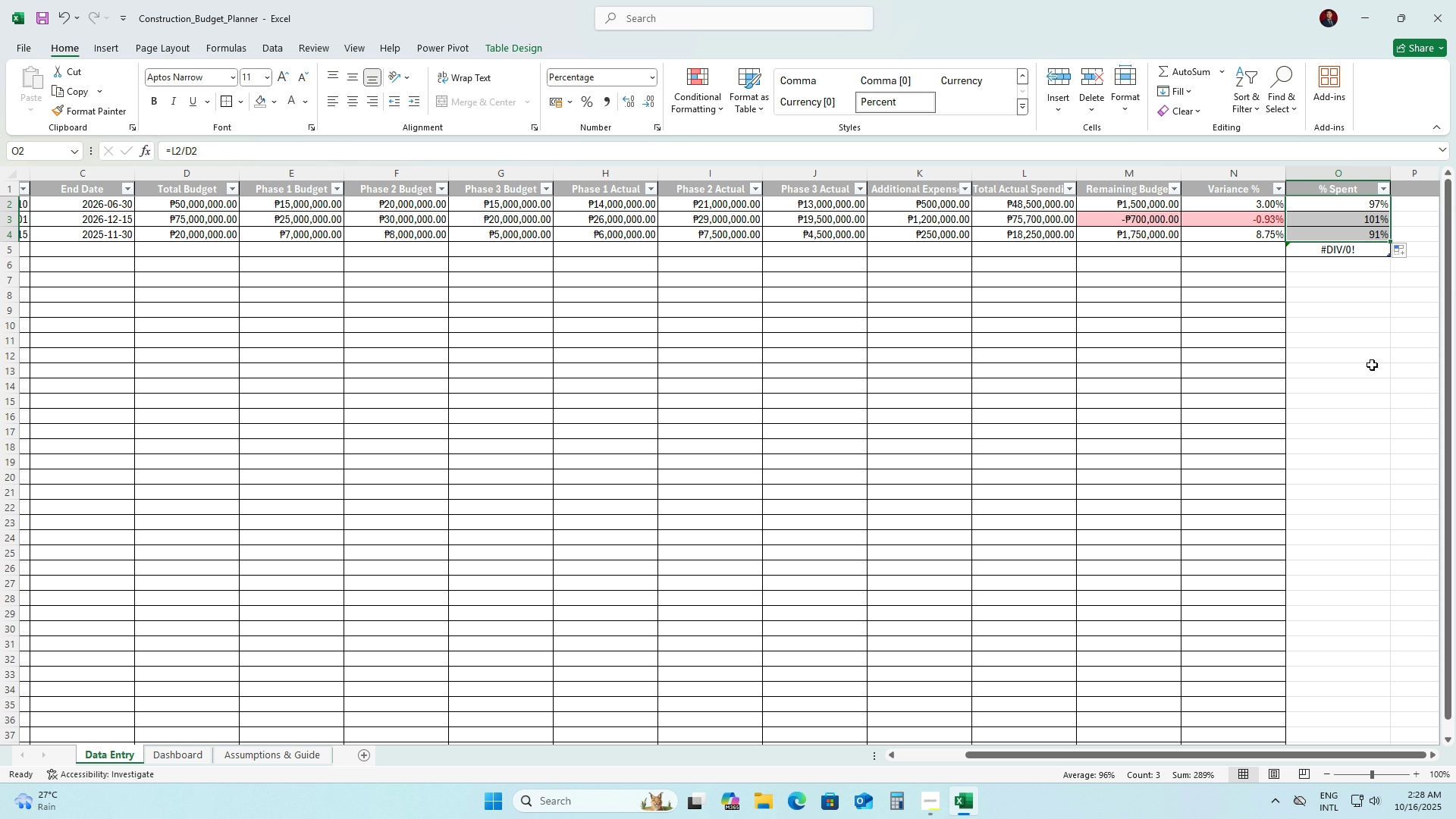 
left_click([1372, 365])
 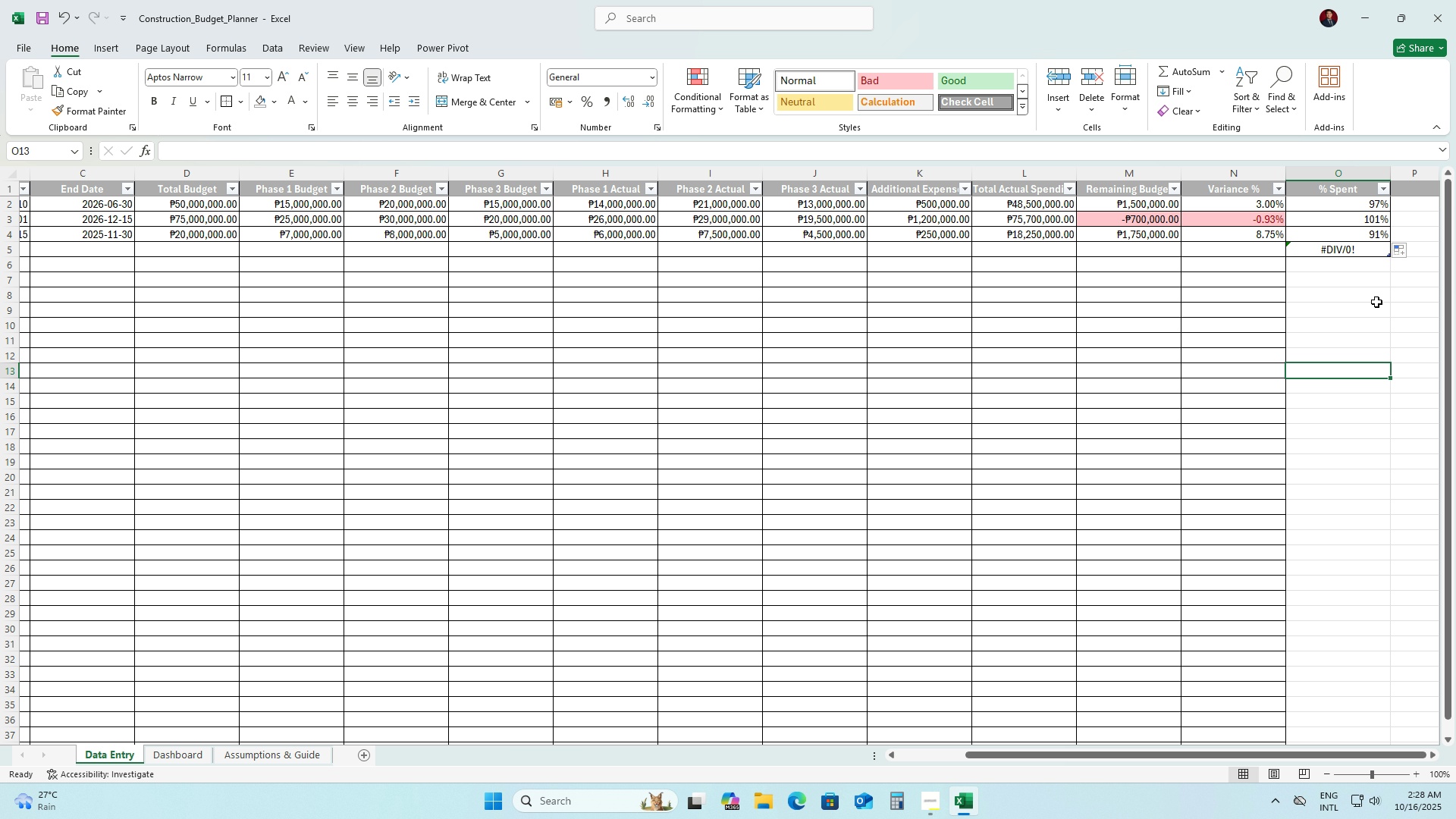 
left_click([1374, 296])
 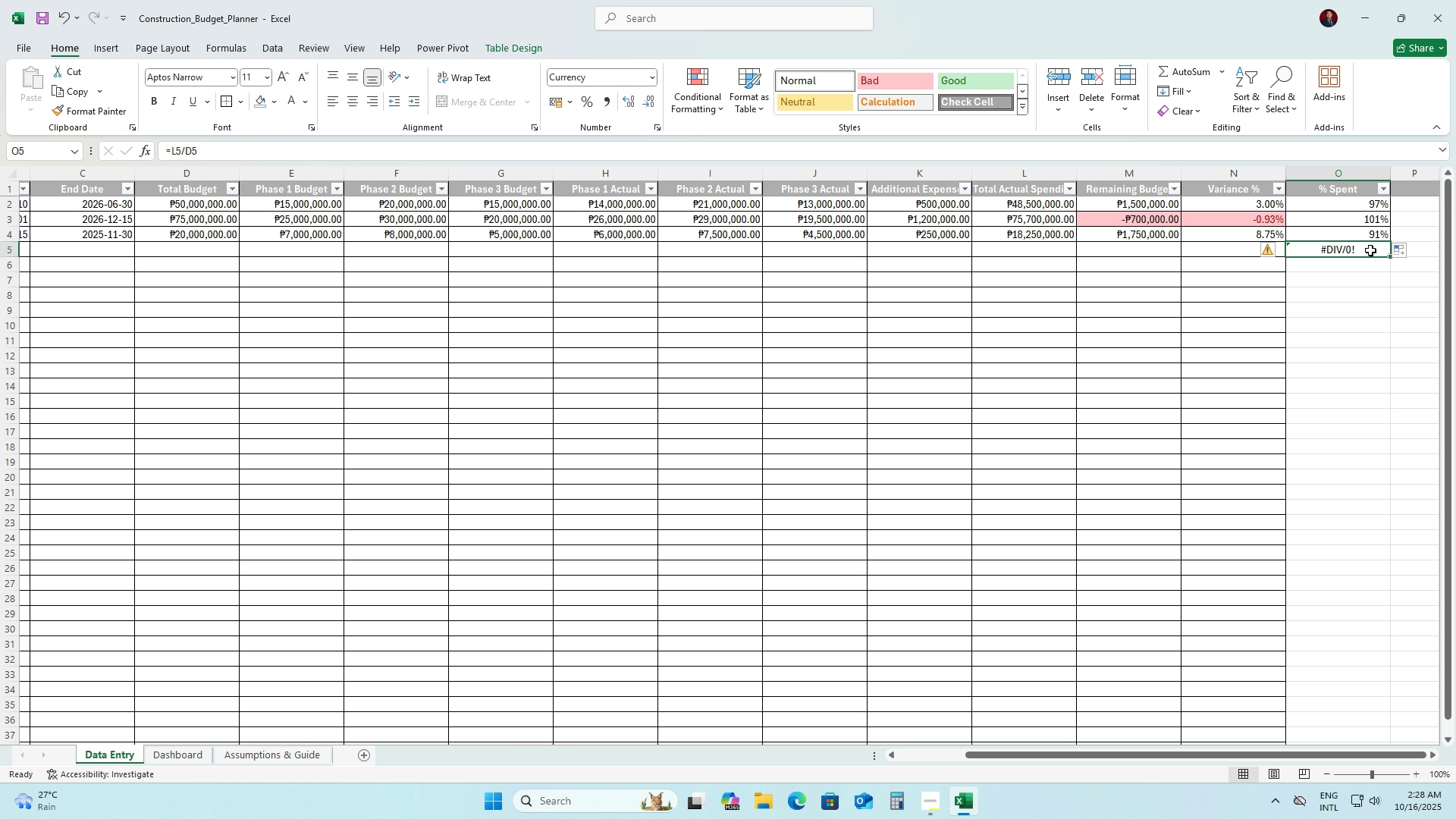 
double_click([1370, 250])
 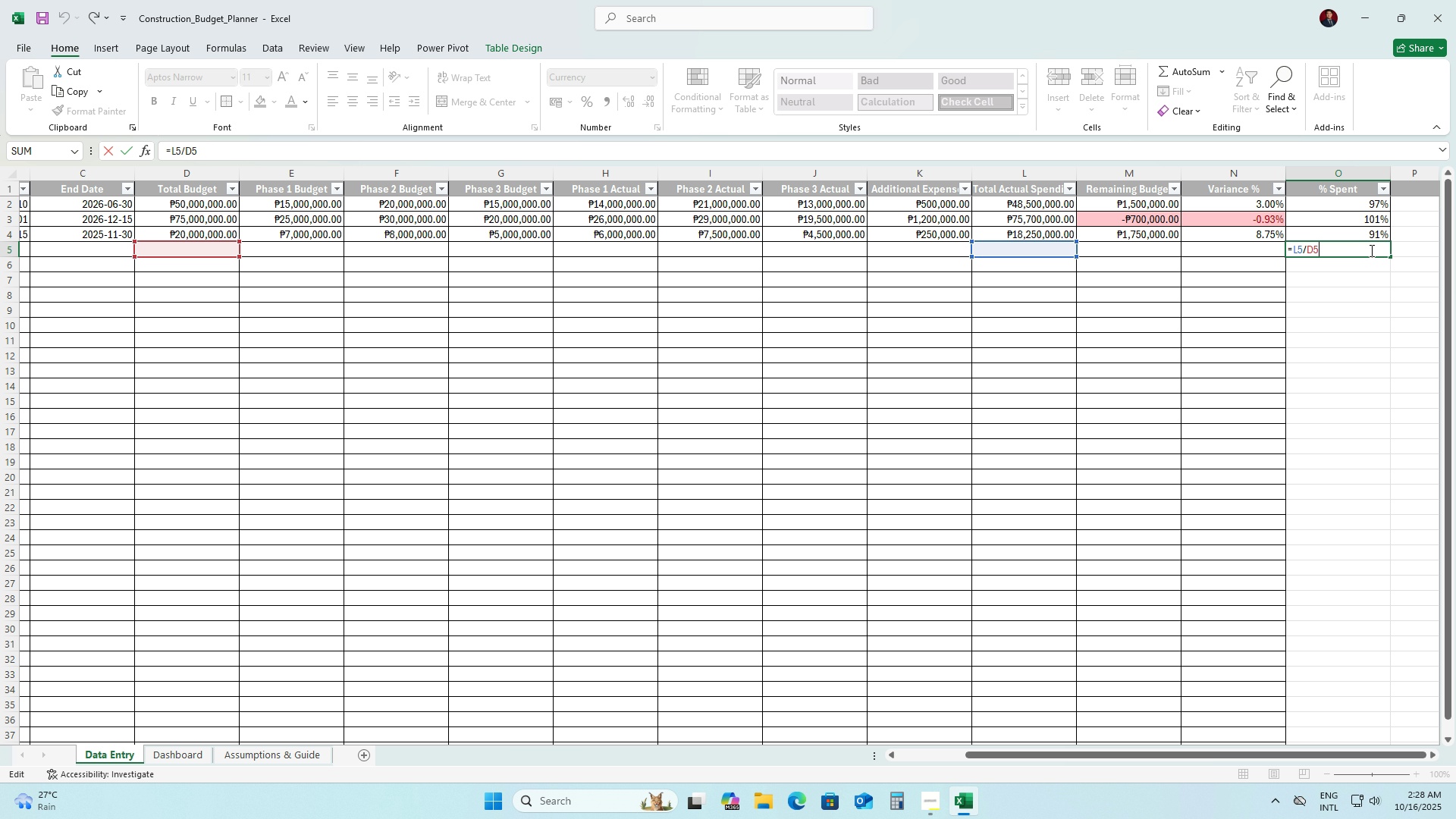 
triple_click([1370, 250])
 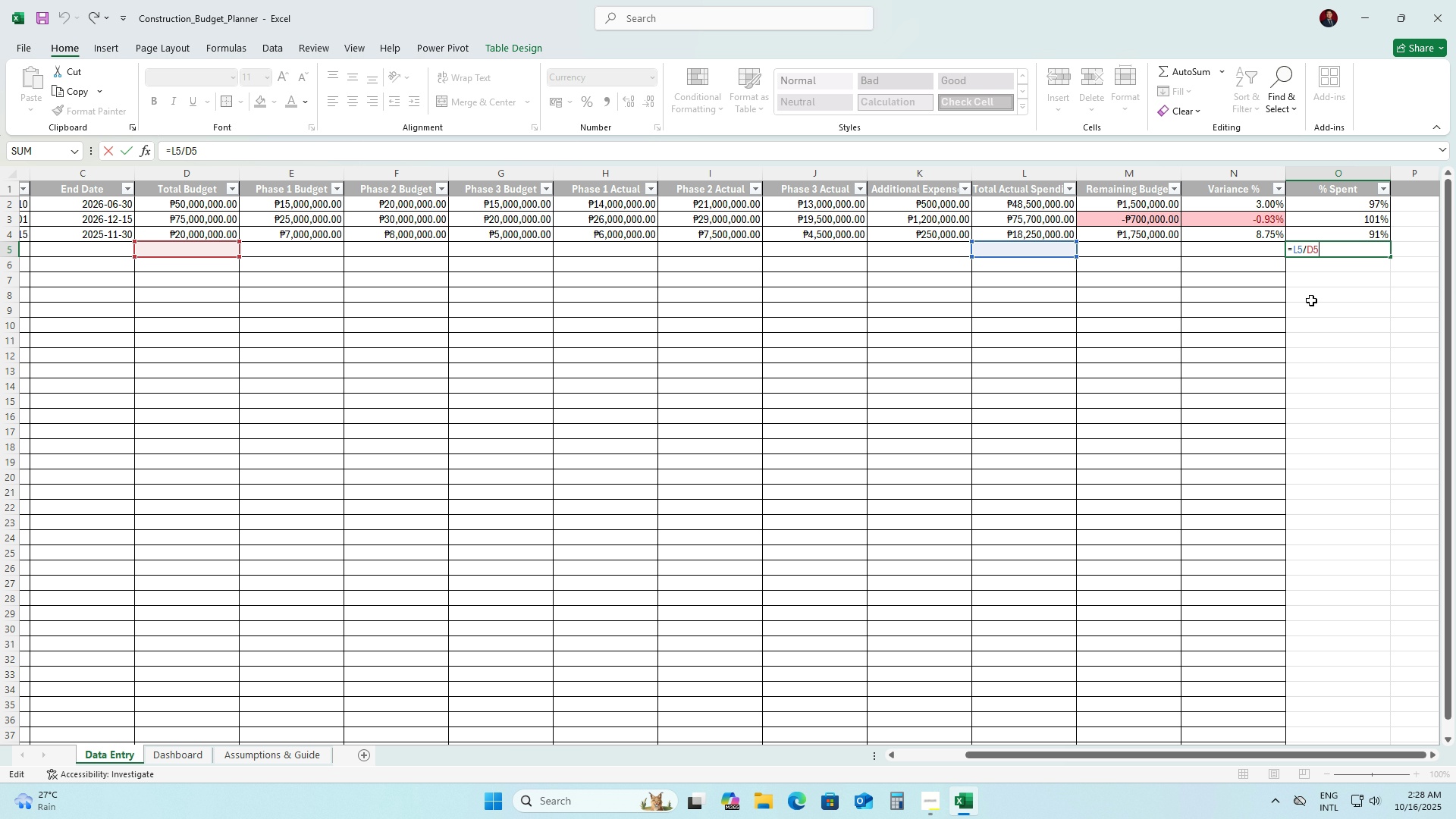 
key(Backspace)
 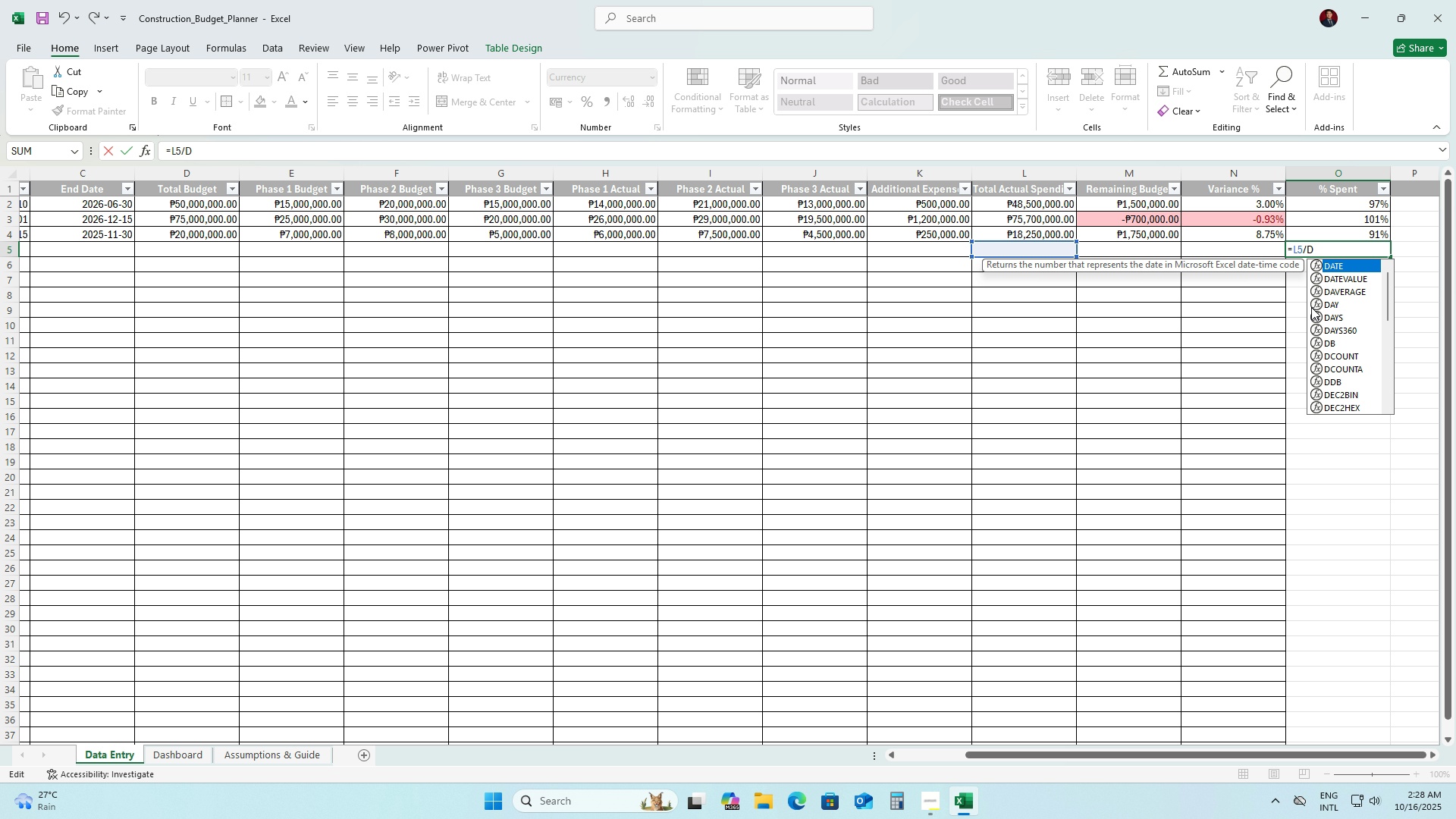 
key(Backspace)
 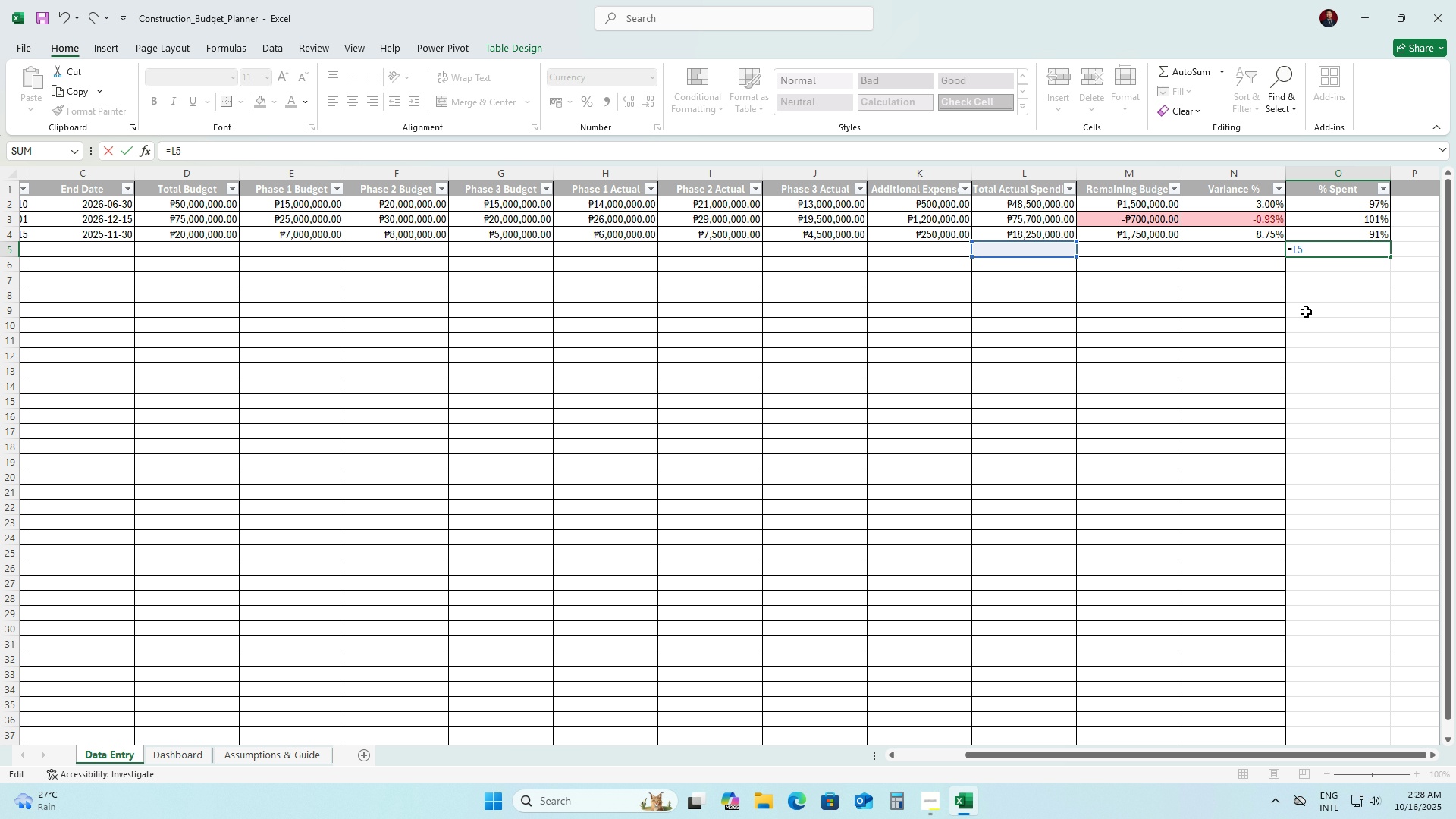 
key(Backspace)
 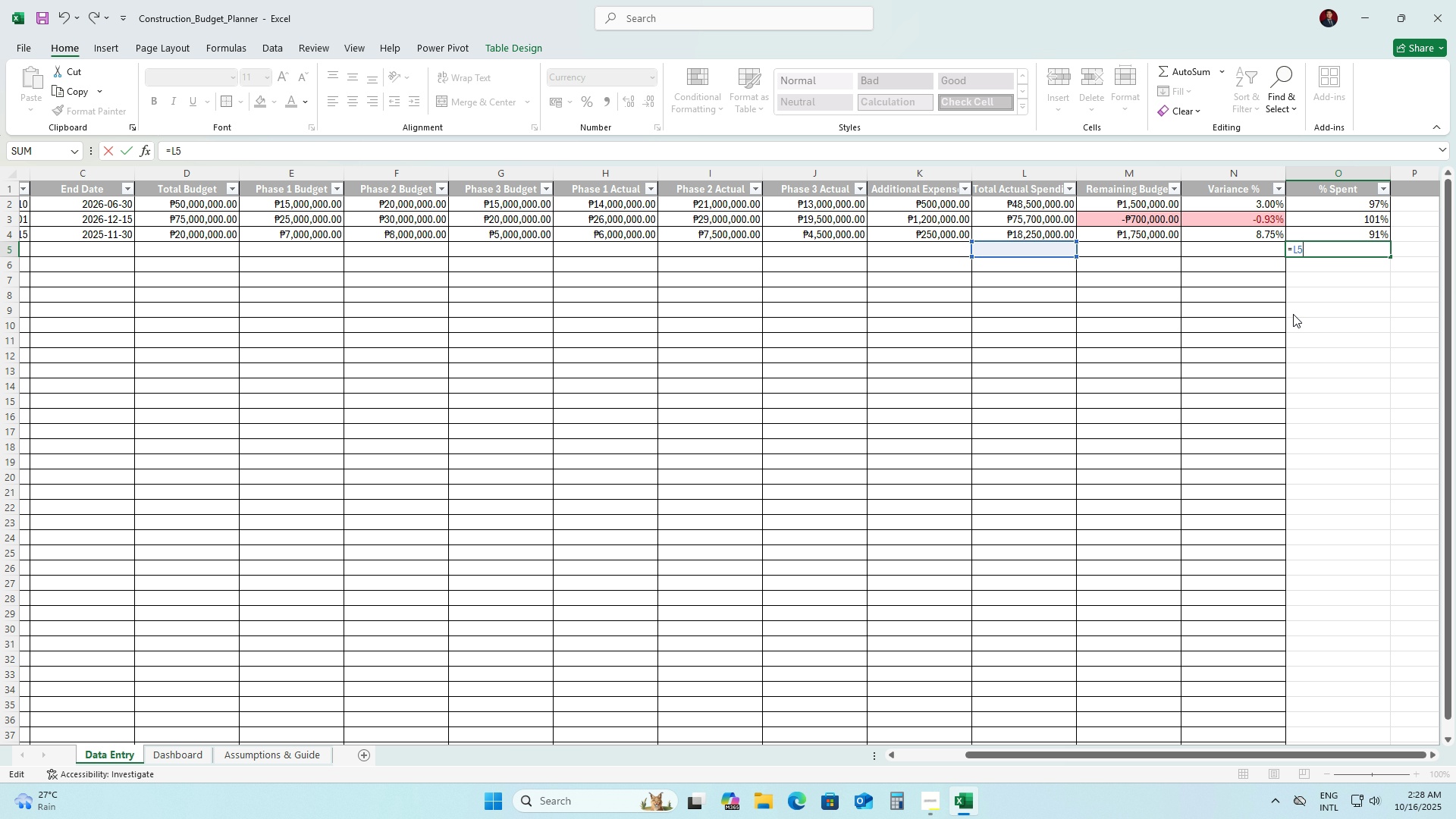 
key(Backspace)
 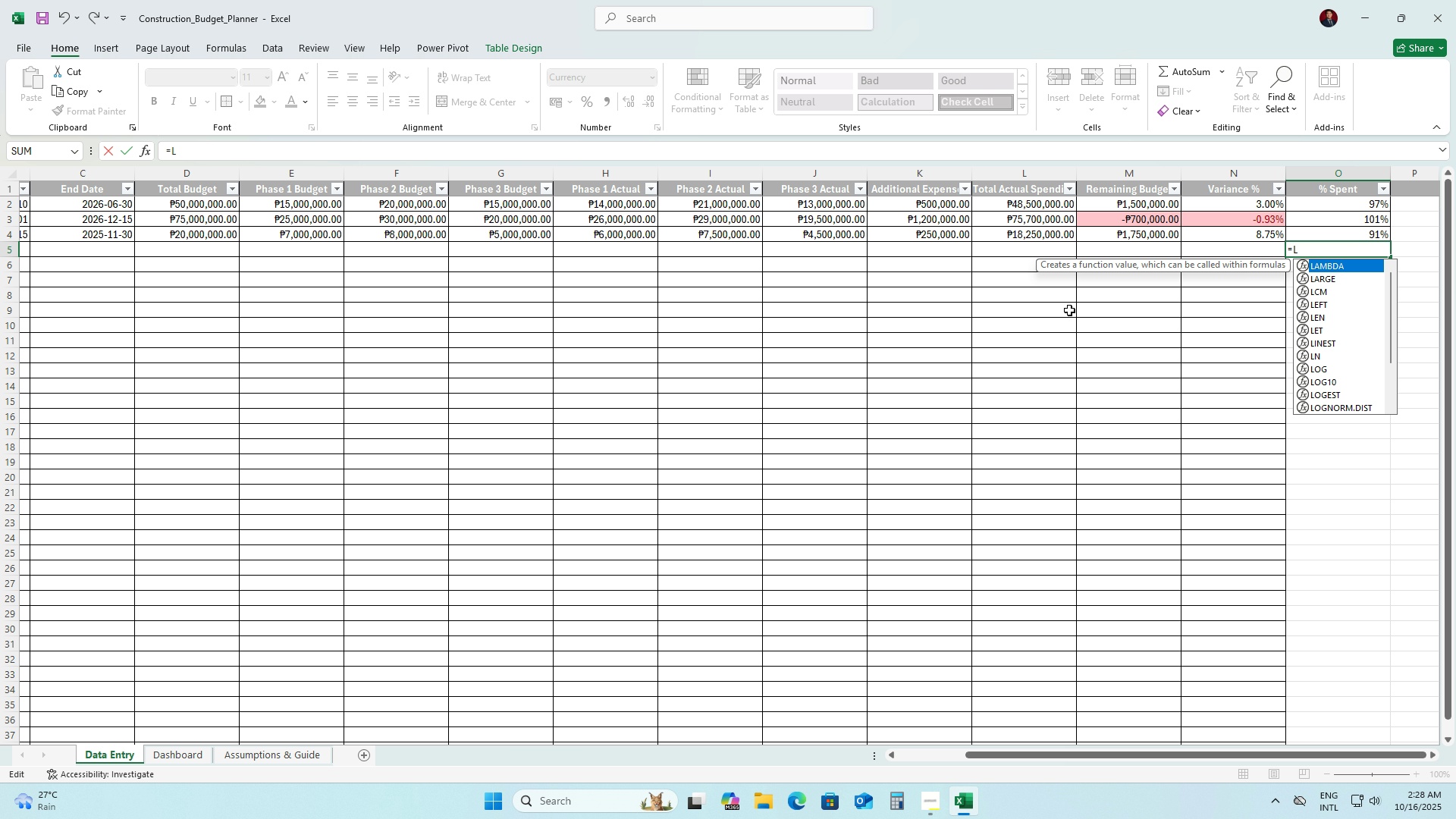 
left_click([1072, 312])
 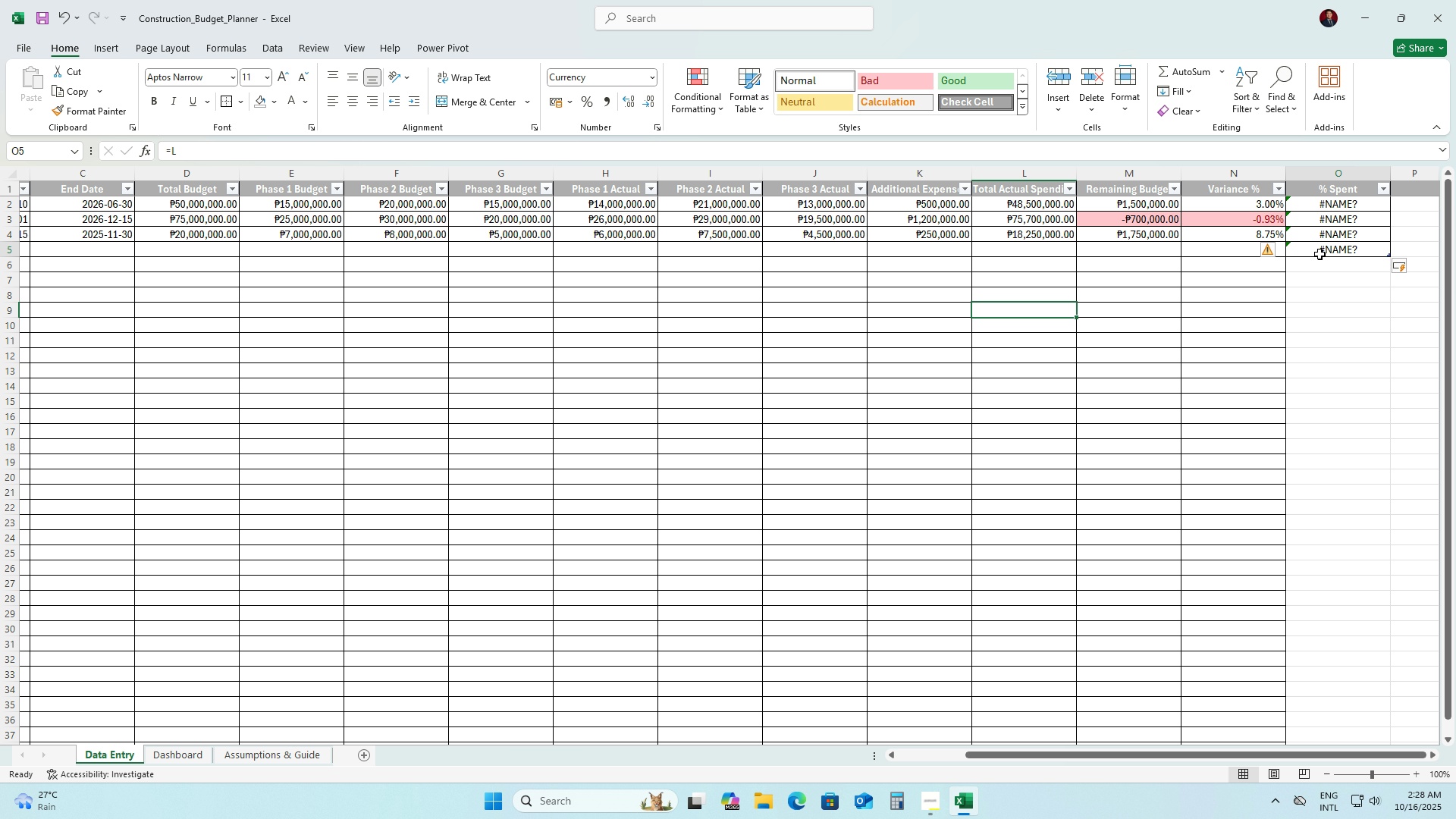 
double_click([1320, 254])
 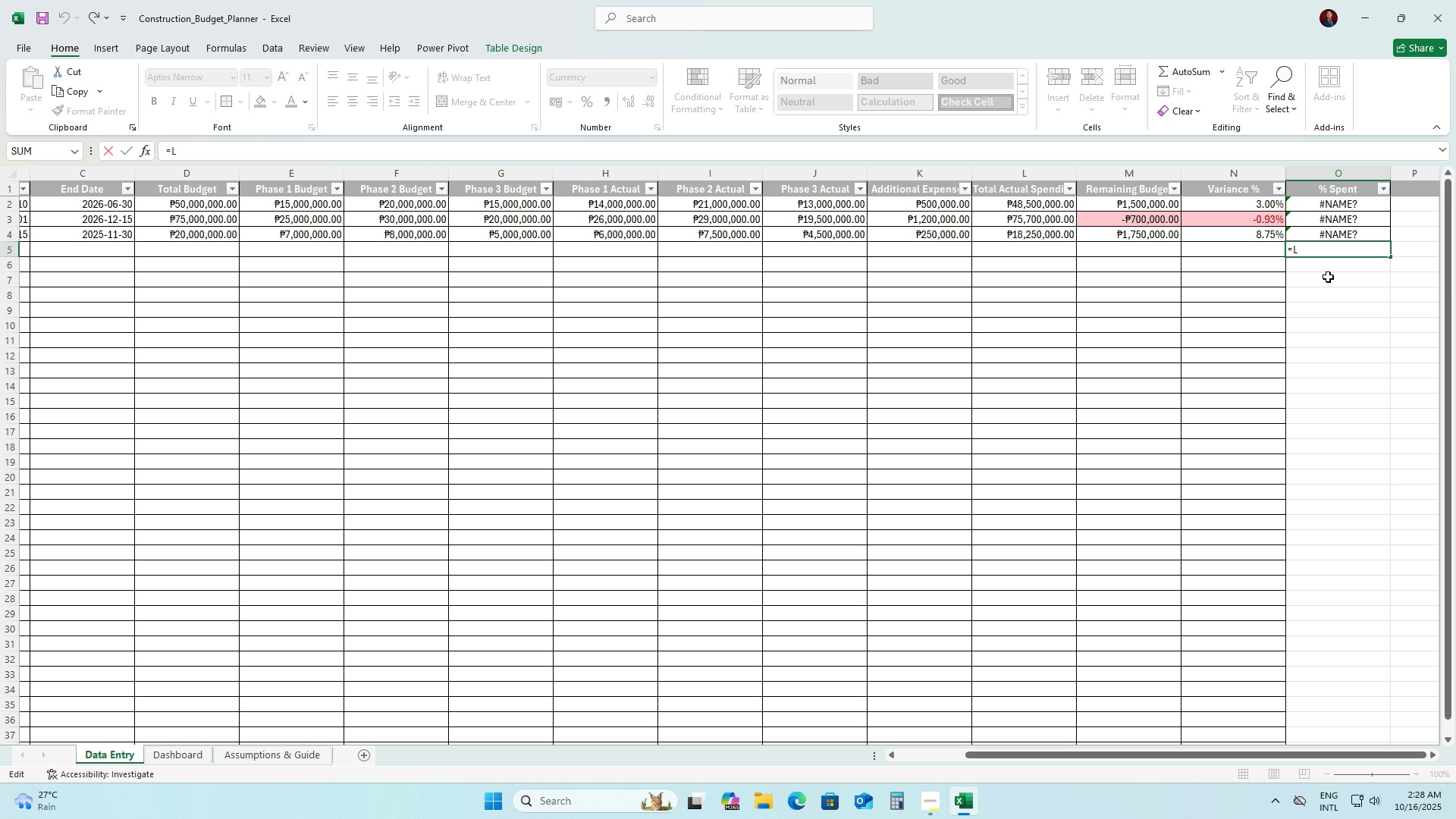 
key(Backspace)
 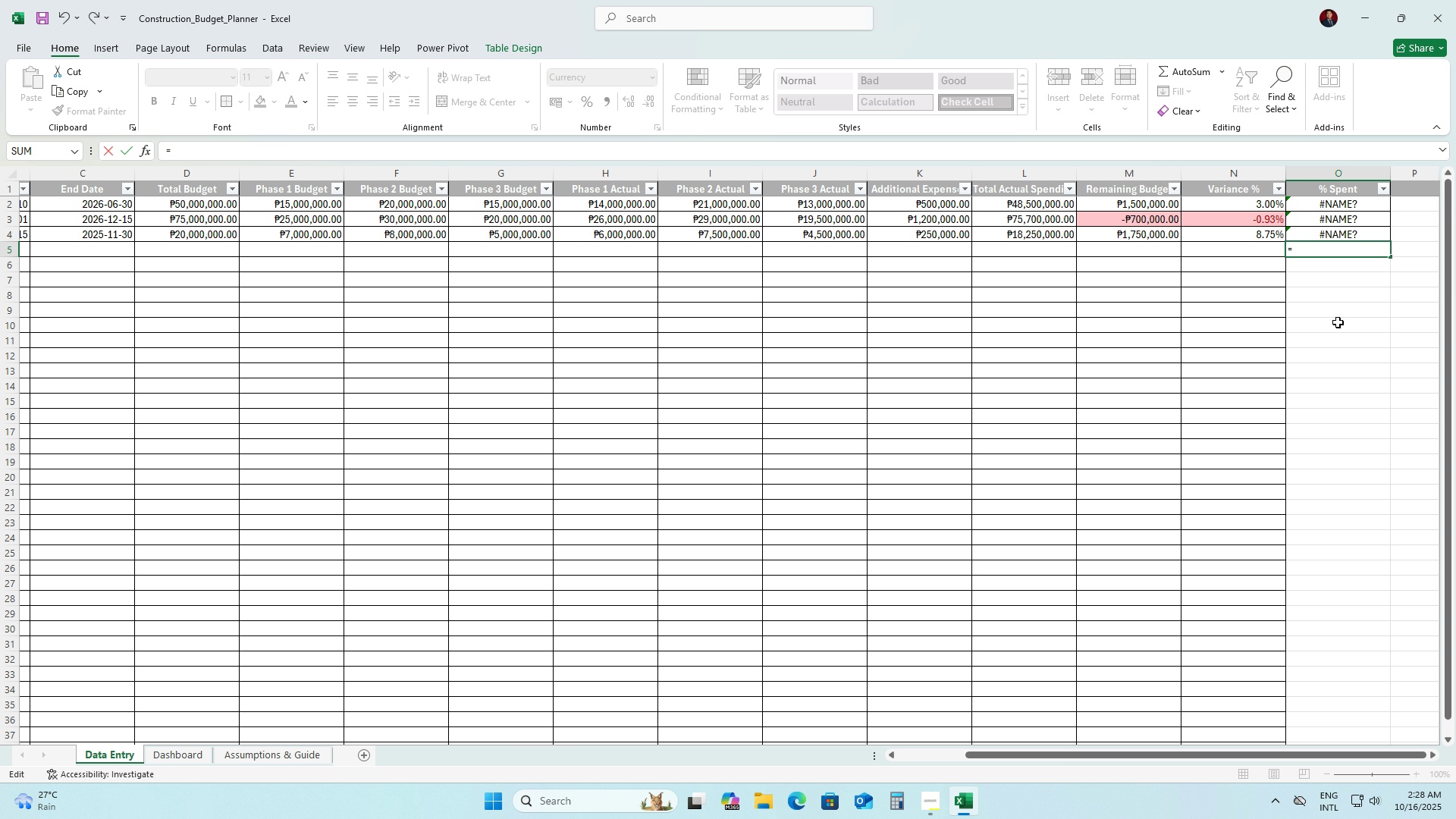 
key(Backspace)
 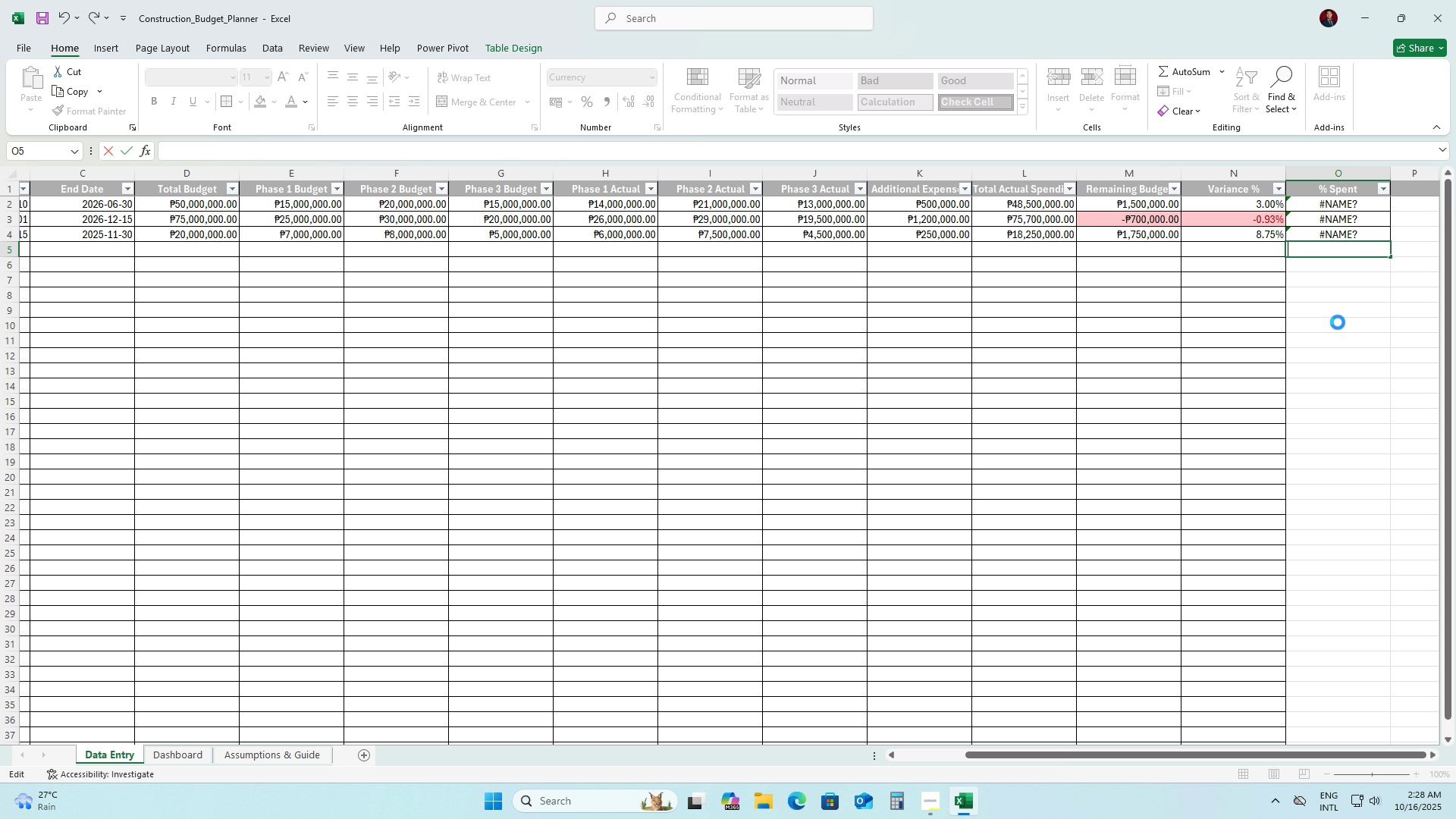 
left_click([1338, 322])
 